 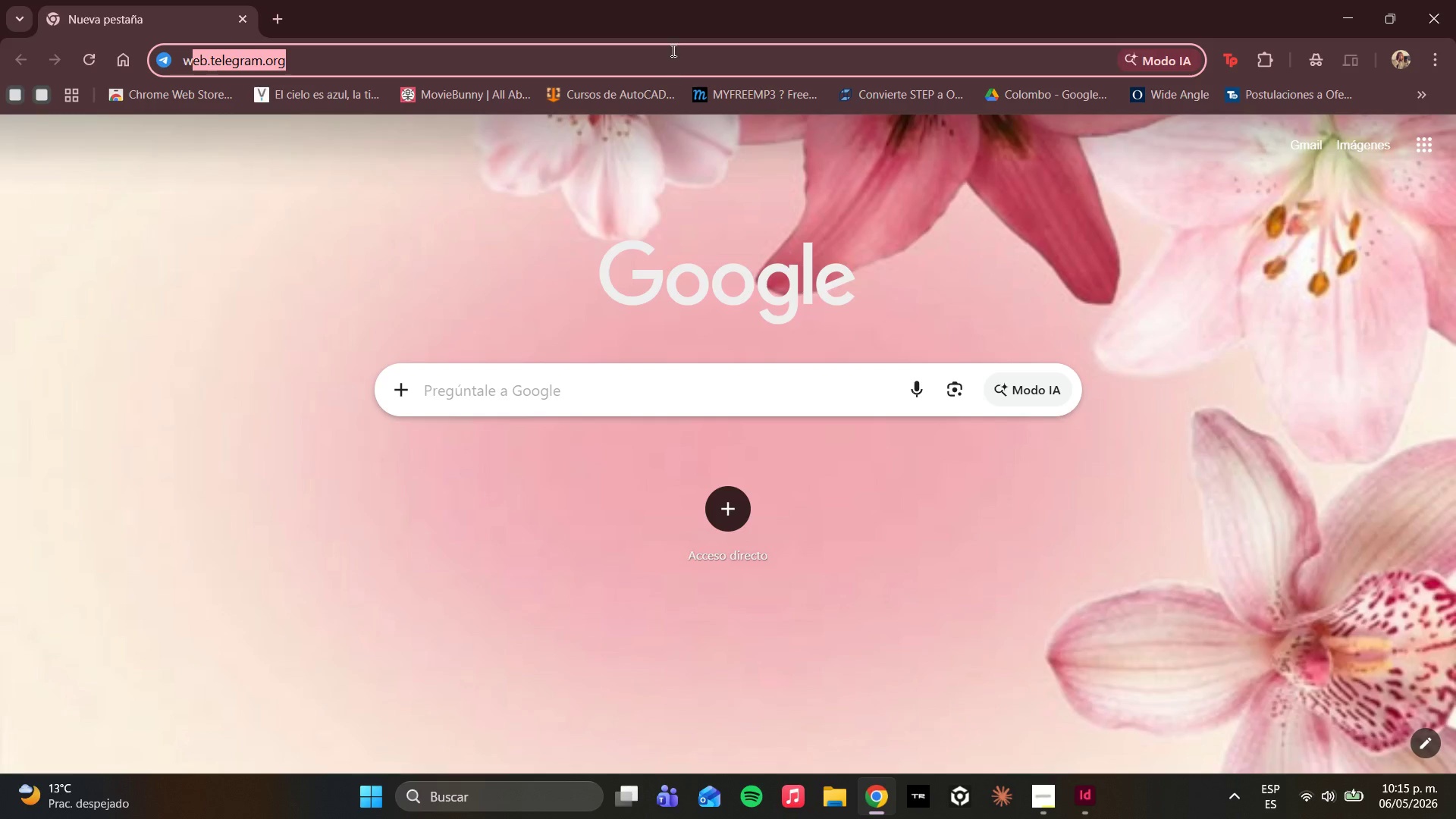 
left_click([1340, 10])
 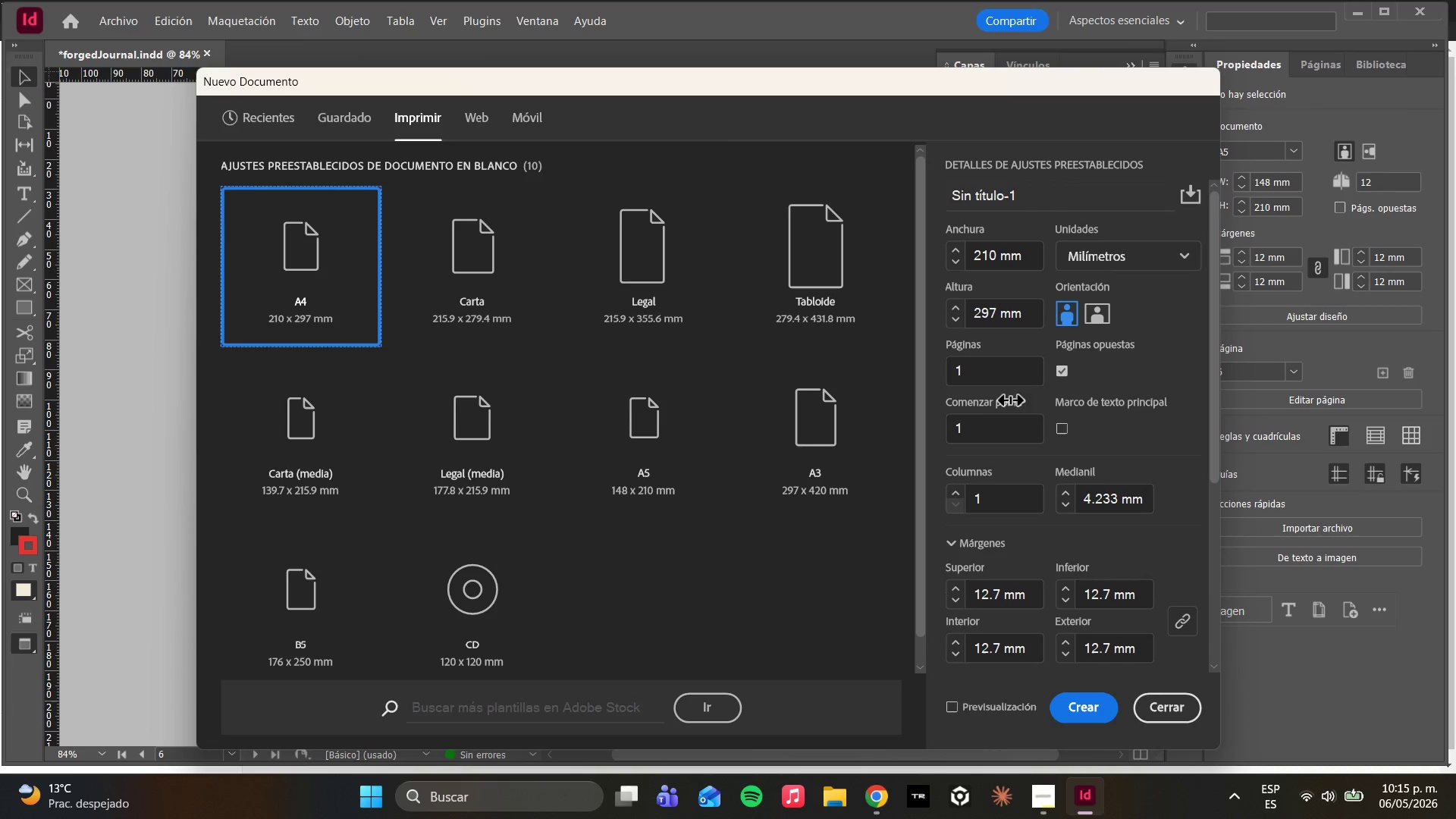 
wait(5.97)
 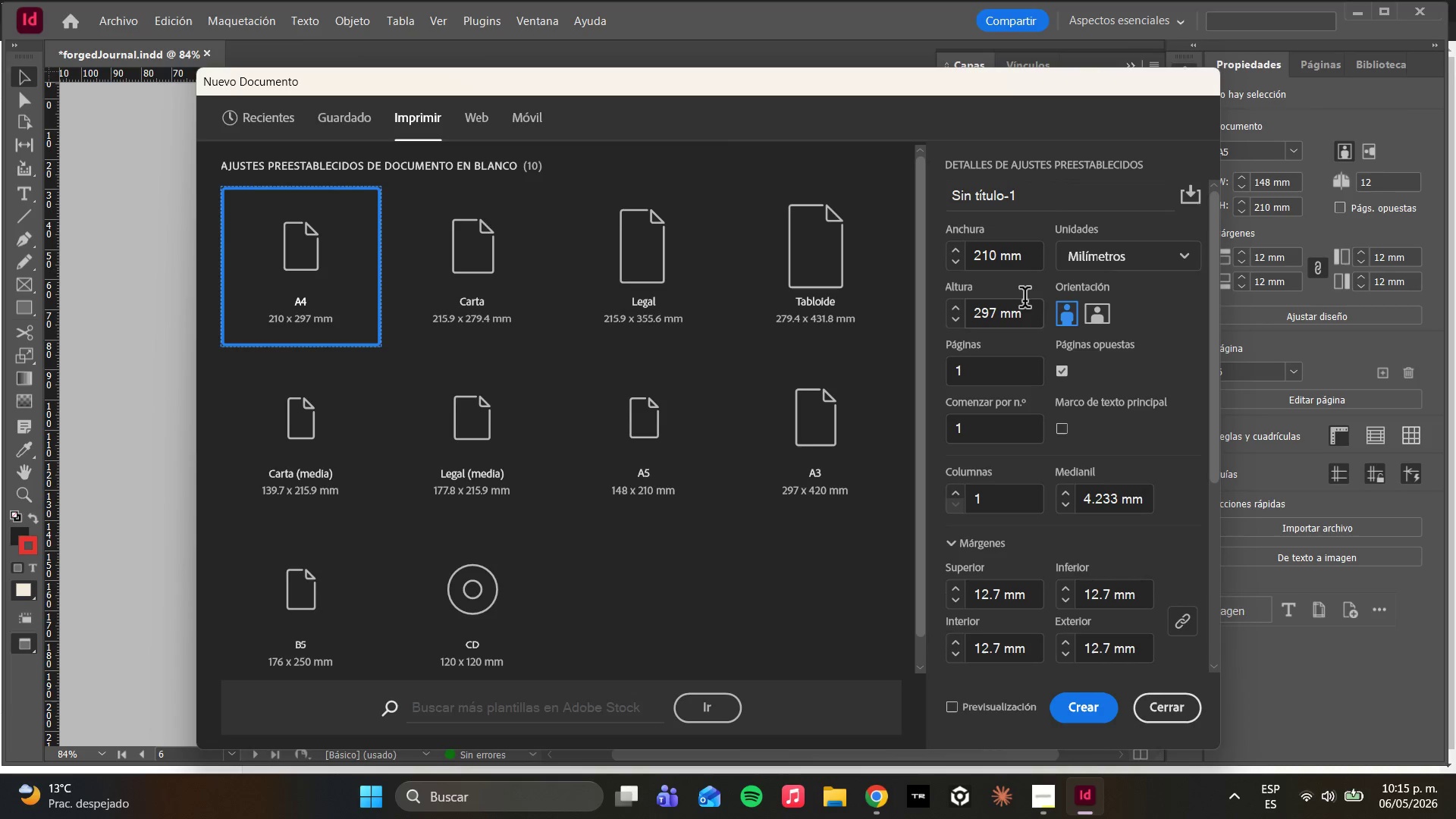 
scroll: coordinate [1065, 561], scroll_direction: down, amount: 2.0
 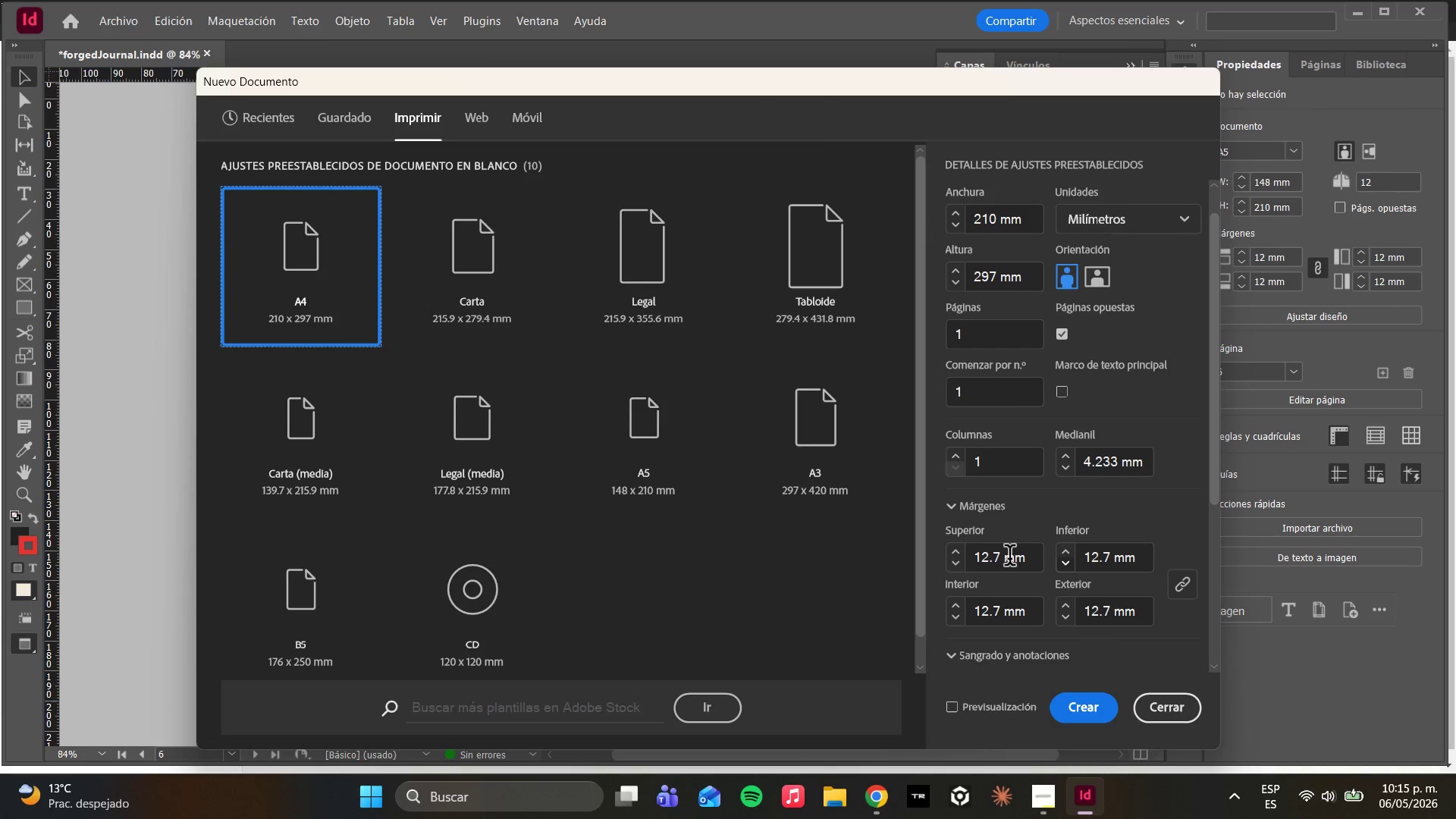 
left_click([1008, 556])
 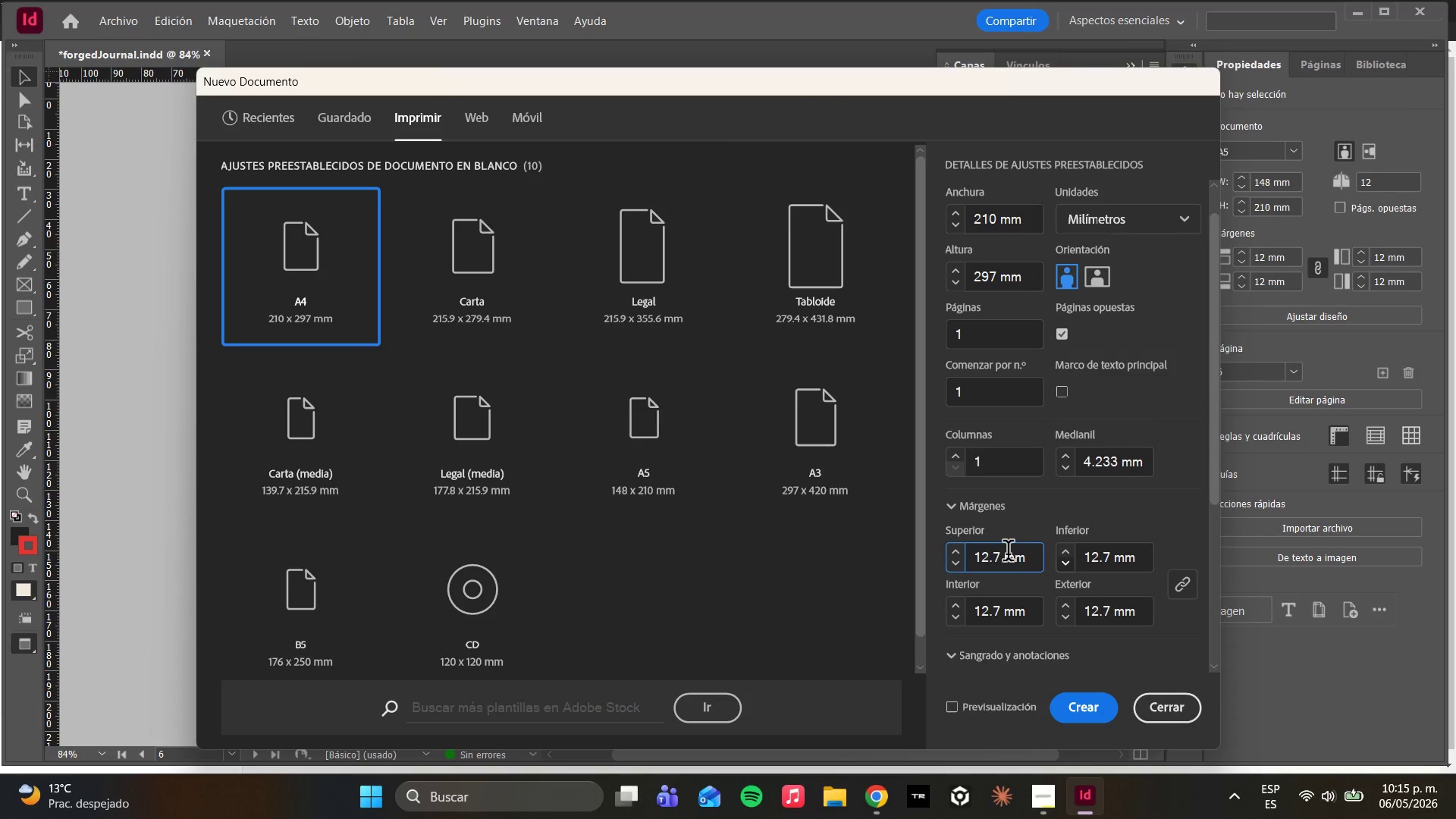 
key(Backspace)
 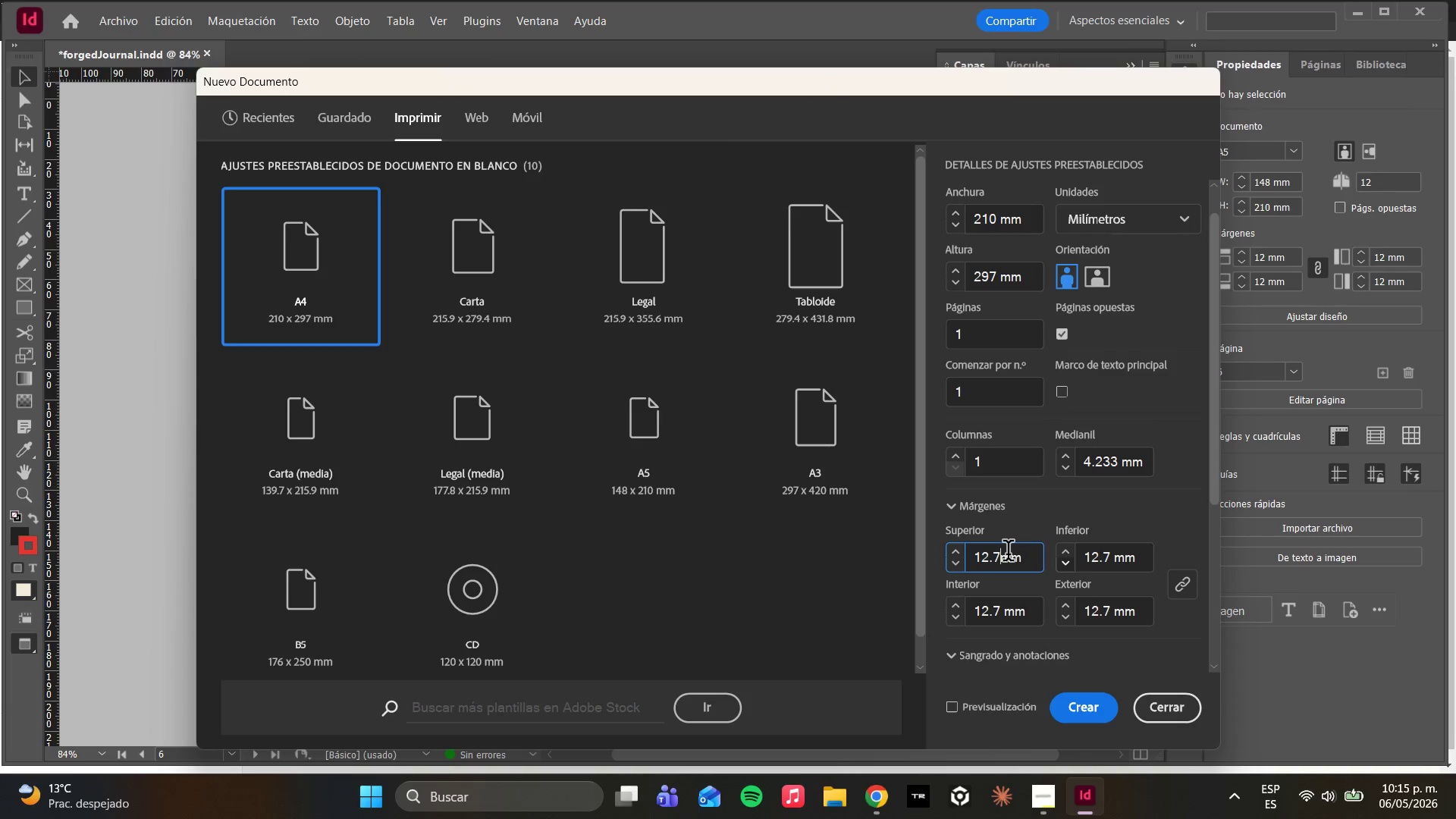 
key(Backspace)
 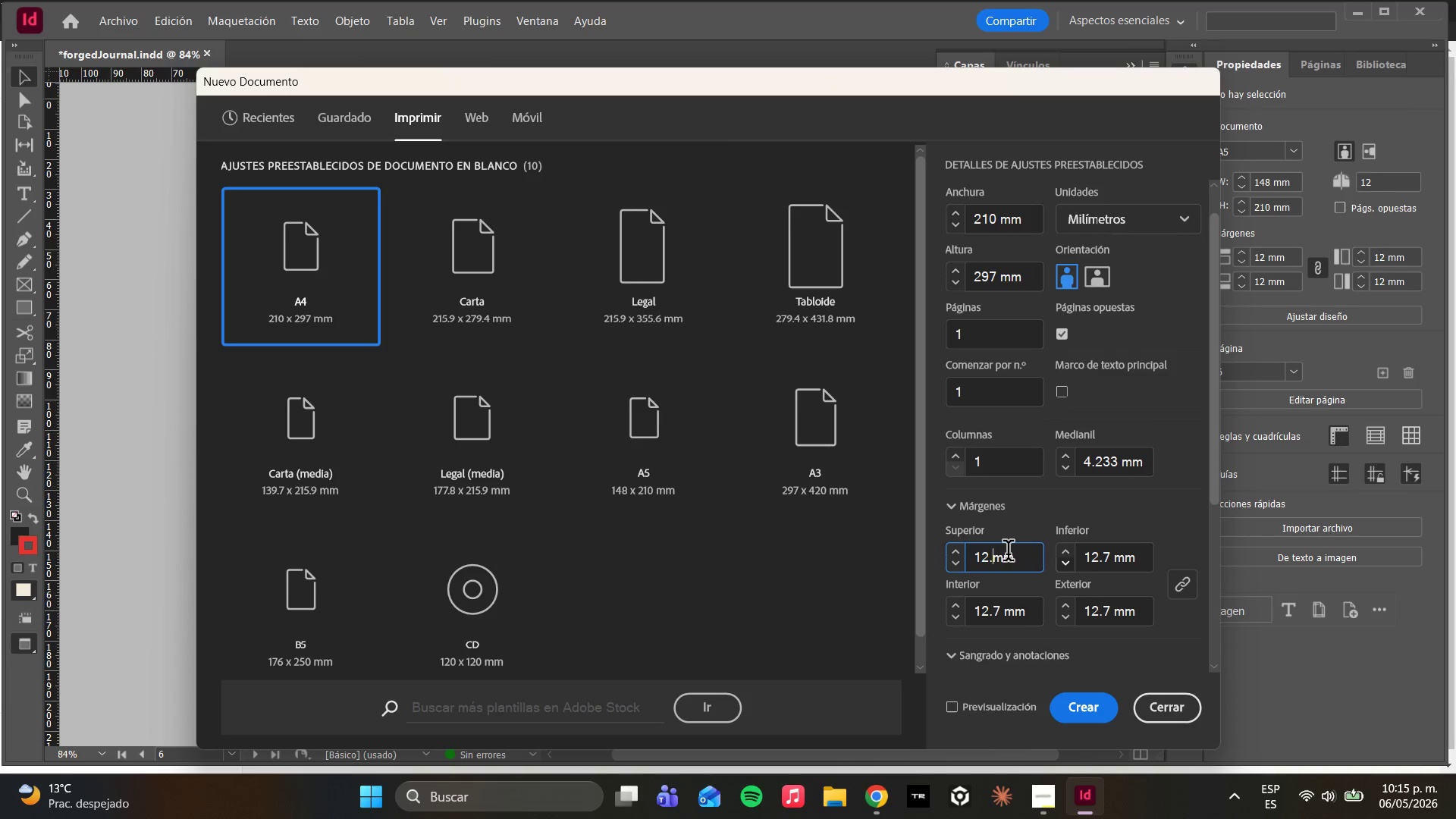 
key(Backspace)
 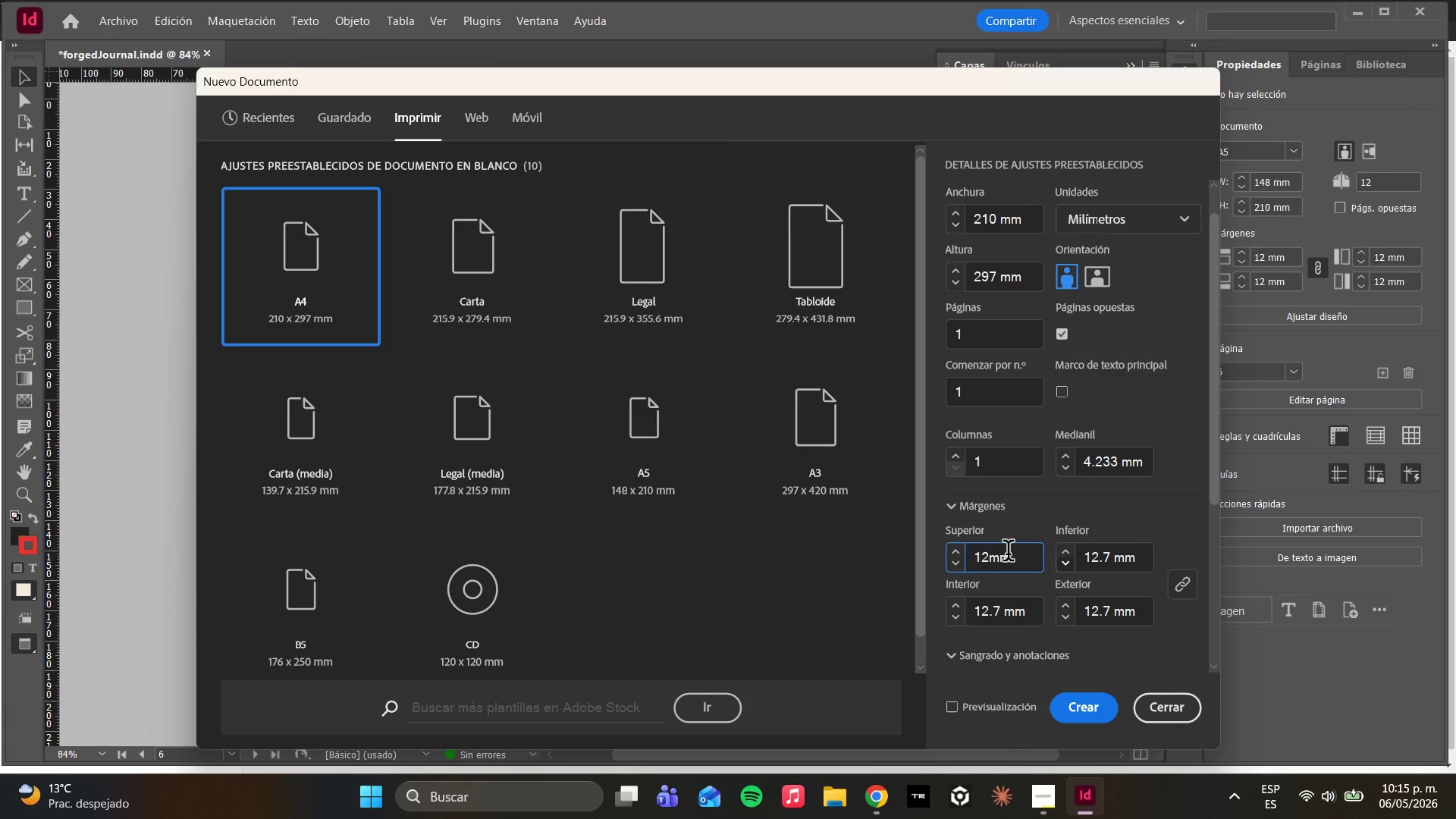 
key(Enter)
 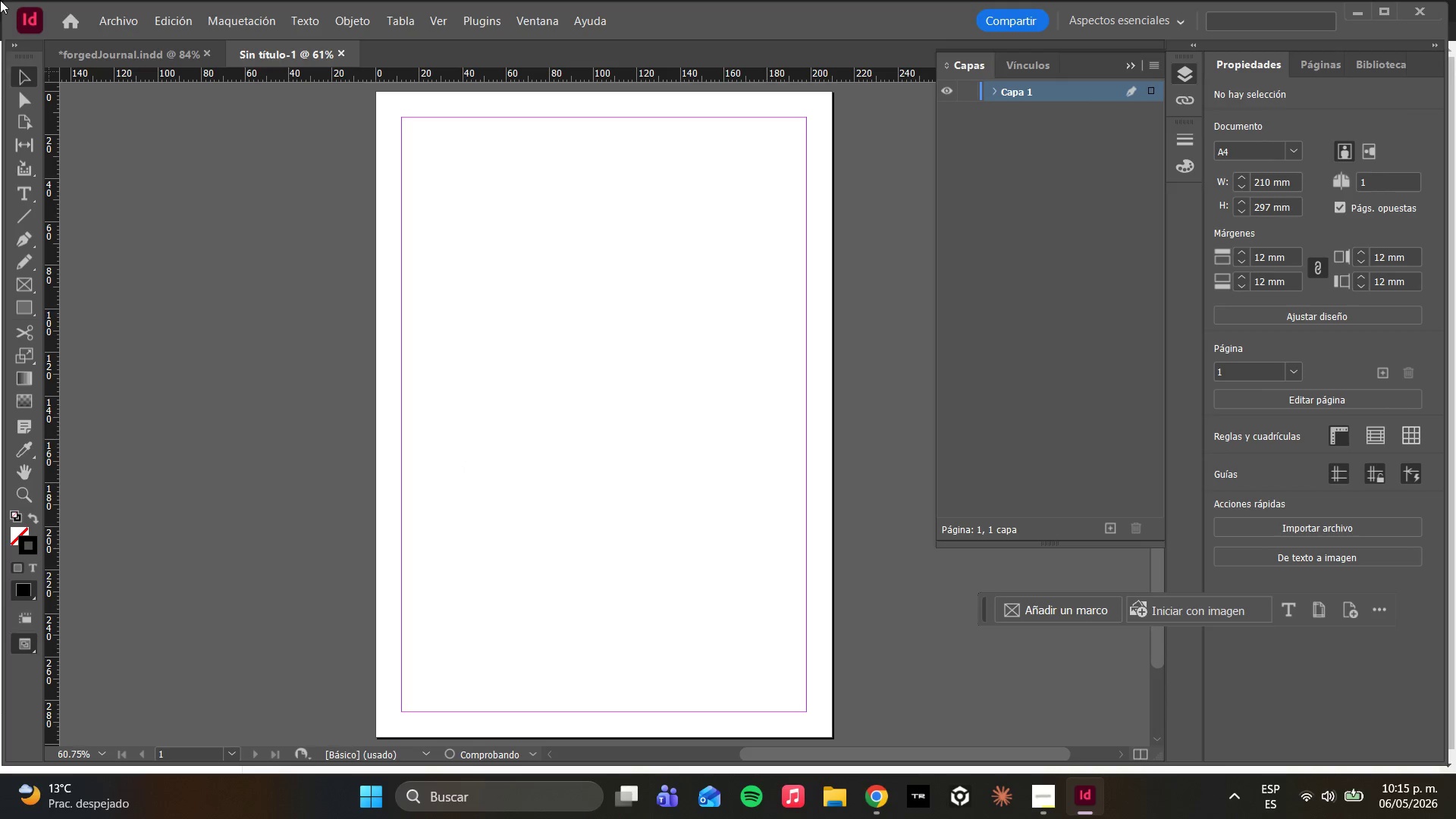 
left_click([116, 14])
 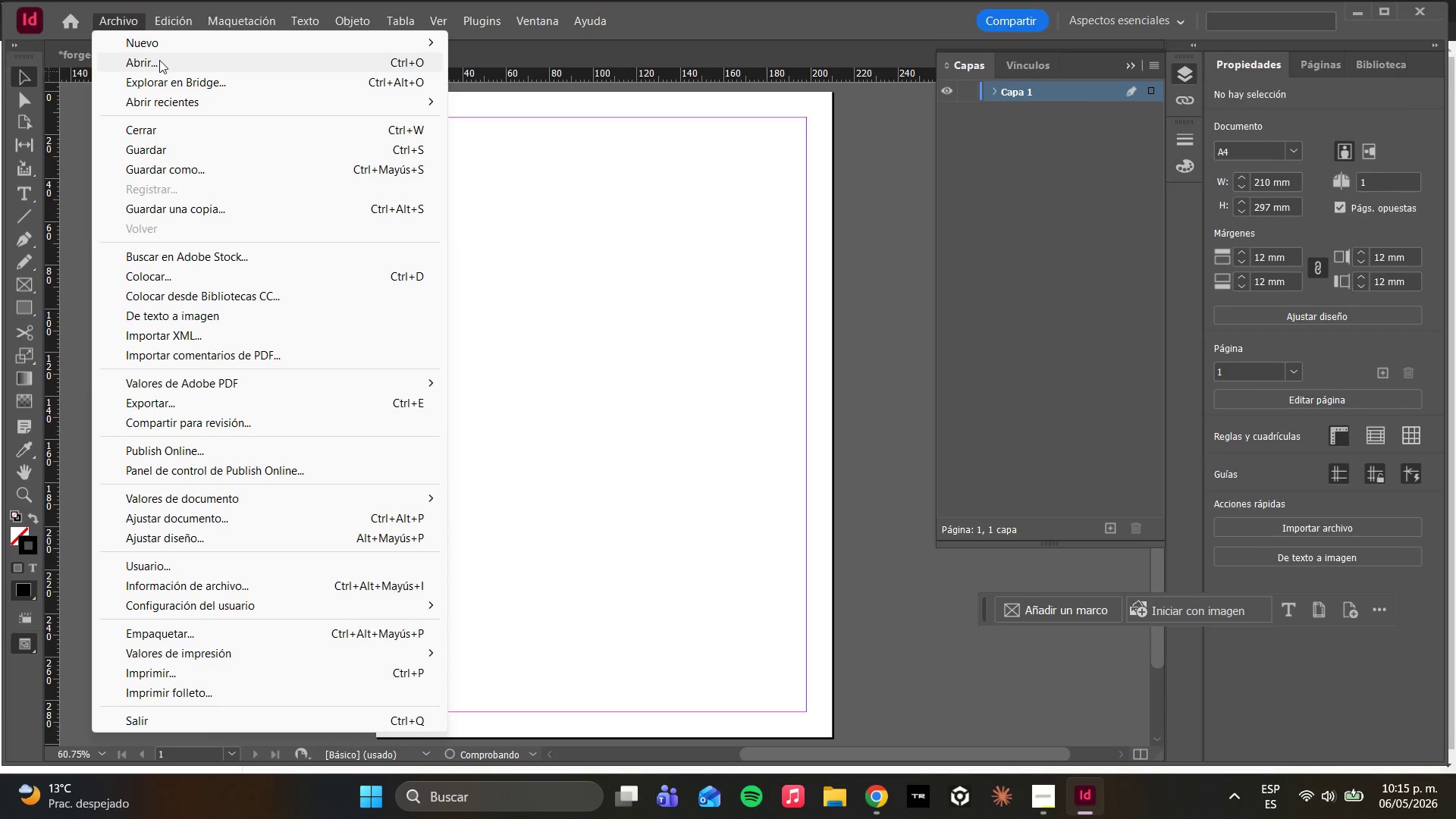 
wait(7.31)
 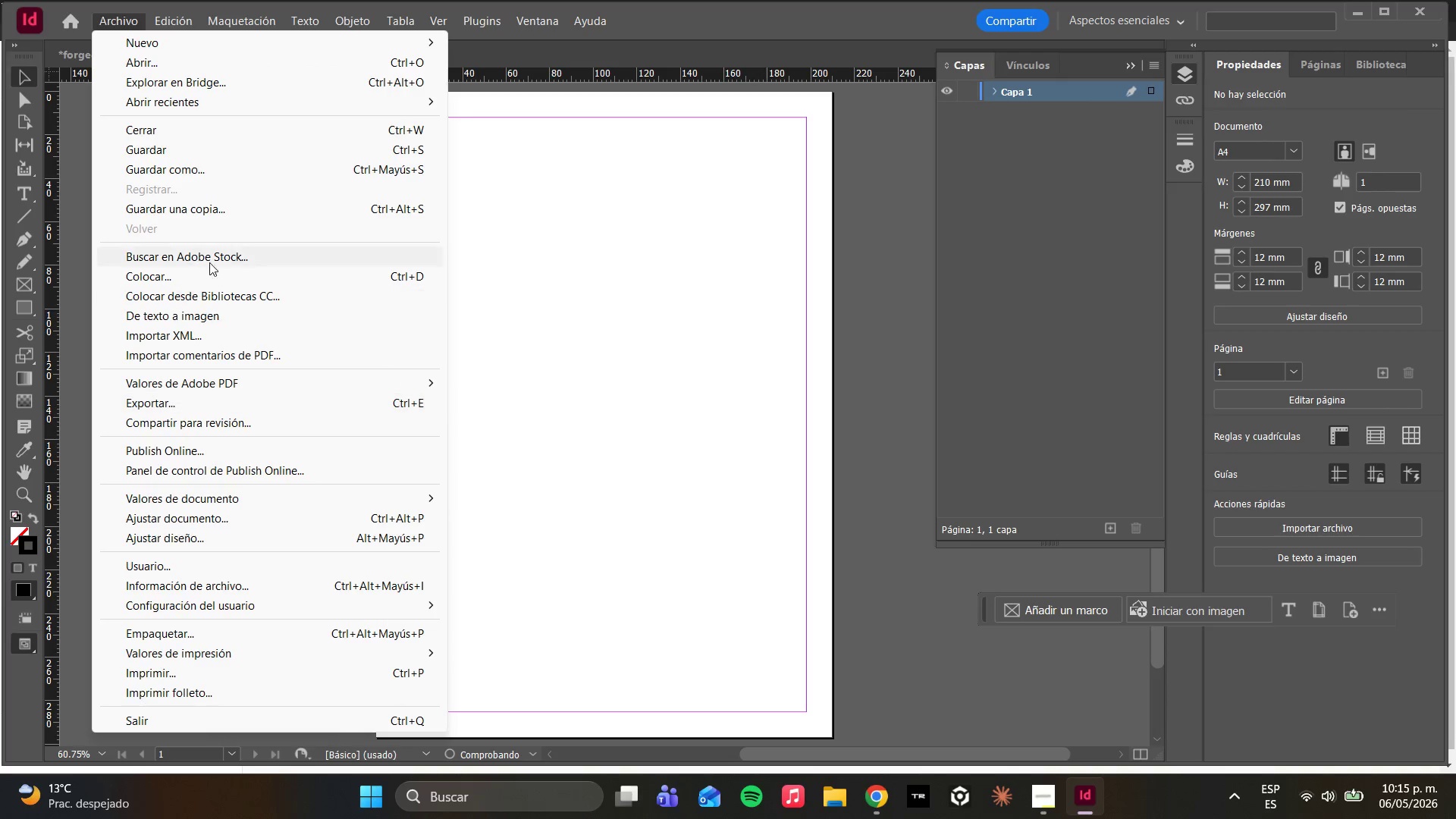 
left_click([236, 539])
 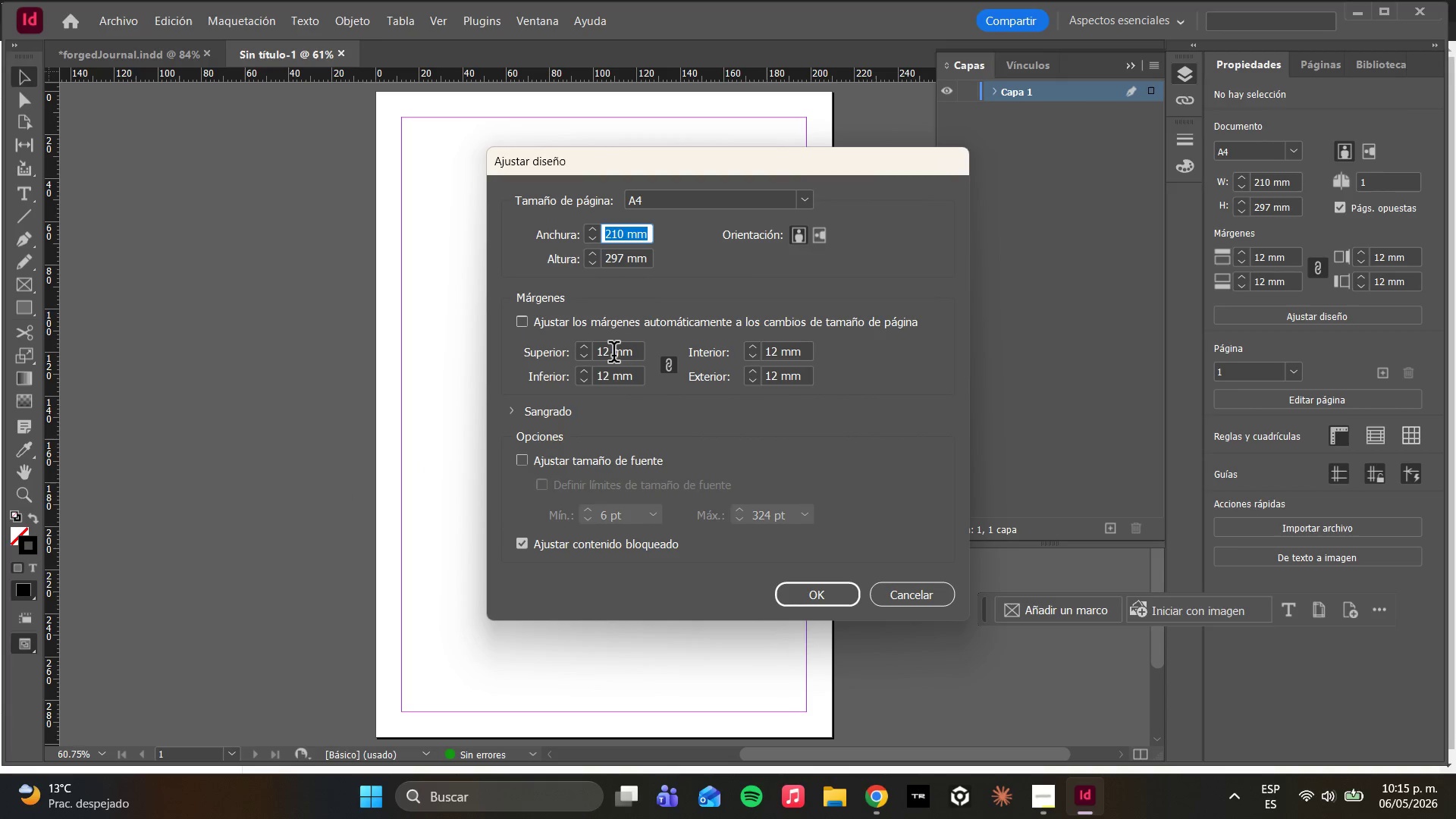 
scroll: coordinate [584, 391], scroll_direction: down, amount: 3.0
 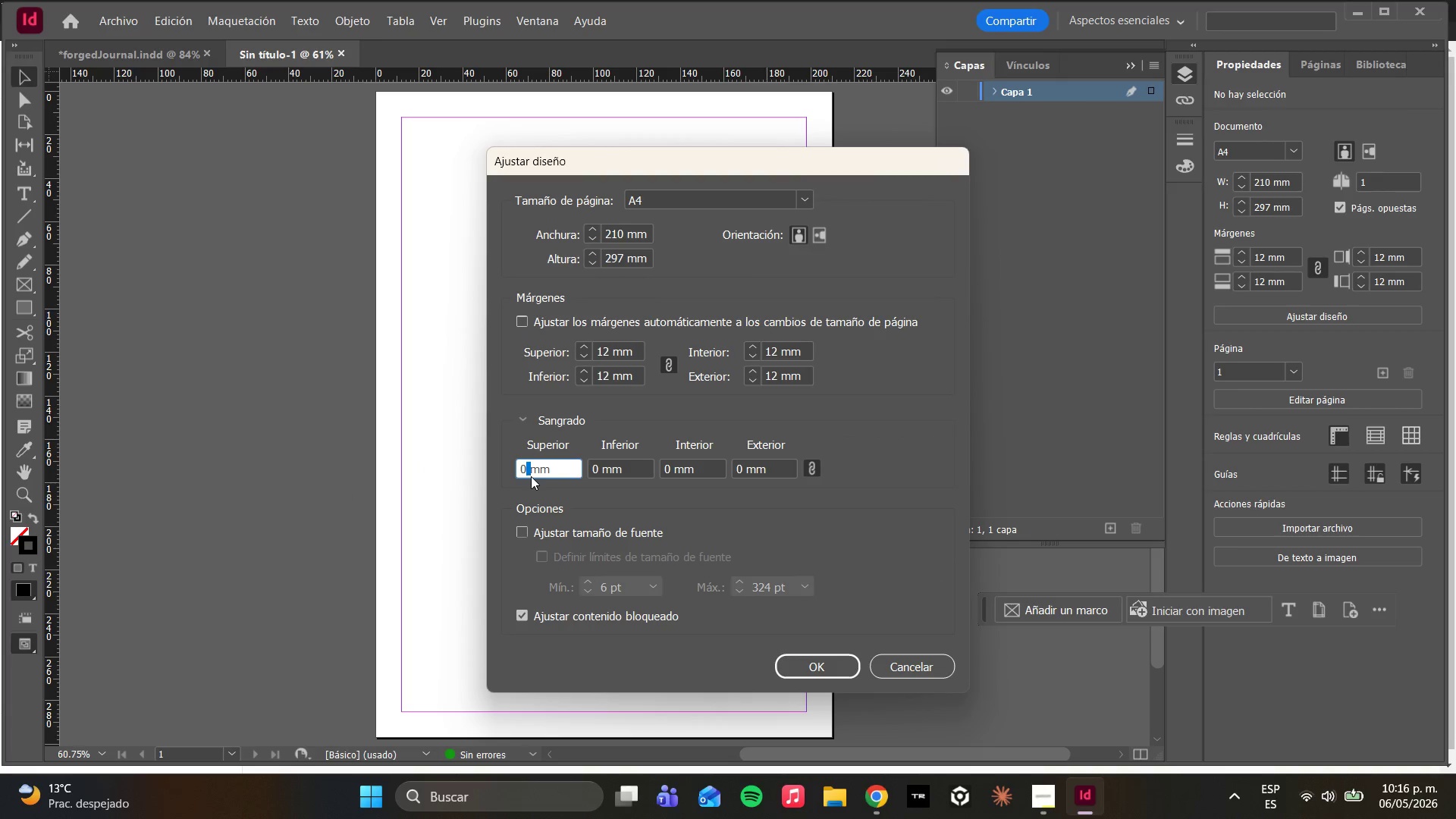 
key(Backspace)
 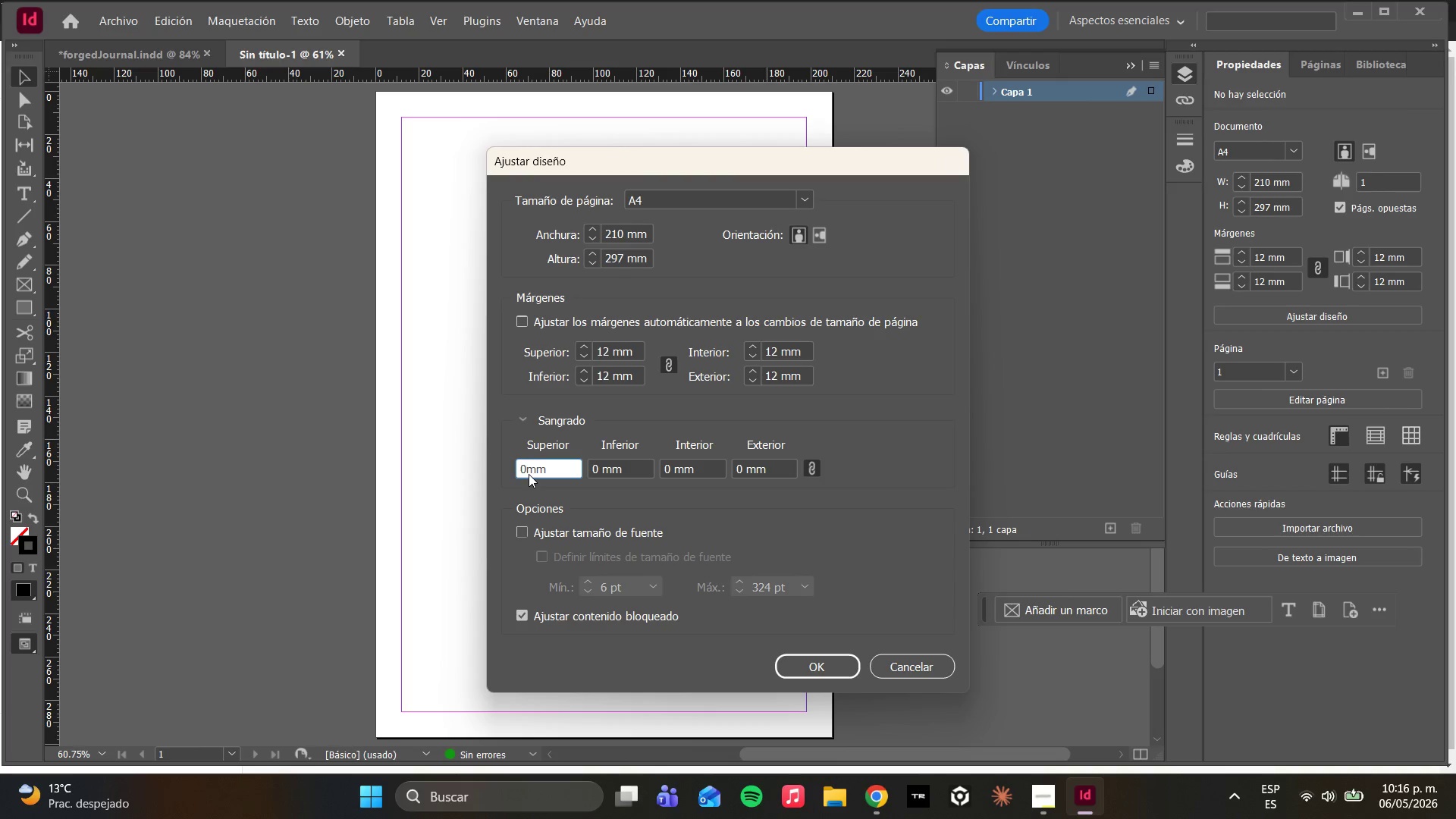 
key(3)
 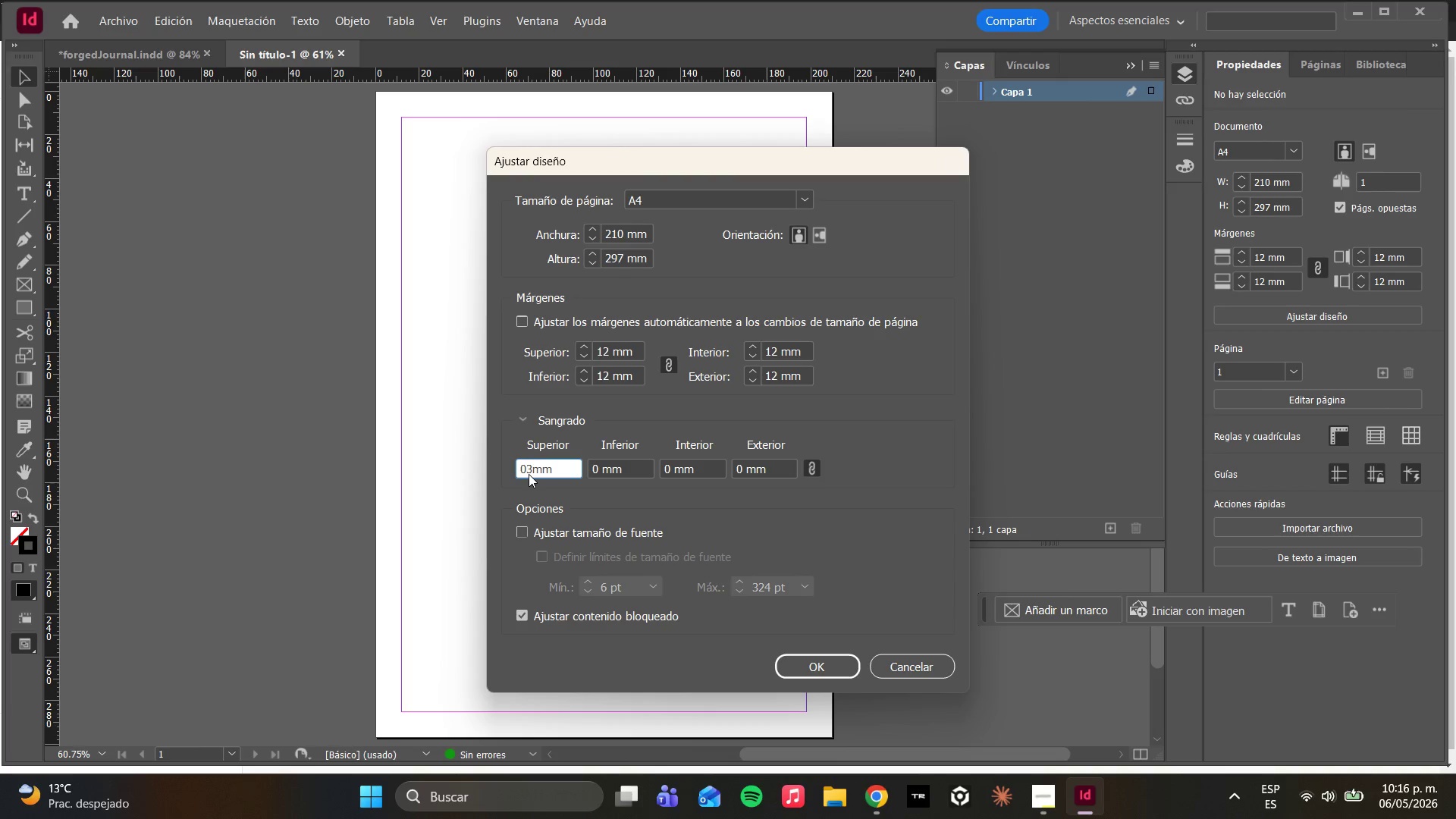 
key(ArrowLeft)
 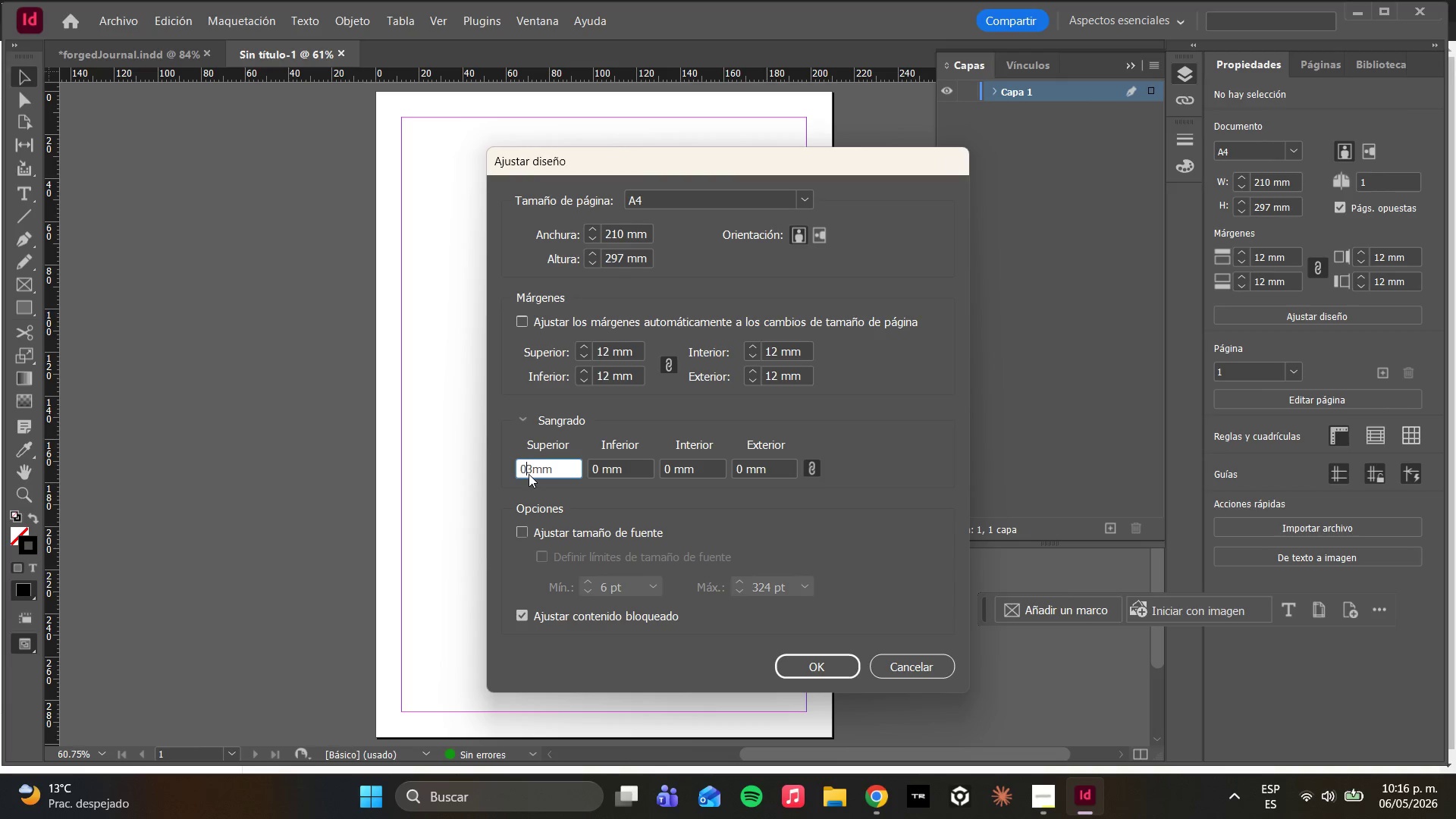 
key(Backspace)
 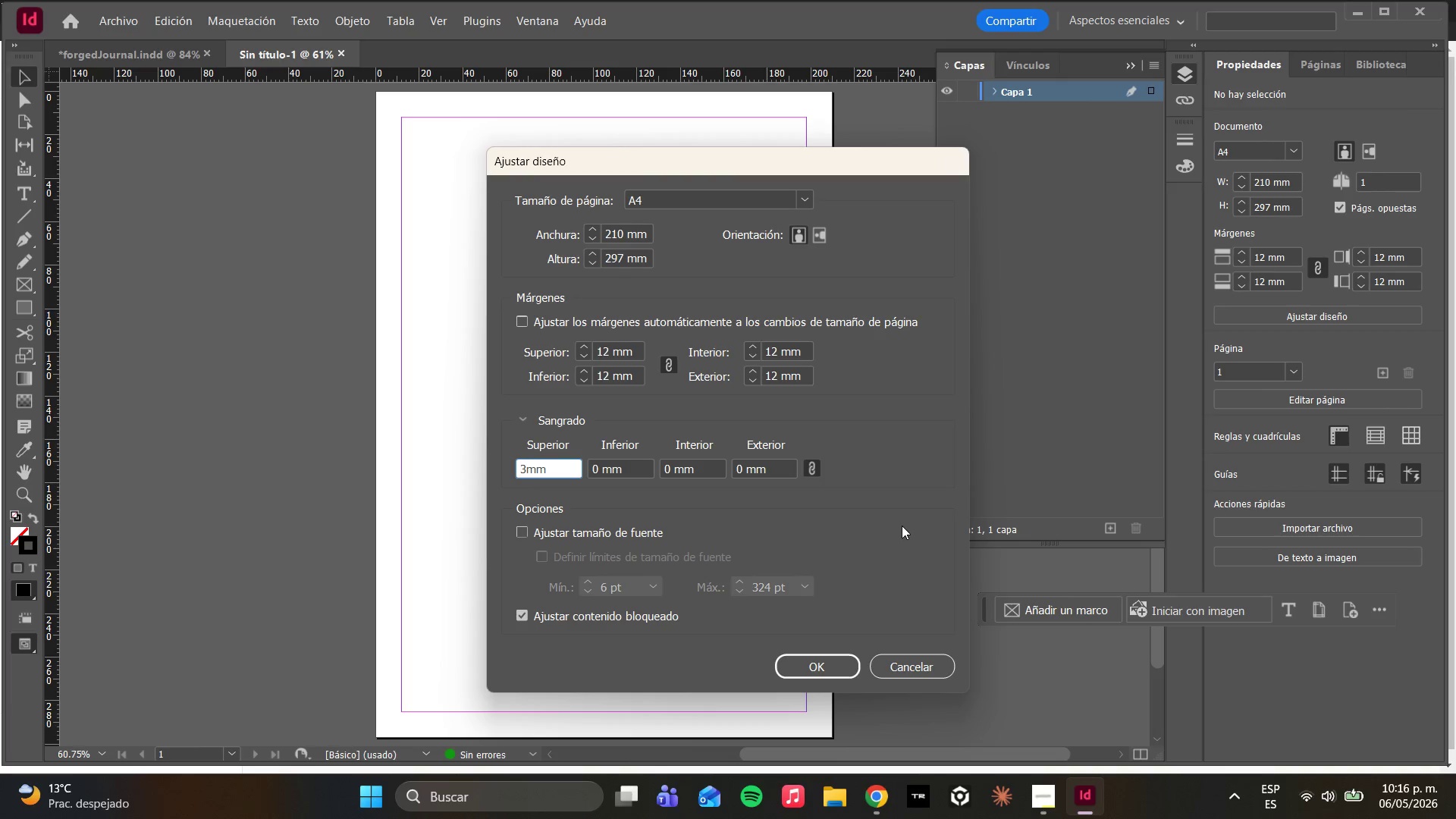 
left_click([817, 435])
 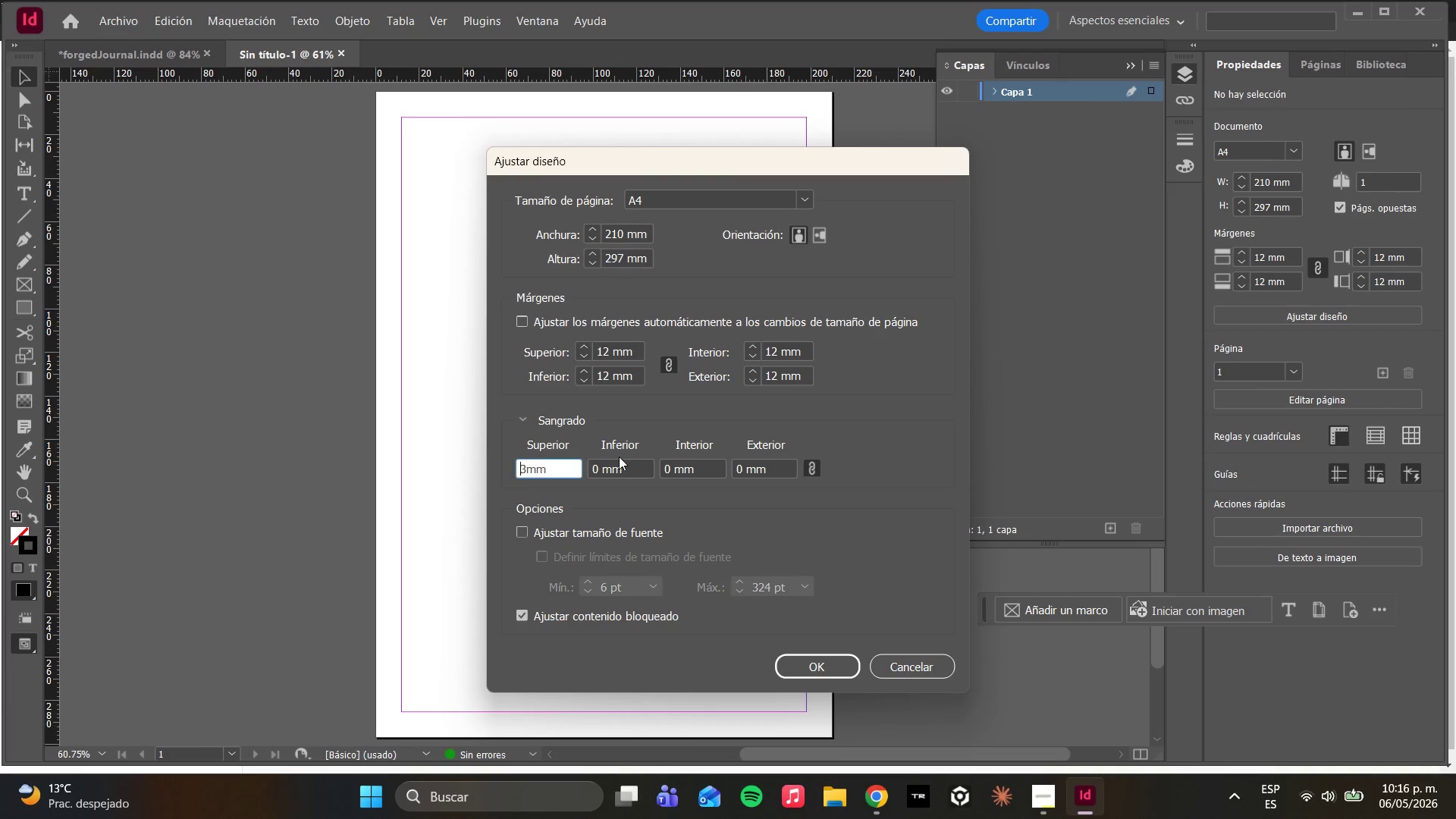 
left_click([619, 463])
 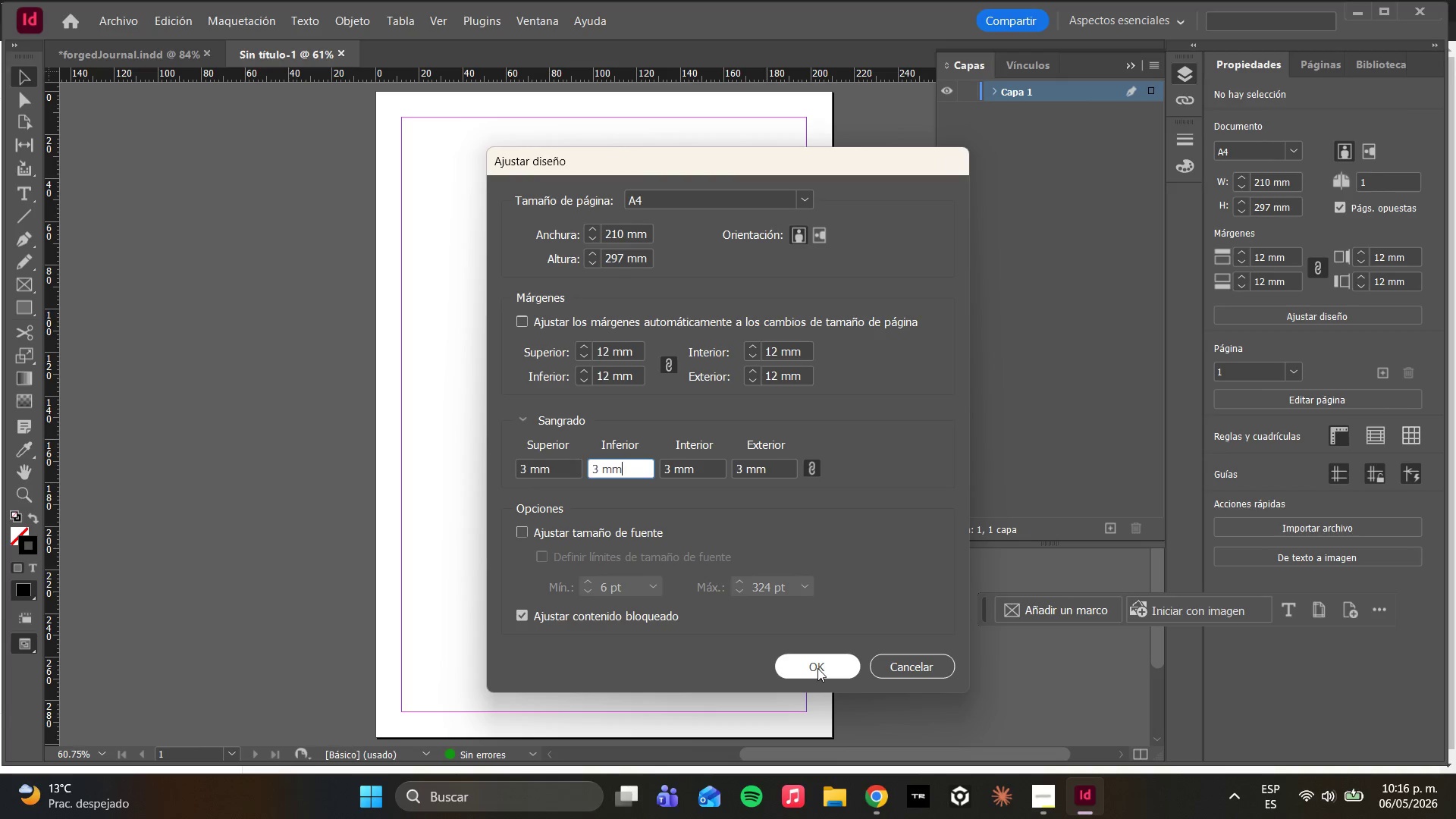 
left_click_drag(start_coordinate=[817, 668], to_coordinate=[814, 664])
 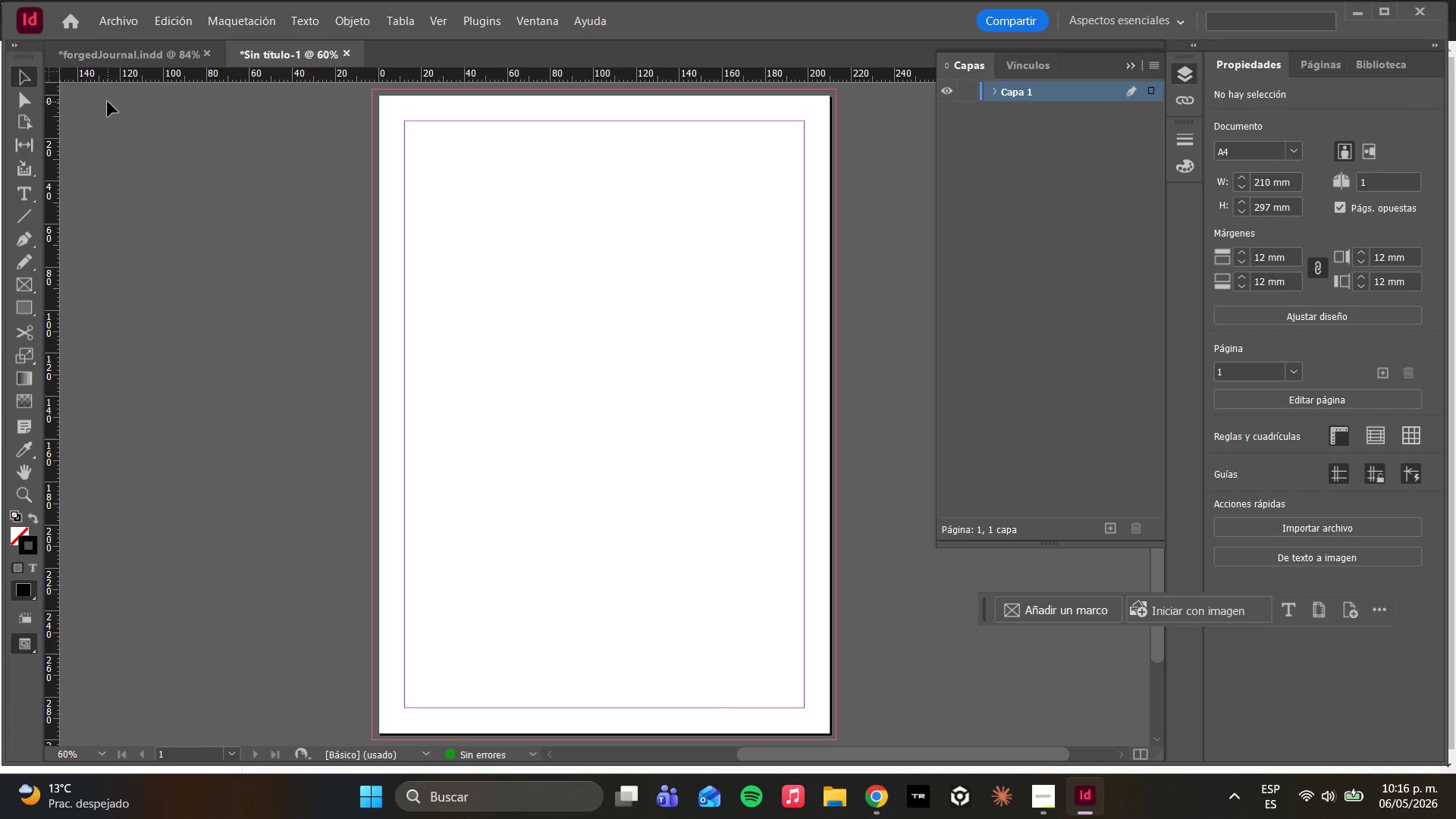 
wait(9.23)
 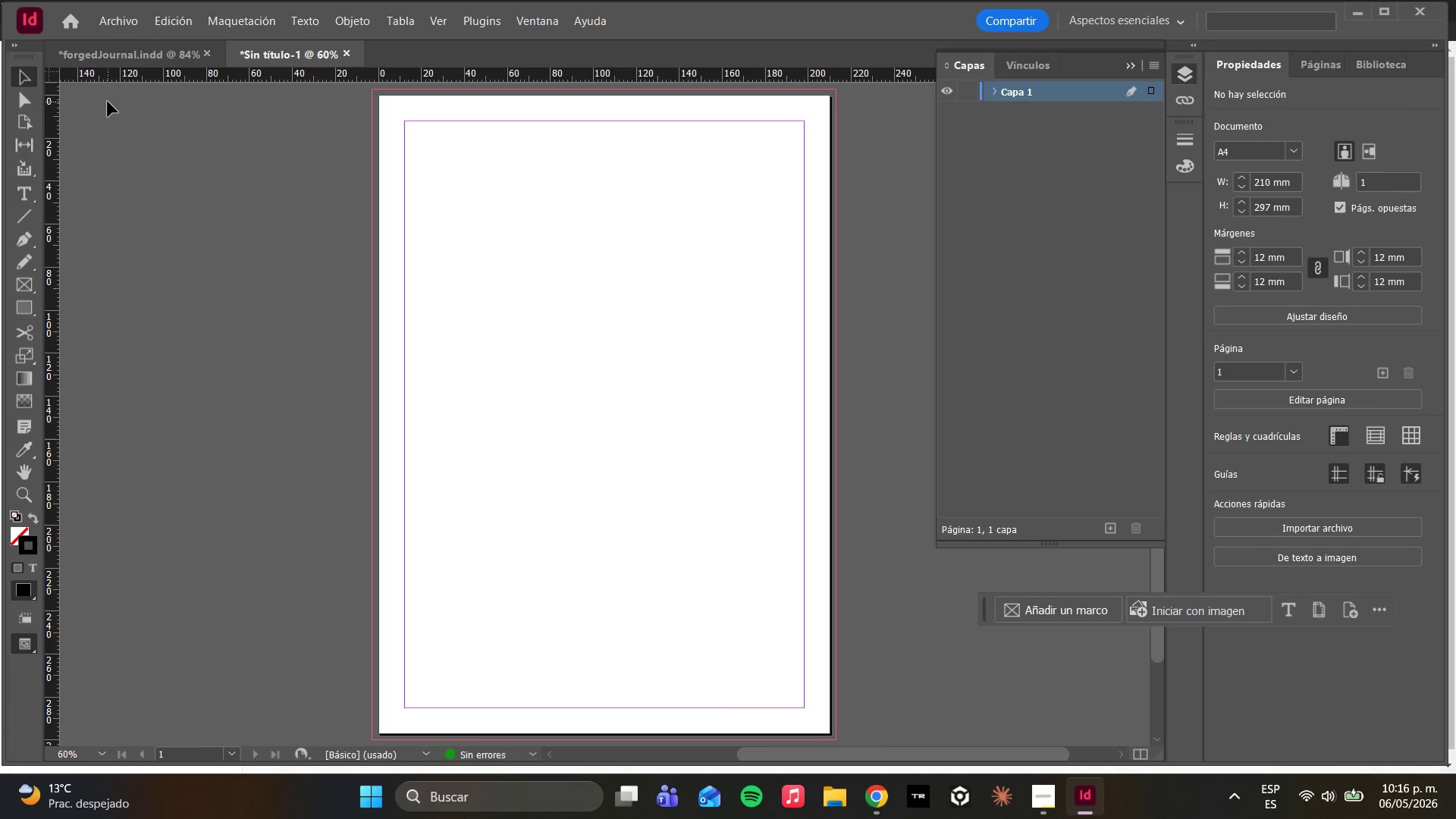 
left_click([821, 780])
 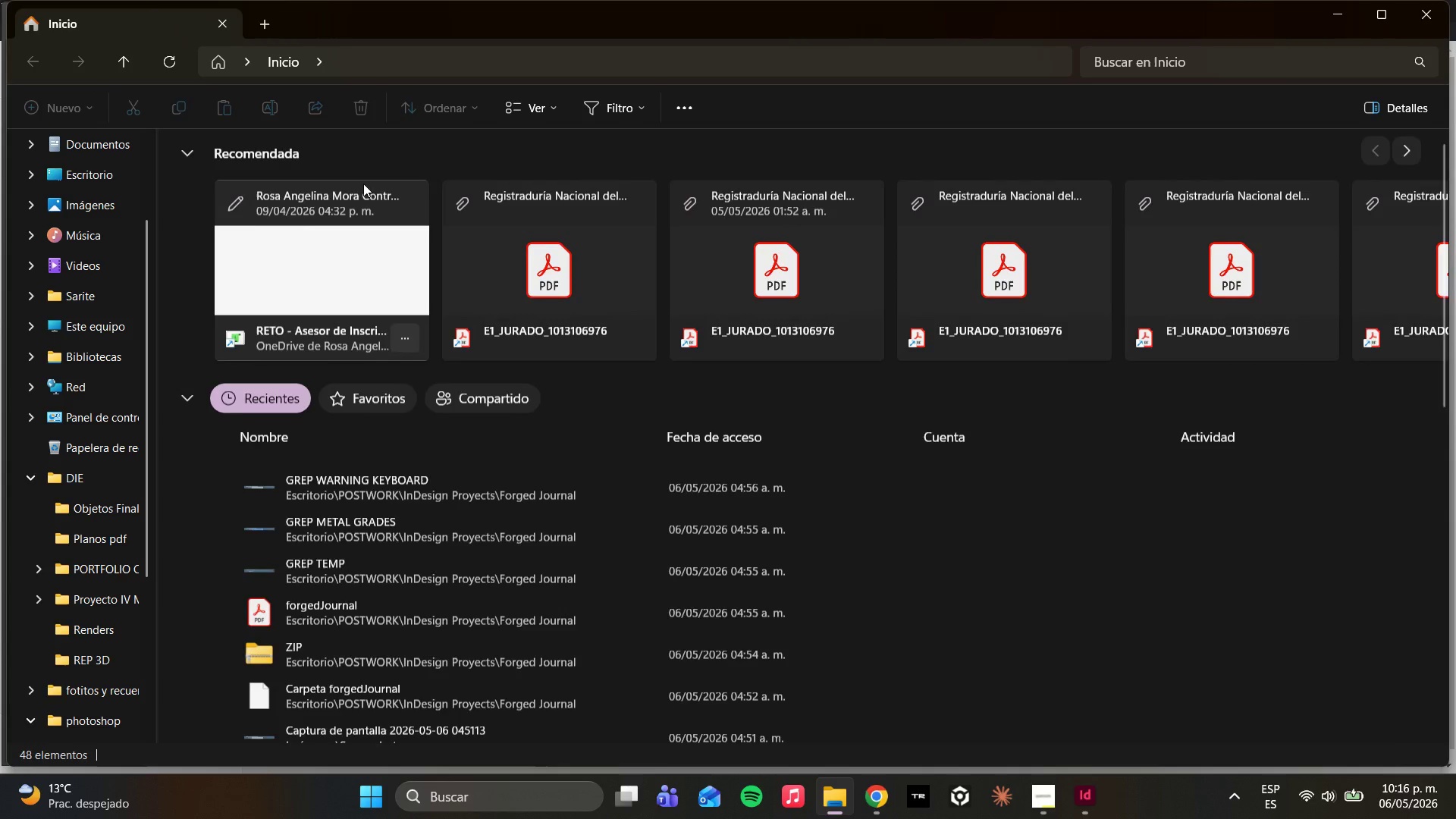 
scroll: coordinate [38, 597], scroll_direction: down, amount: 4.0
 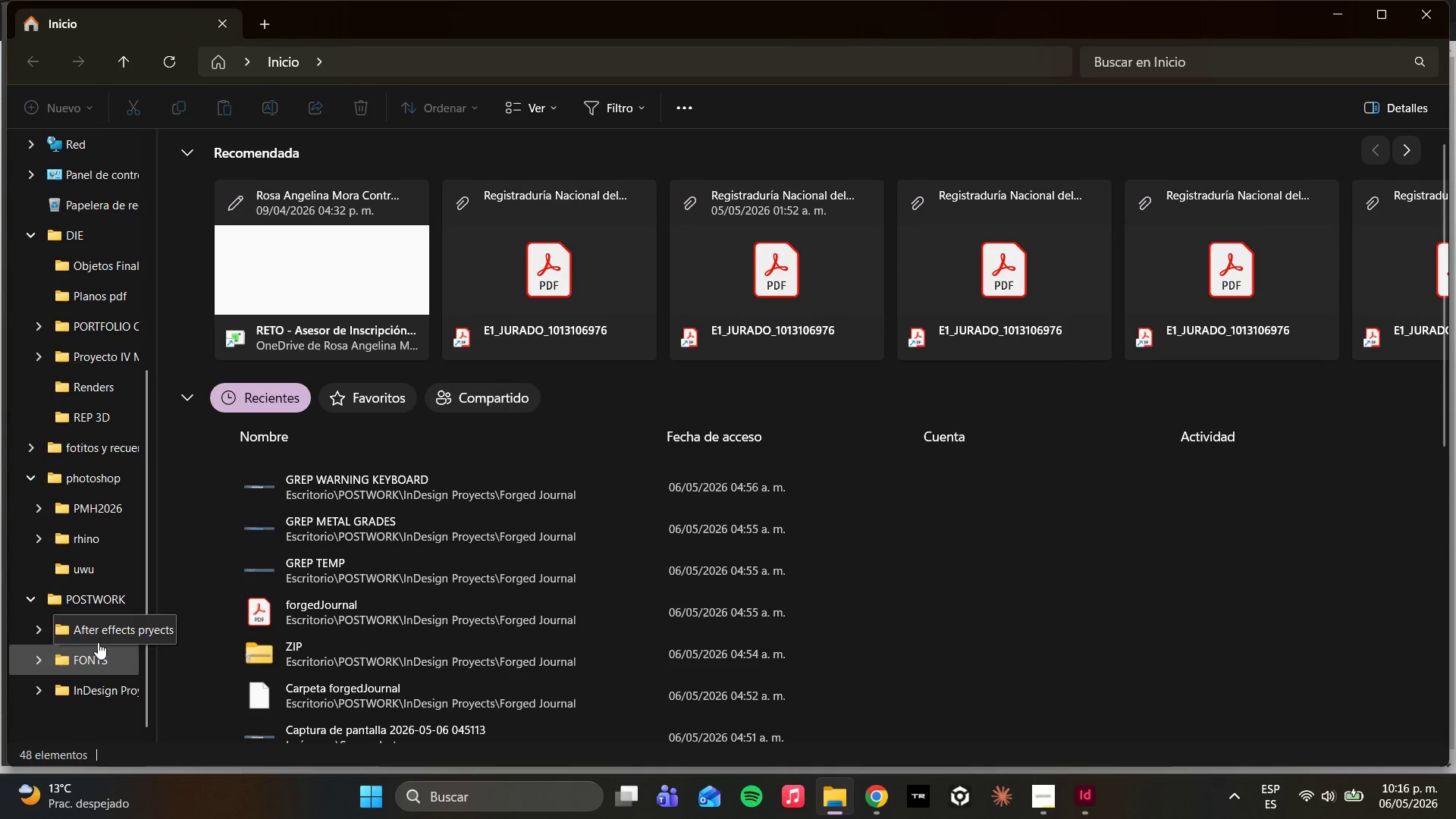 
left_click([88, 689])
 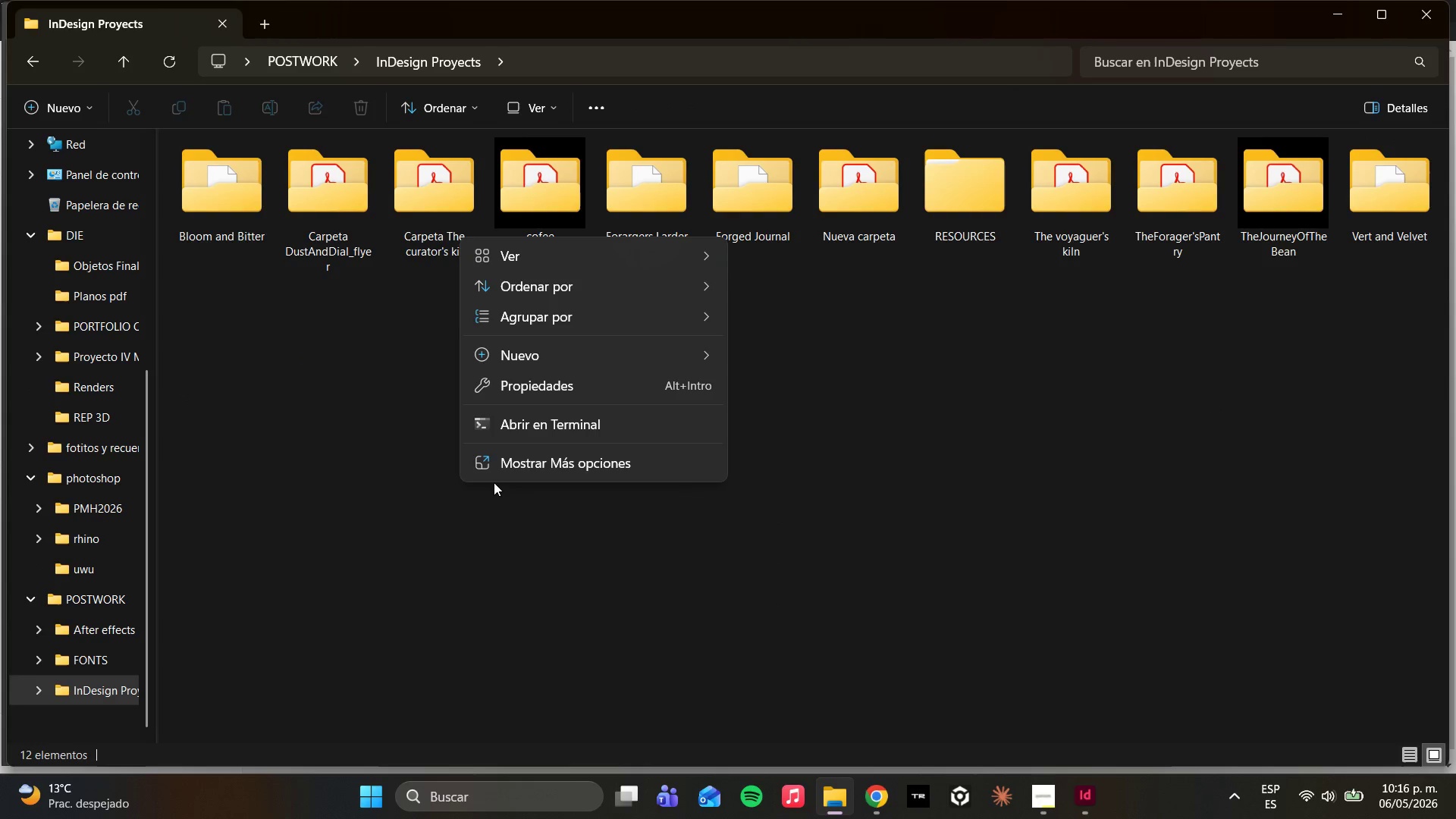 
left_click([503, 351])
 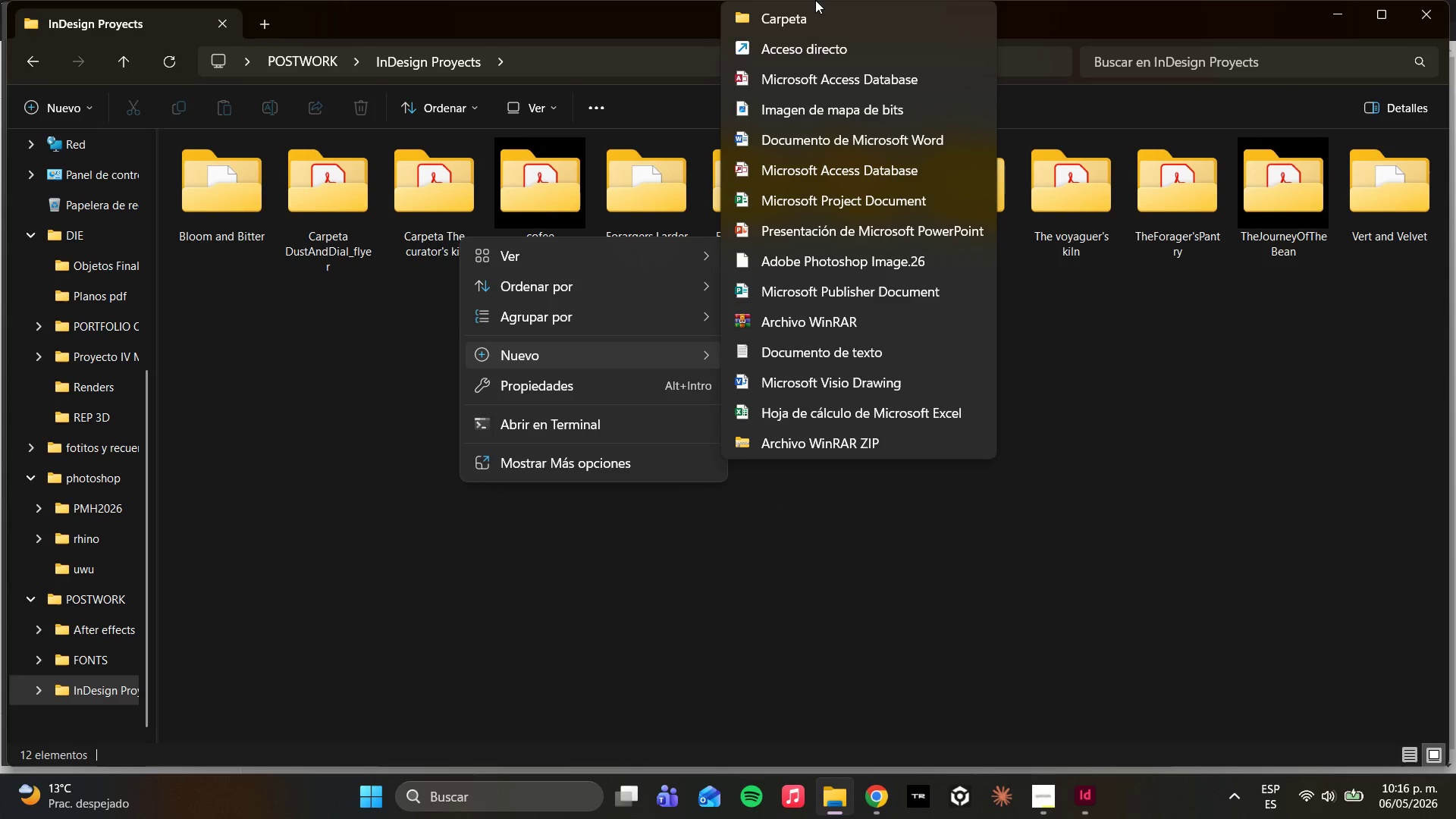 
left_click([811, 17])
 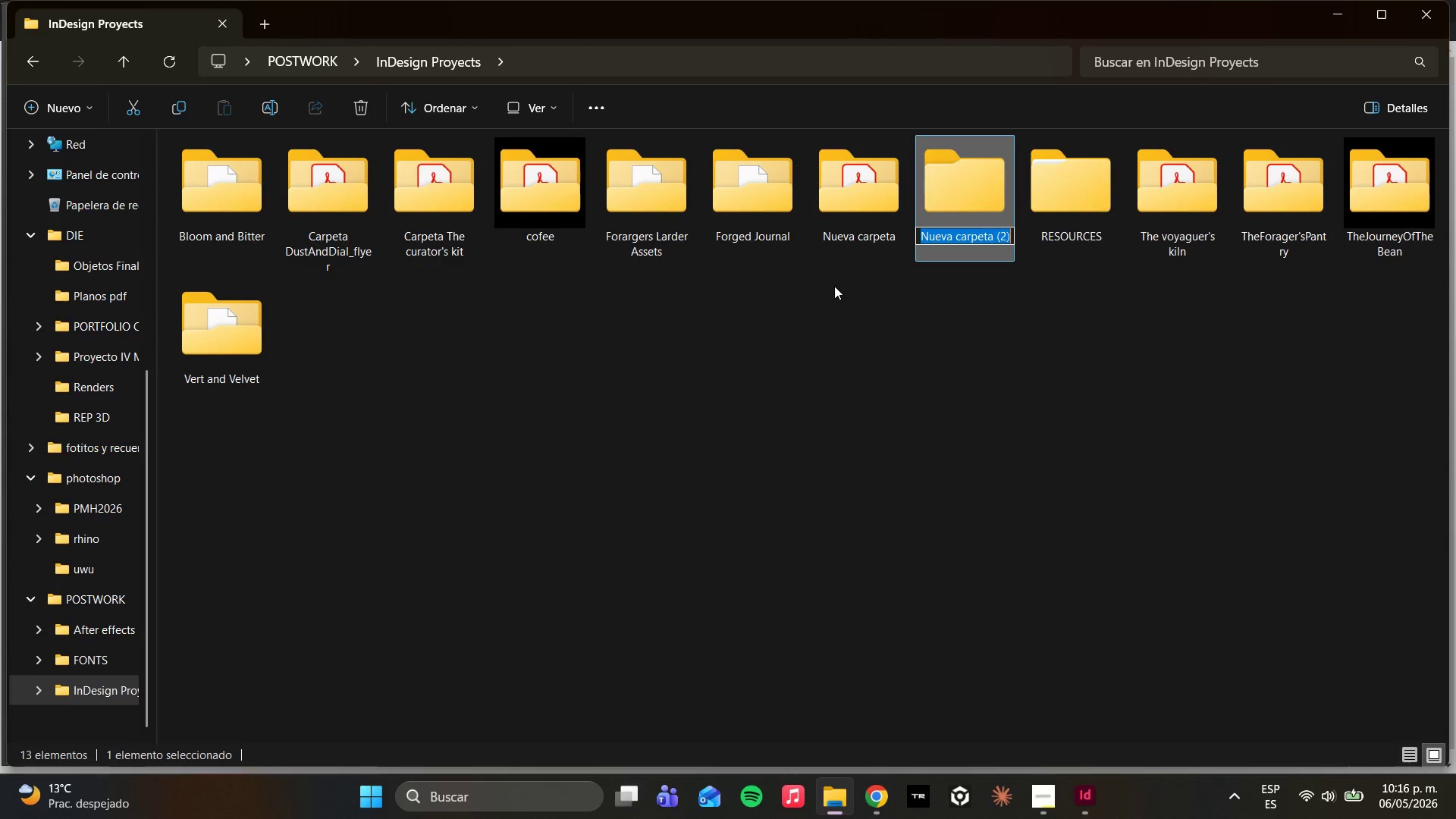 
wait(5.17)
 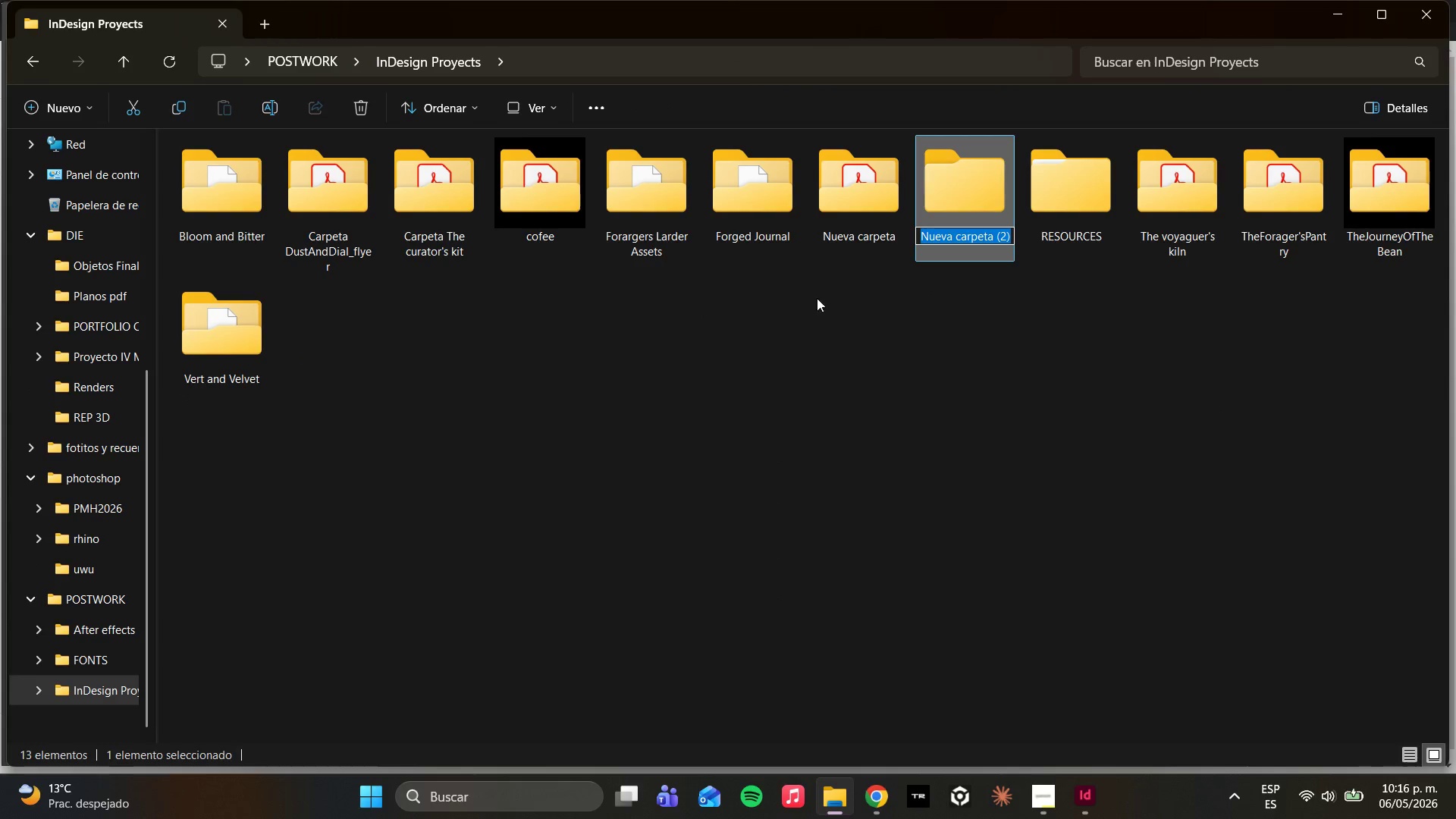 
type(SPORE AND SOIL)
 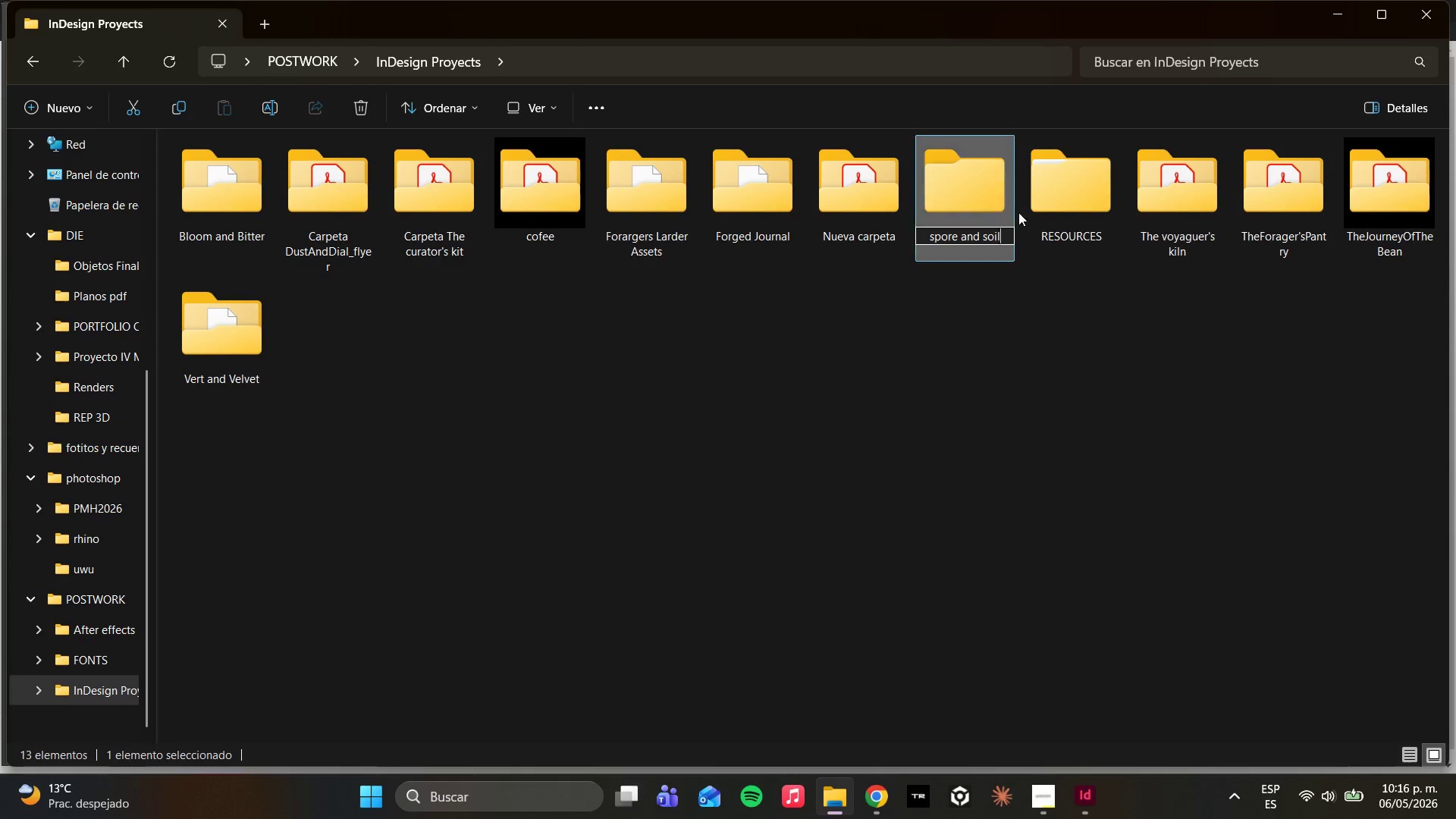 
double_click([956, 350])
 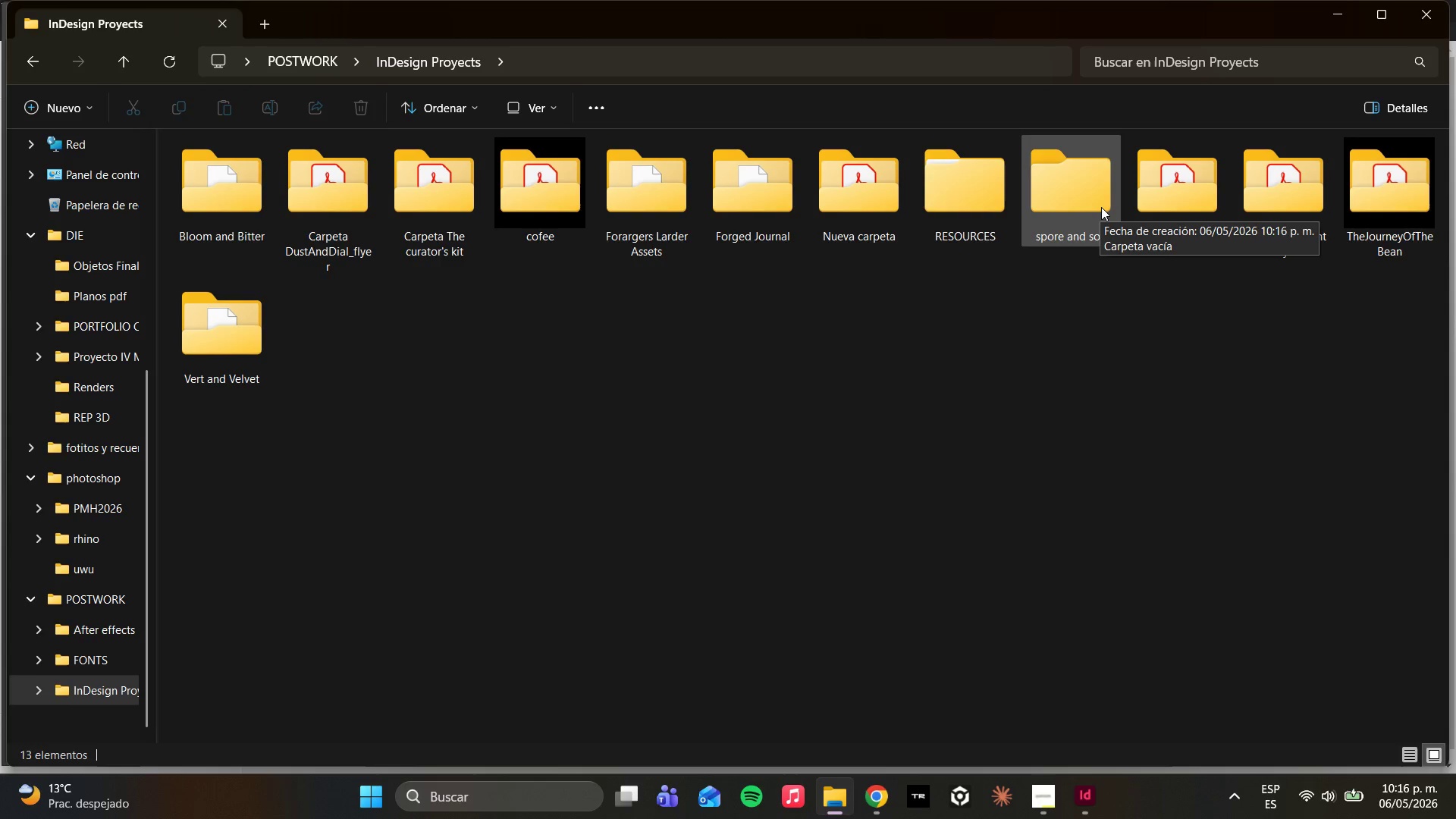 
left_click([1094, 797])
 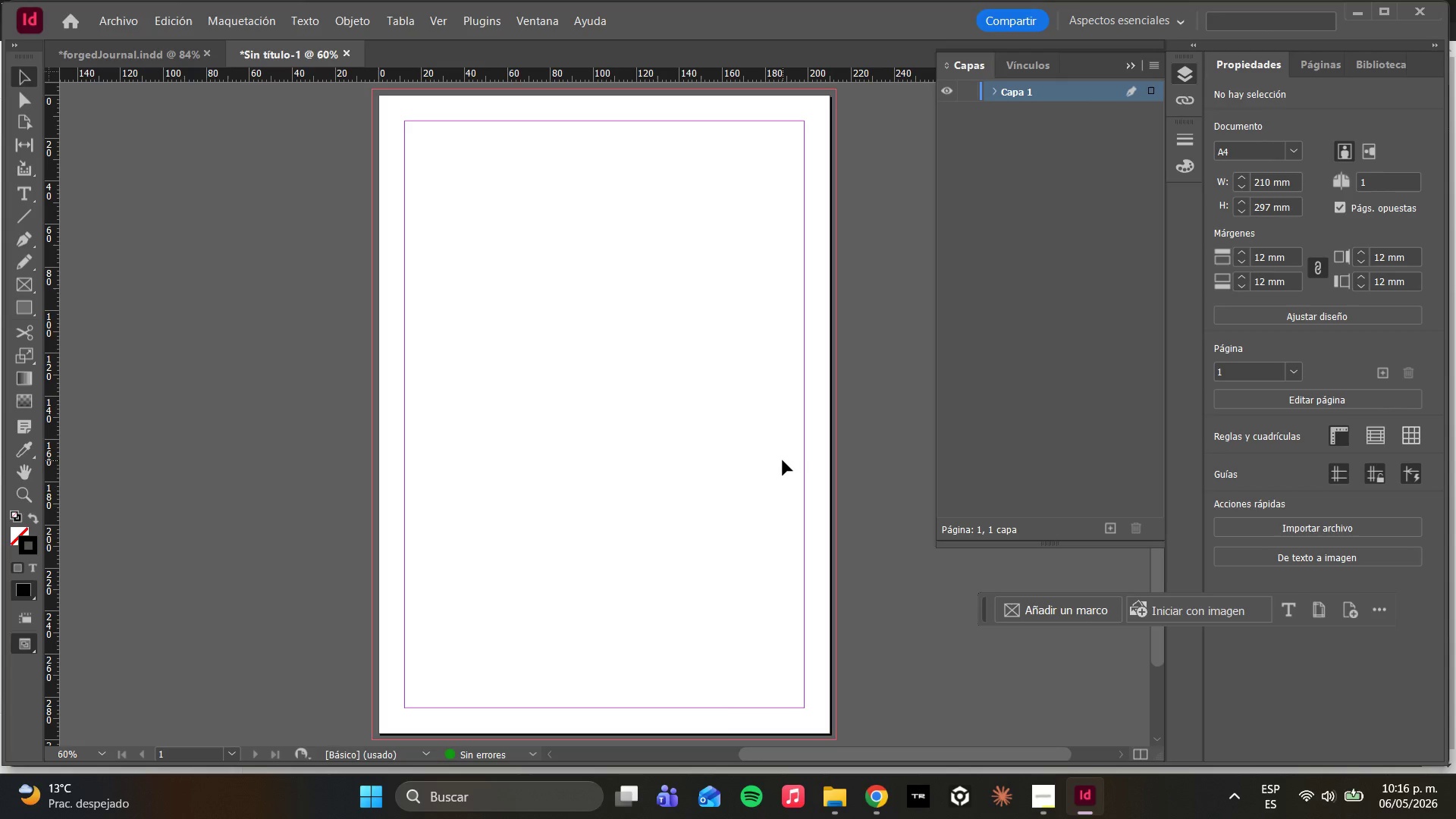 
key(Control+S)
 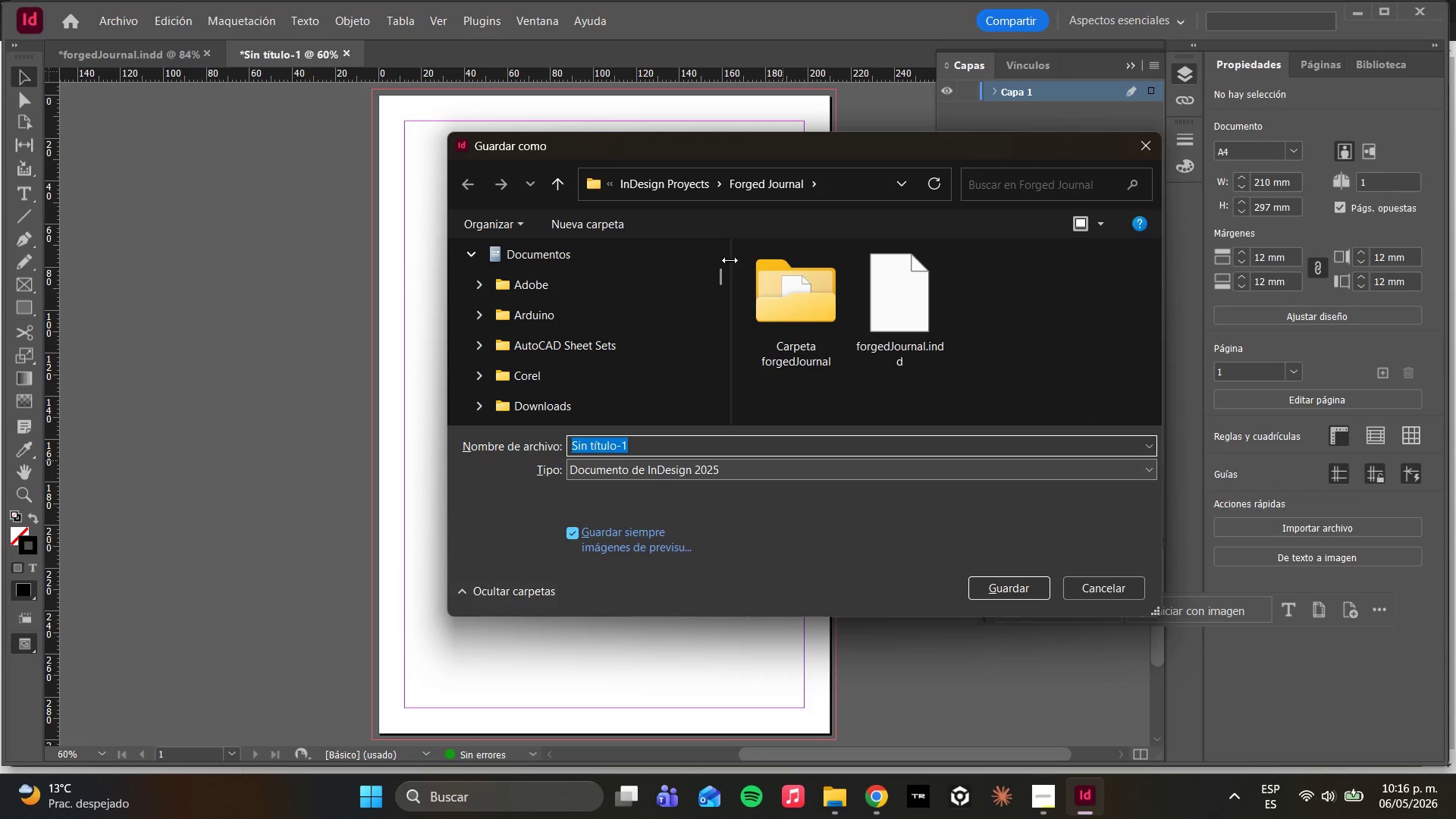 
left_click([680, 187])
 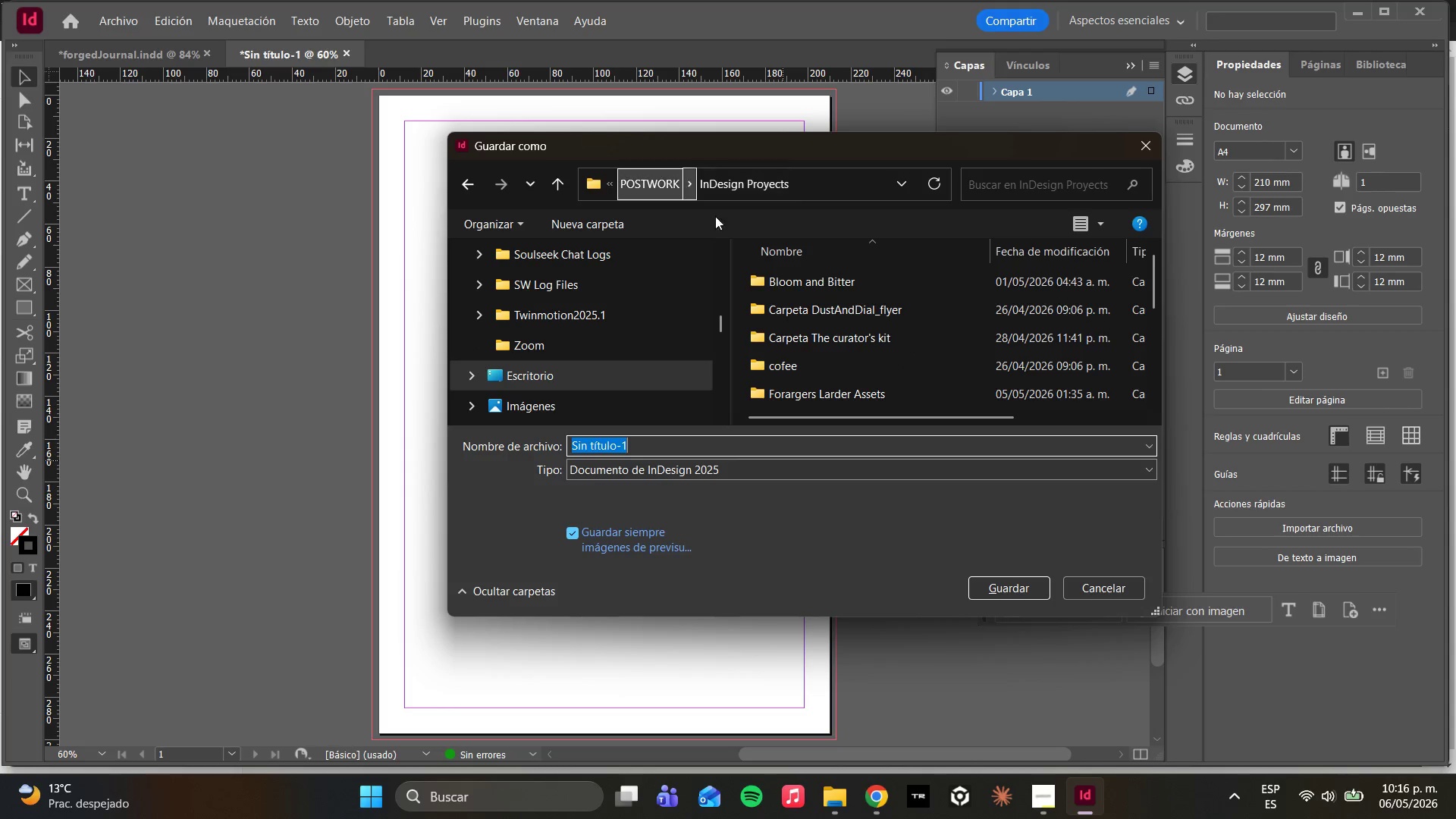 
scroll: coordinate [888, 341], scroll_direction: down, amount: 6.0
 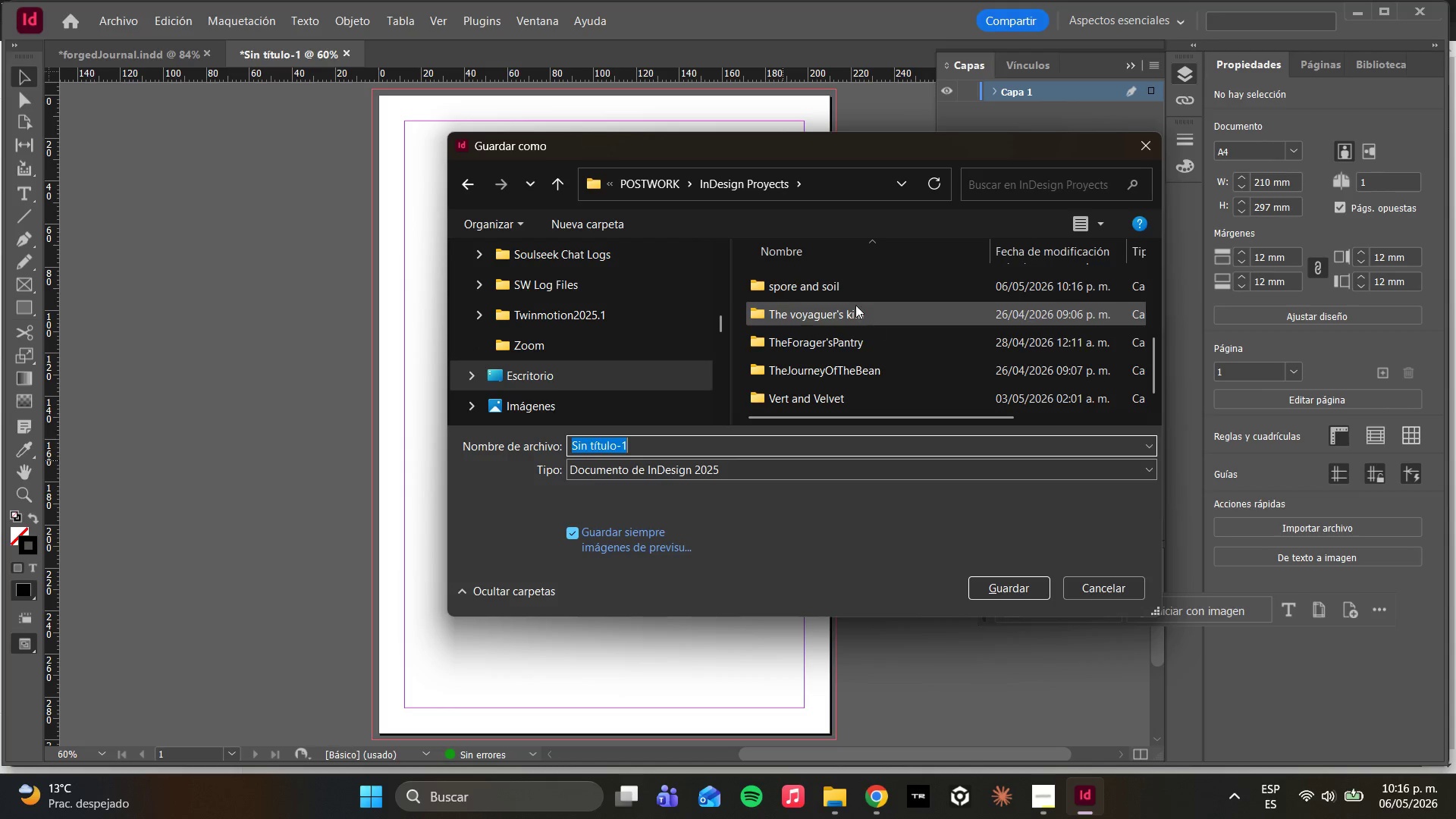 
left_click([852, 287])
 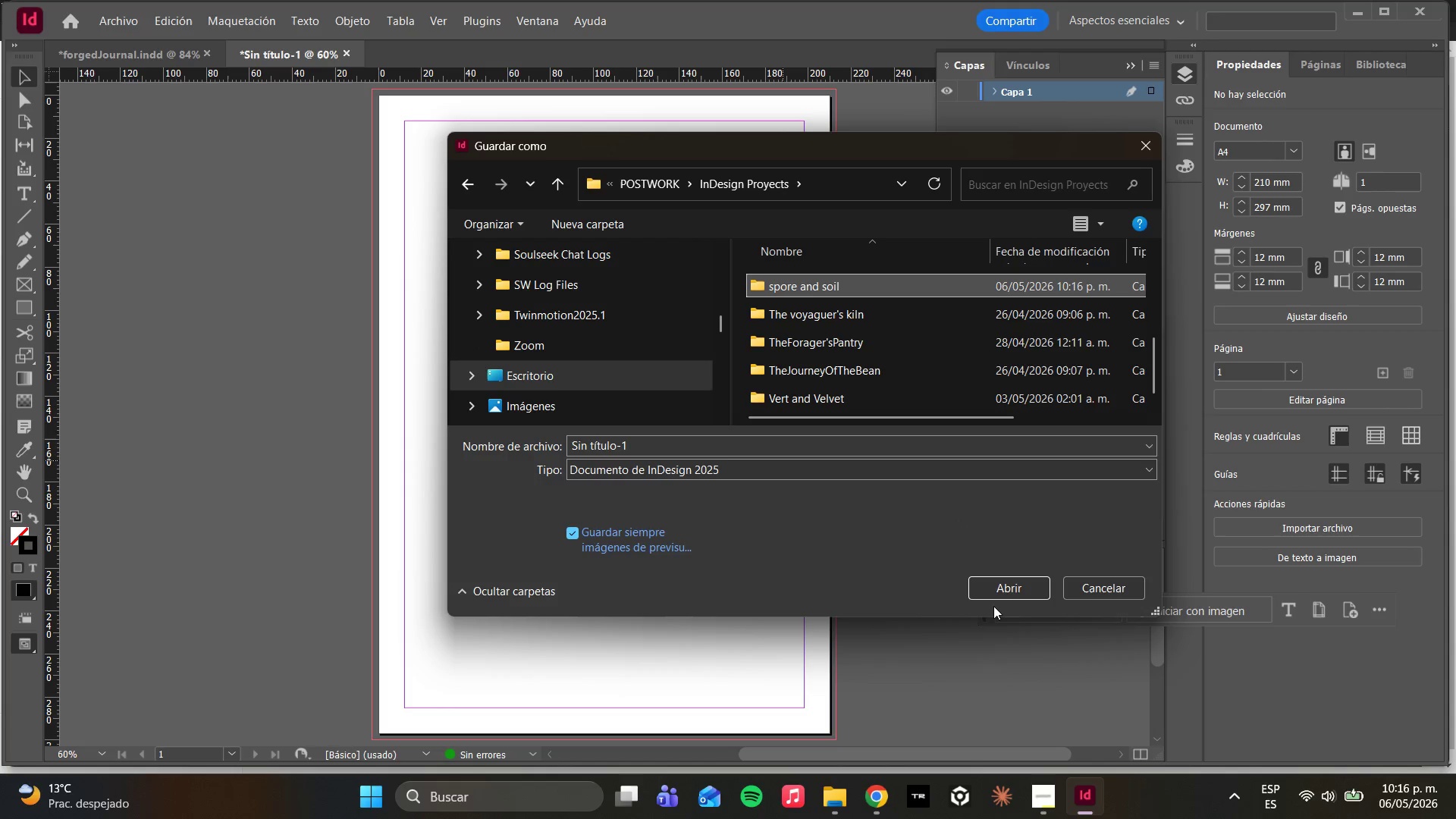 
left_click([986, 580])
 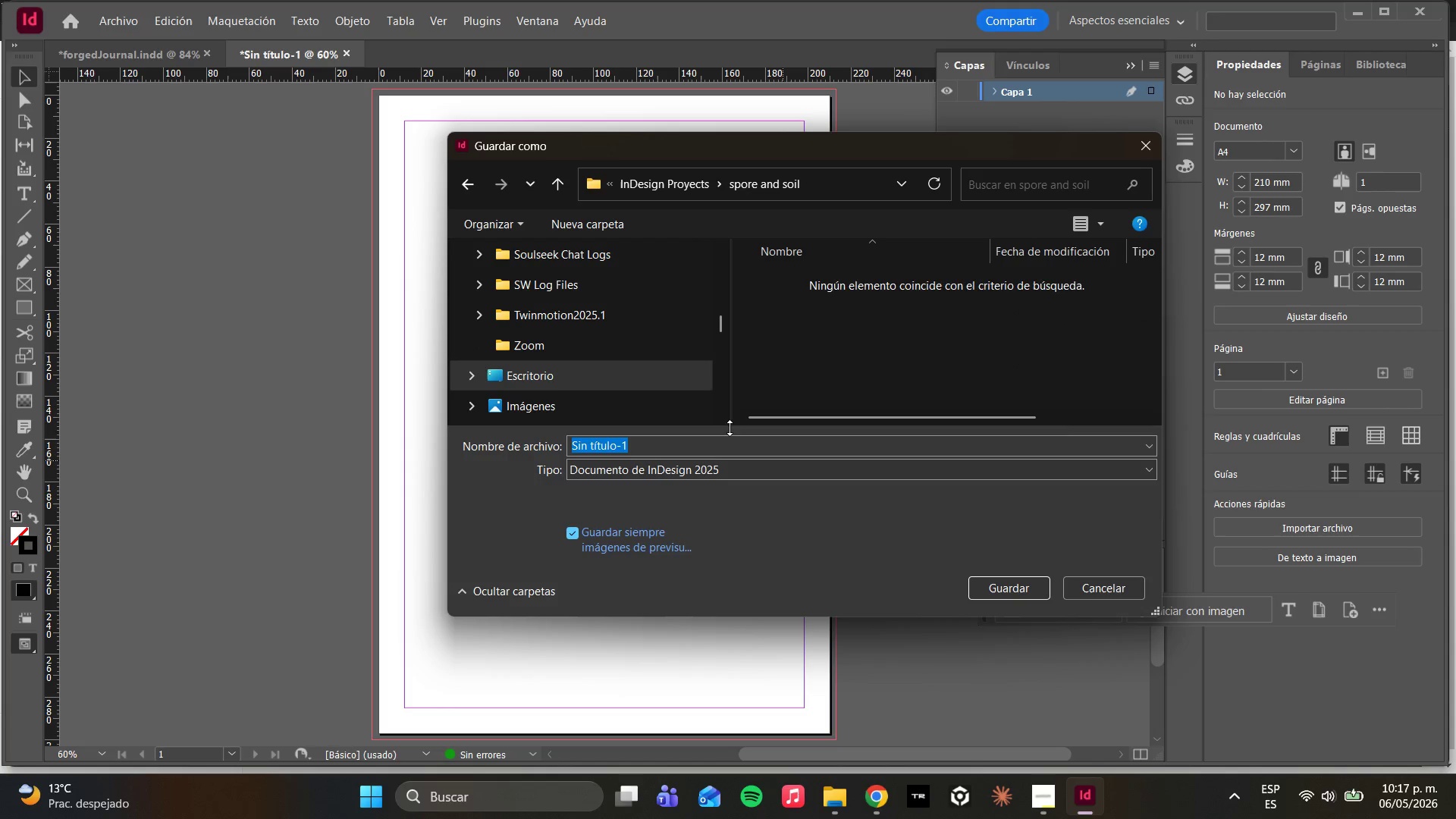 
left_click_drag(start_coordinate=[703, 450], to_coordinate=[516, 448])
 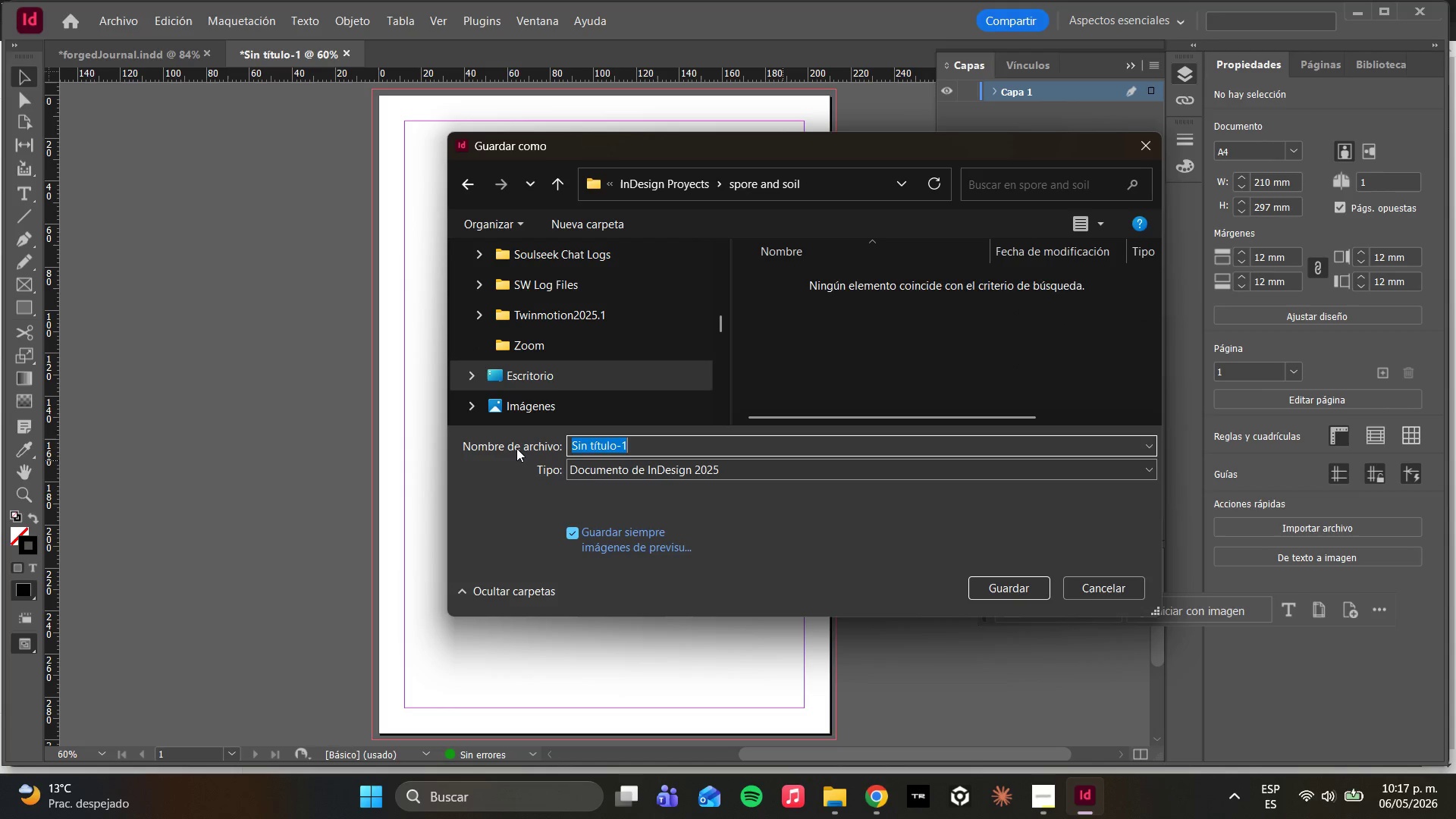 
type(SPORE AND SOIL)
 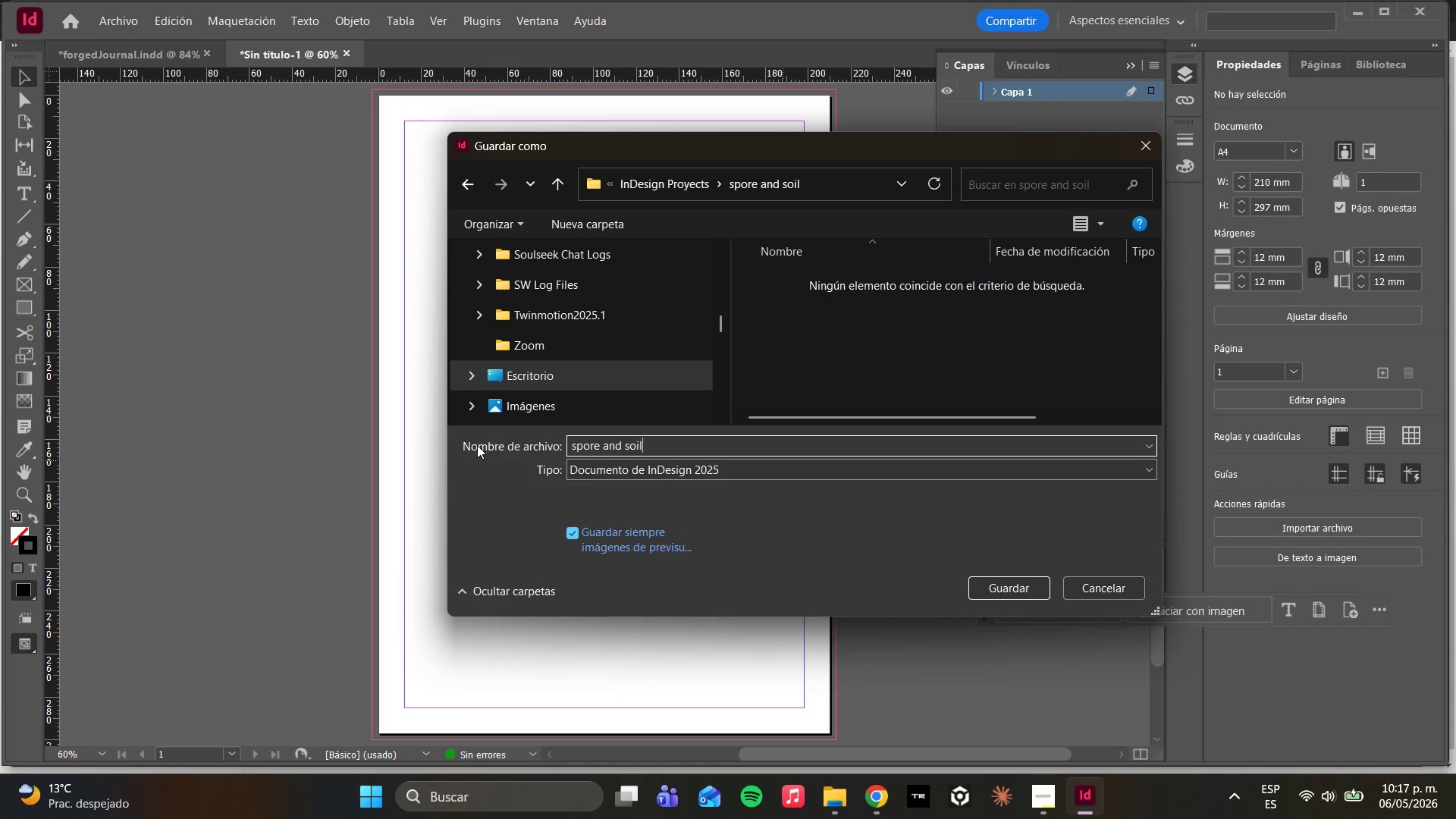 
wait(5.01)
 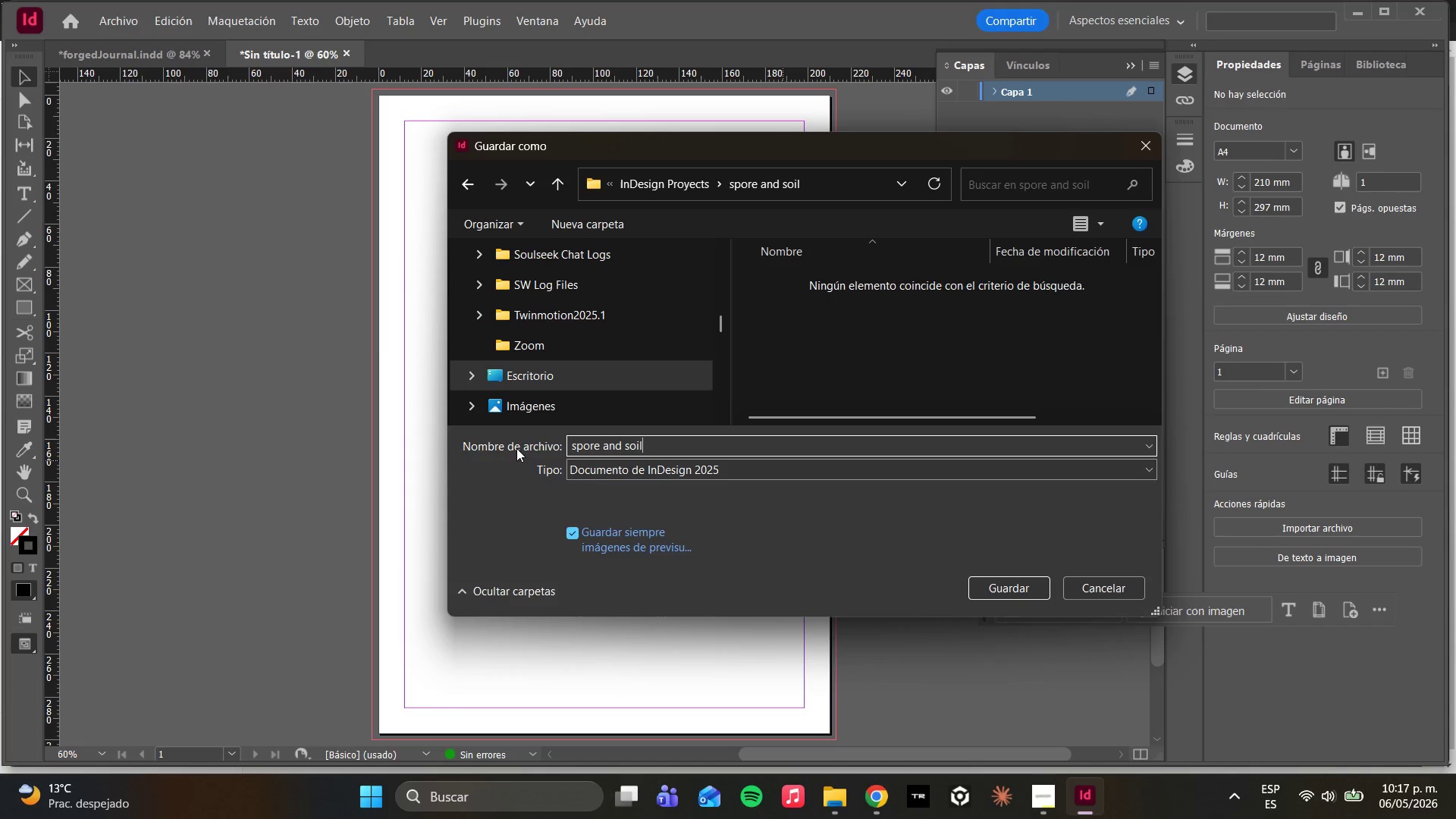 
left_click([987, 583])
 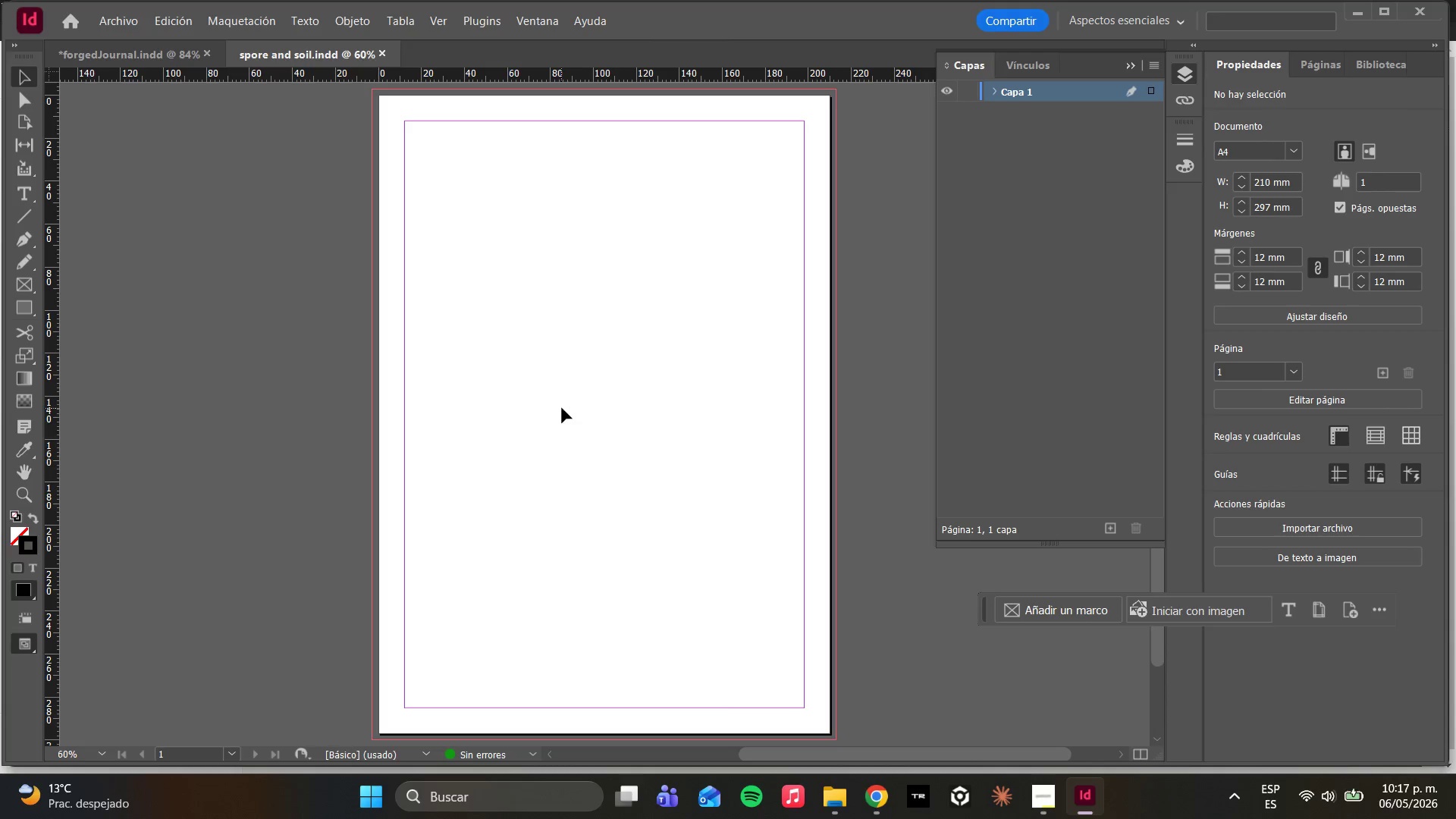 
wait(10.81)
 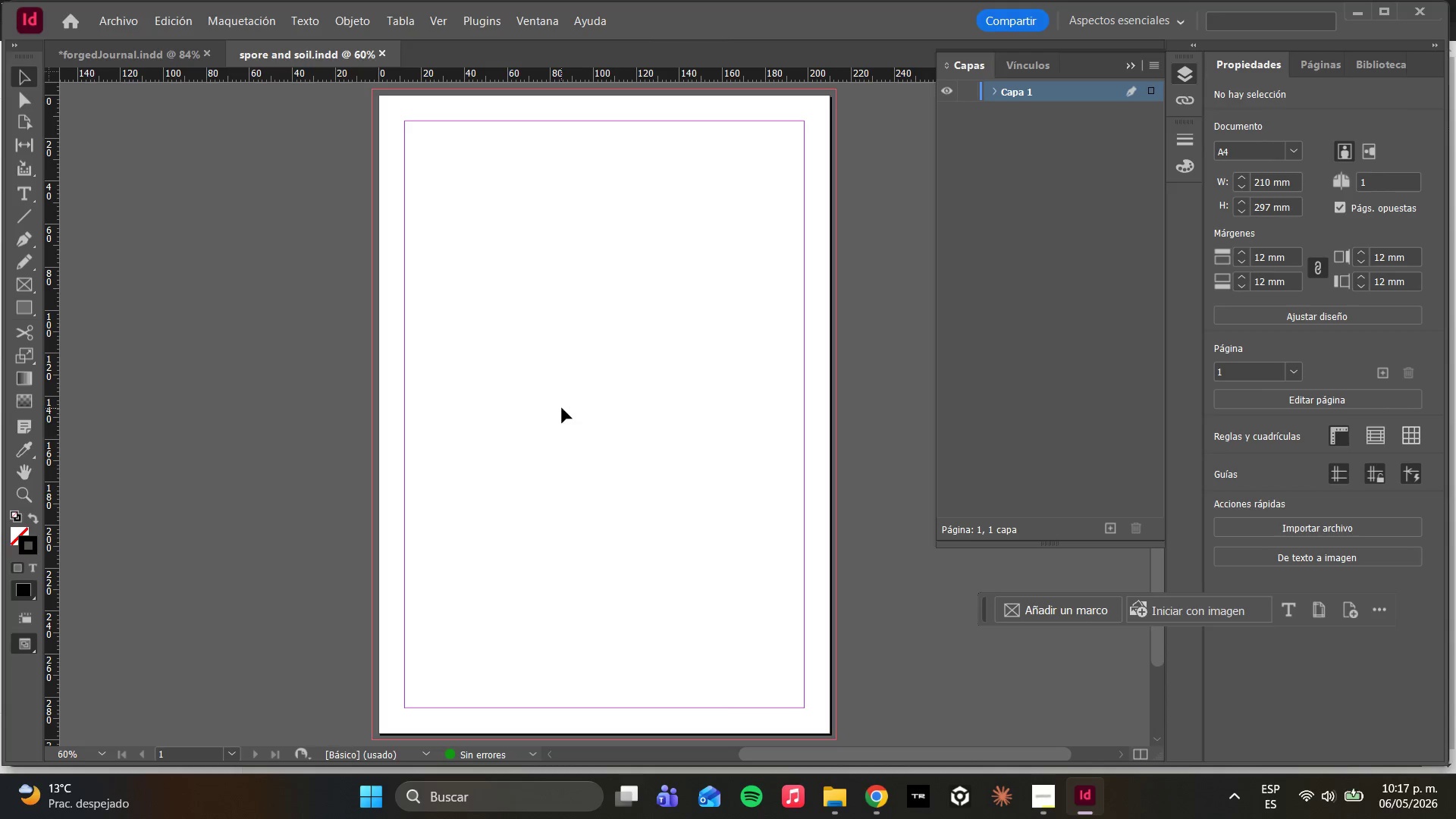 
key(F5)
 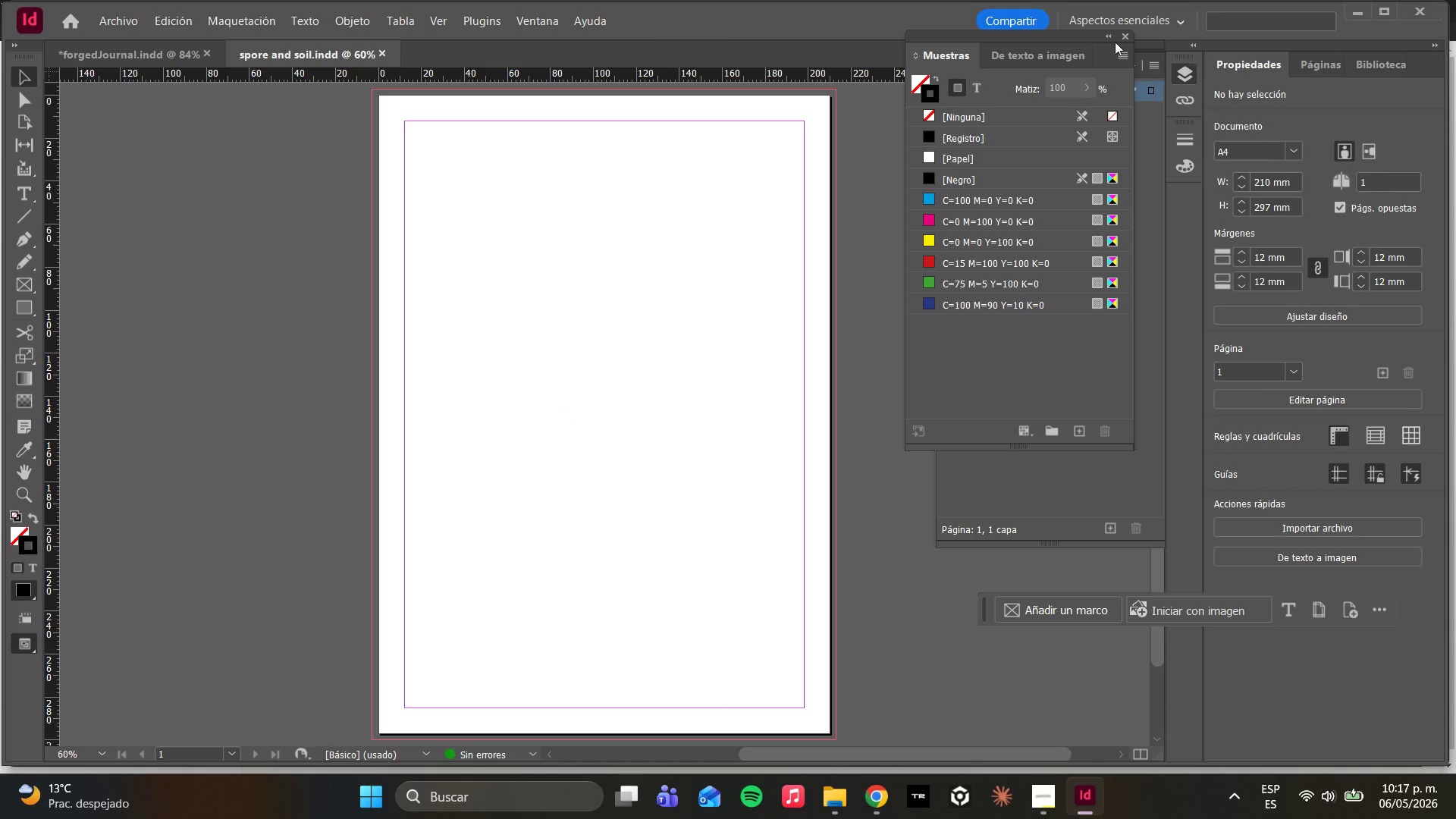 
double_click([1120, 55])
 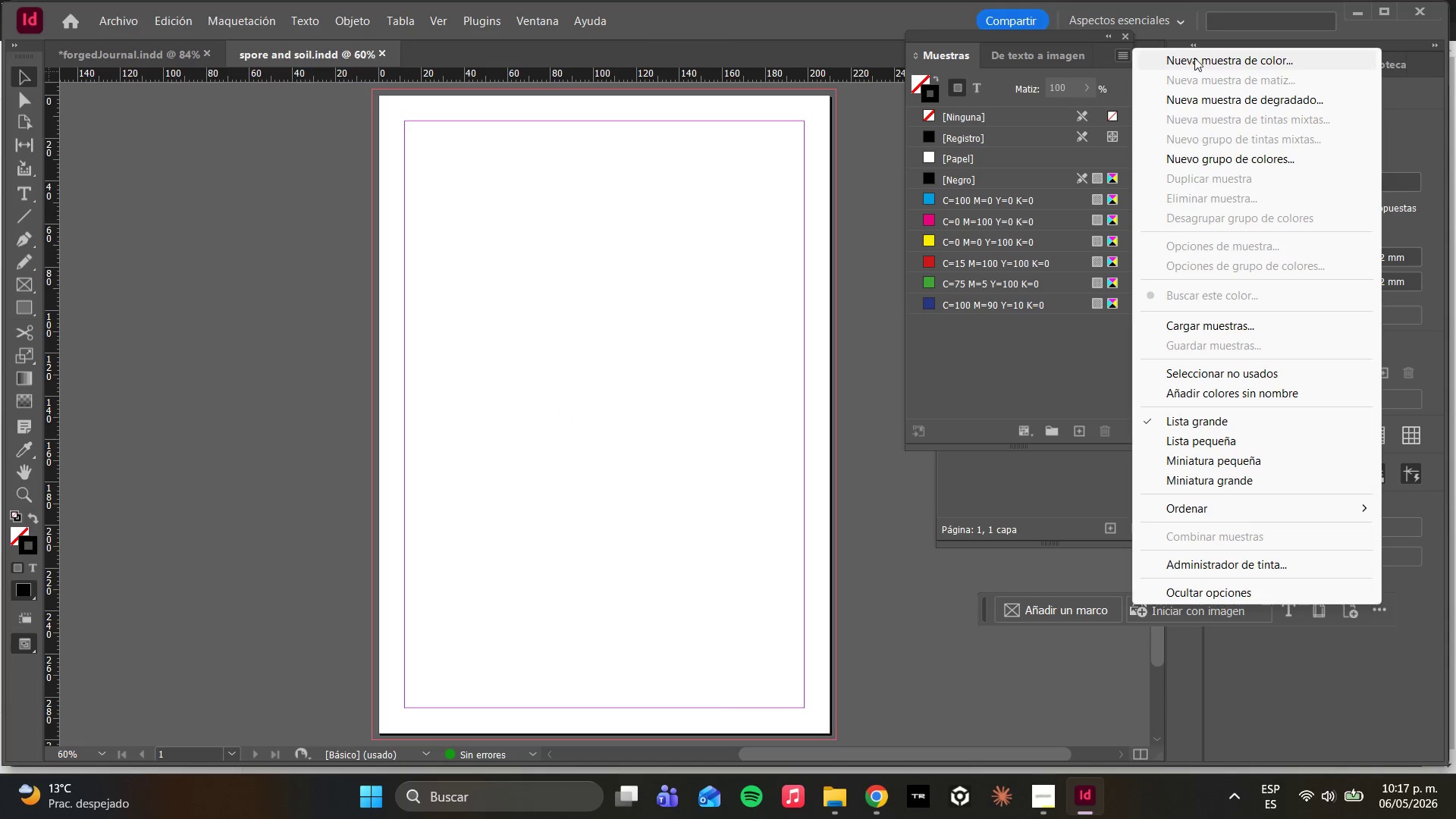 
left_click([1194, 58])
 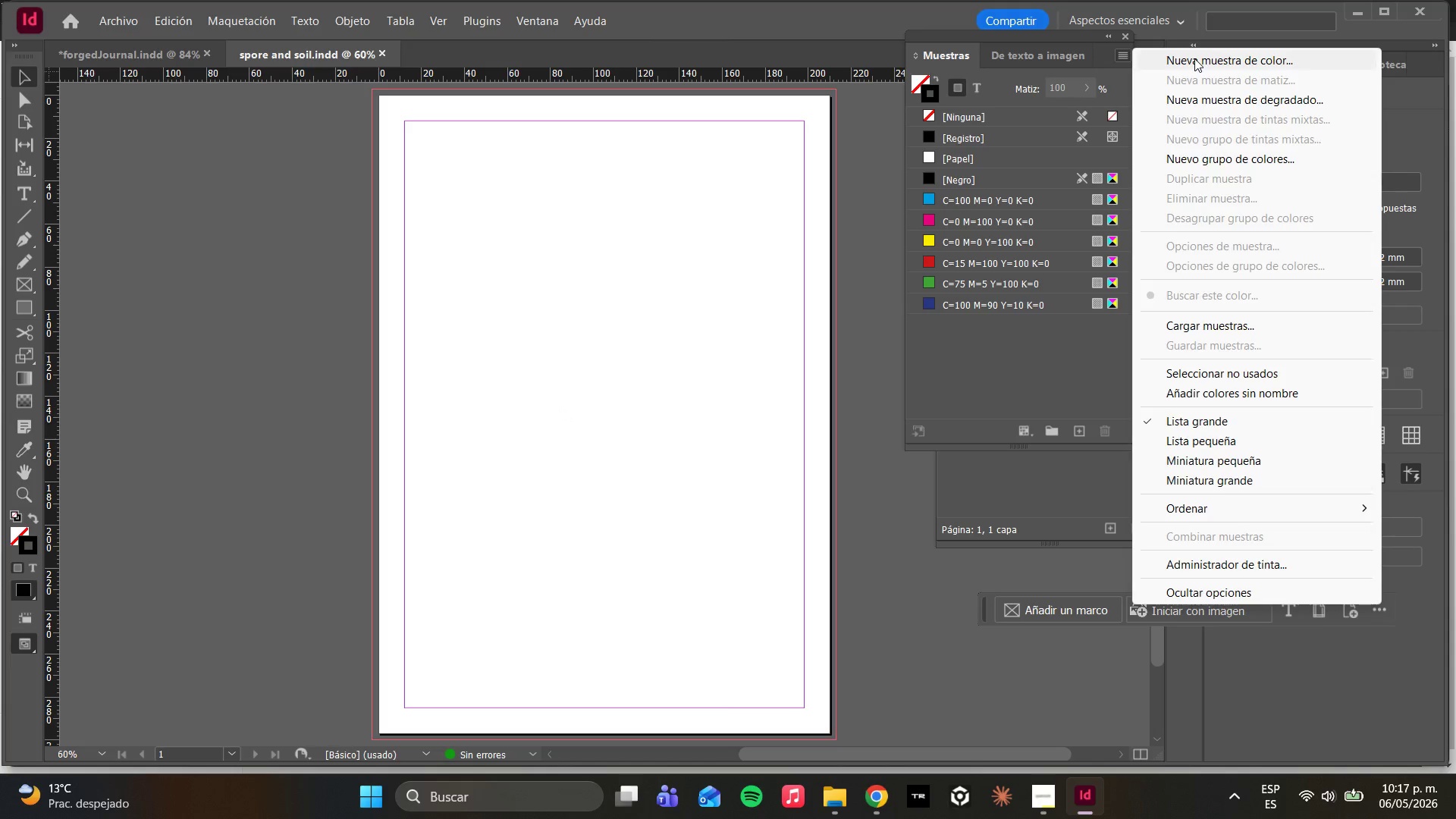 
left_click_drag(start_coordinate=[1194, 58], to_coordinate=[642, 384])
 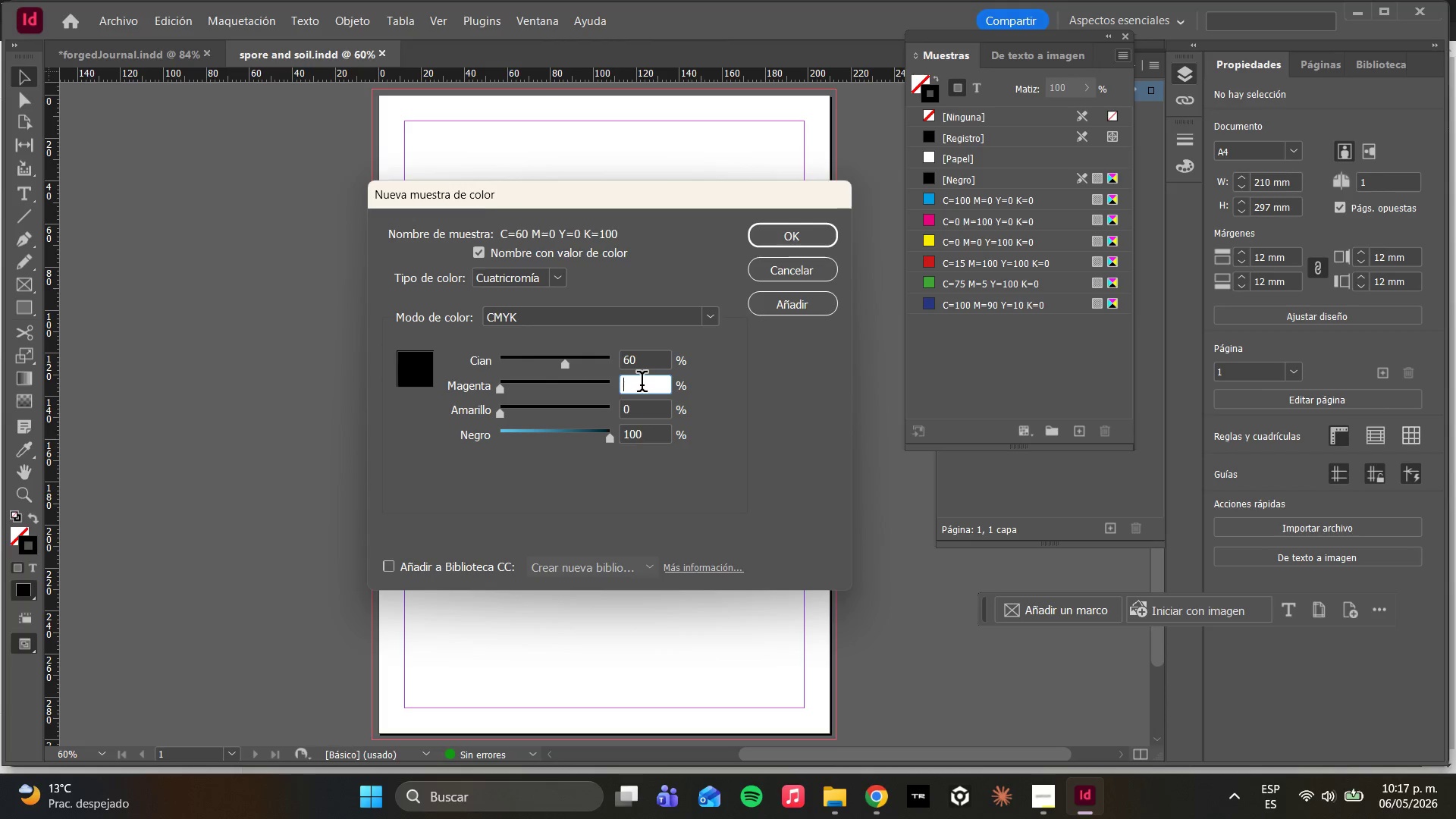 
type(60)
 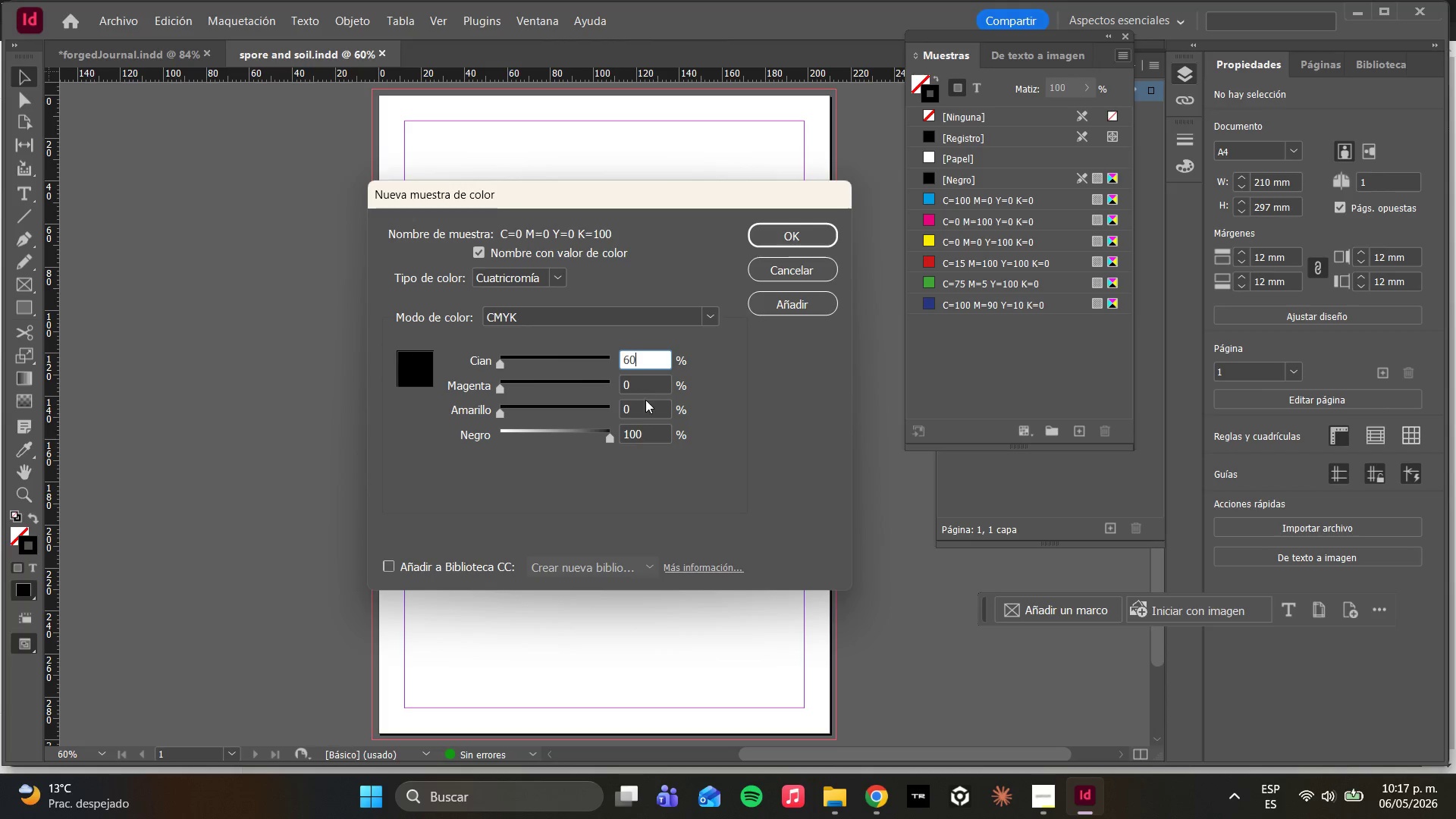 
left_click([642, 384])
 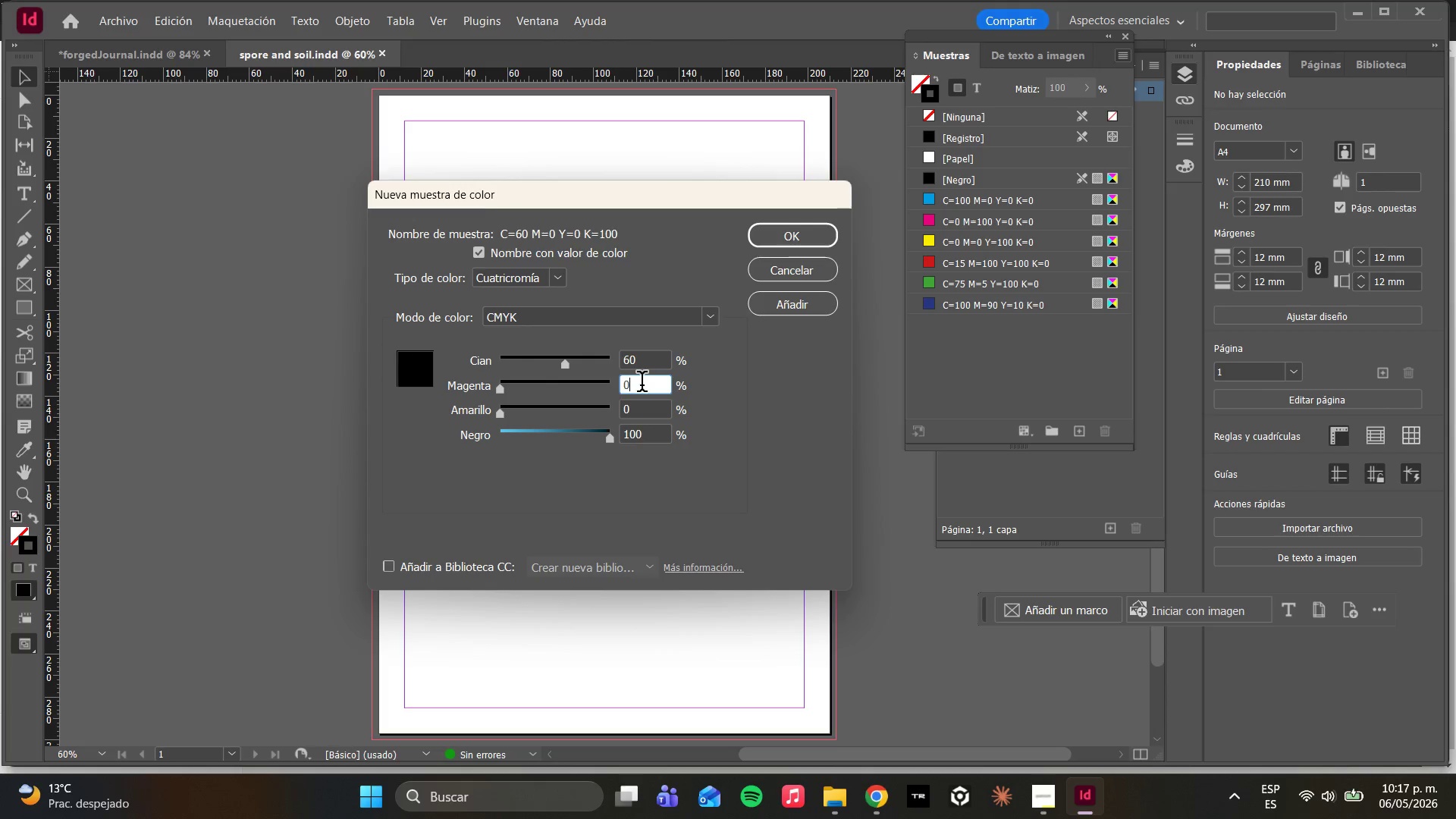 
key(Backspace)
type(3)
key(Backspace)
type(25)
 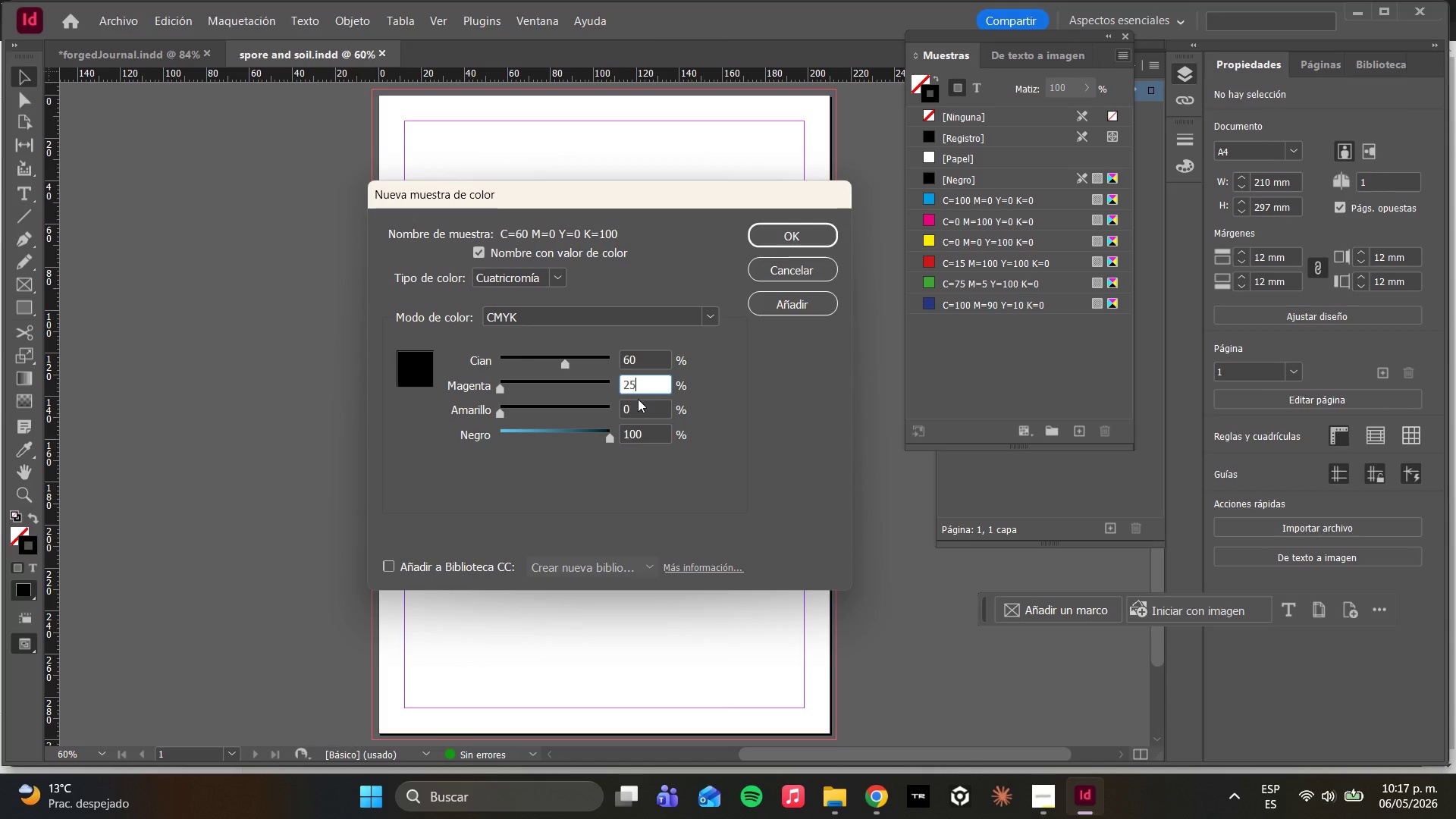 
left_click([626, 407])
 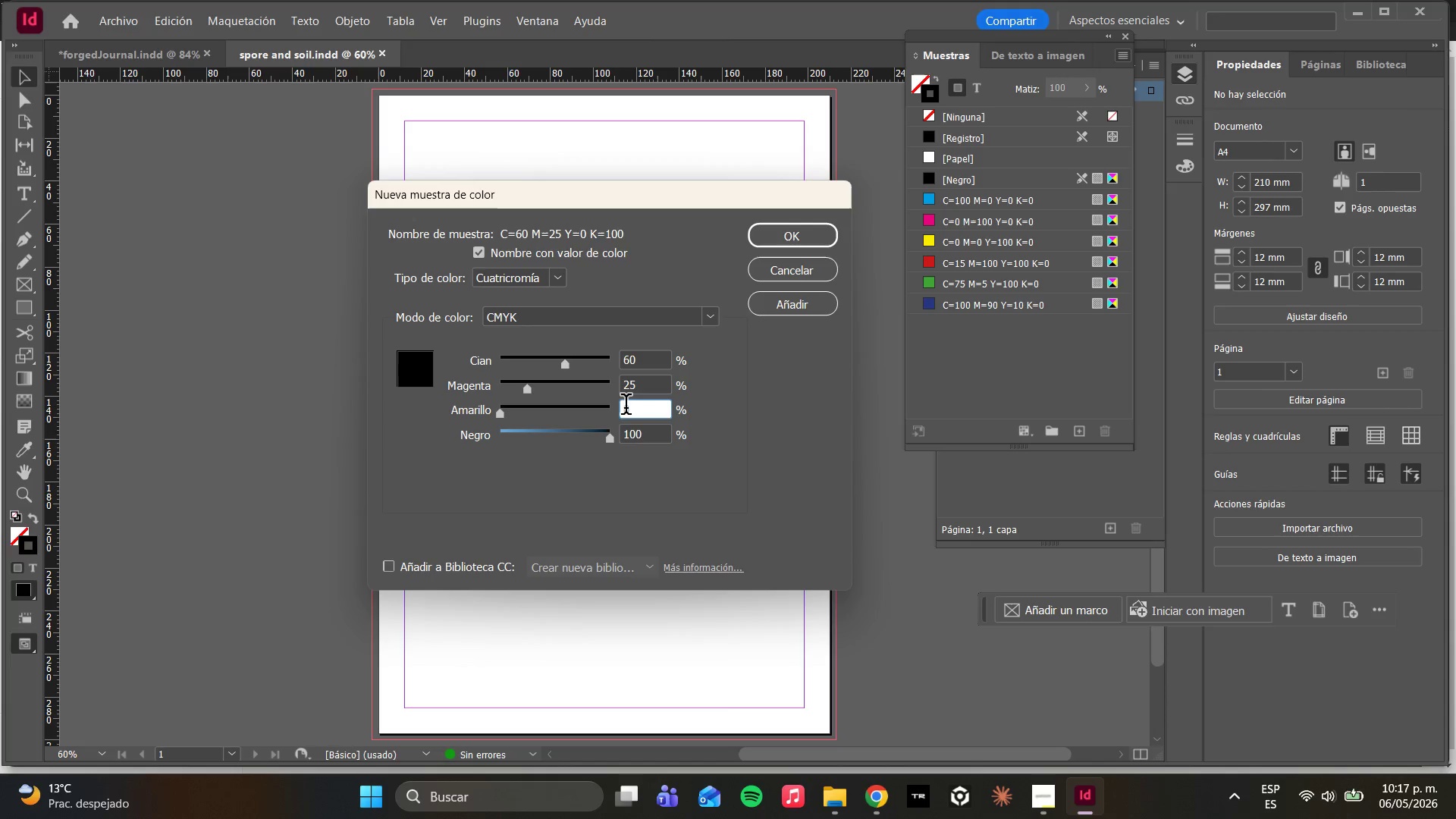 
key(7)
 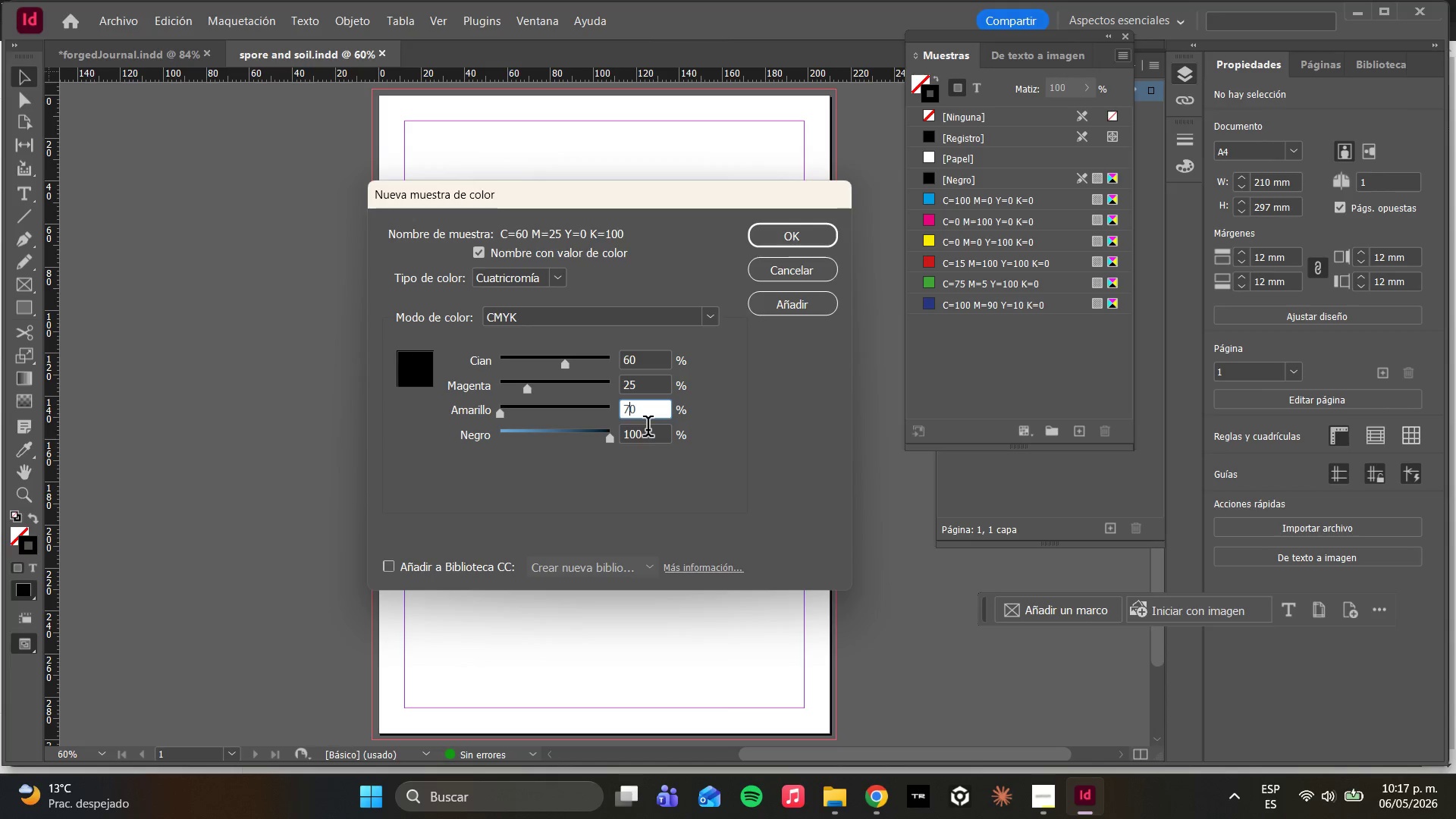 
left_click_drag(start_coordinate=[648, 431], to_coordinate=[560, 428])
 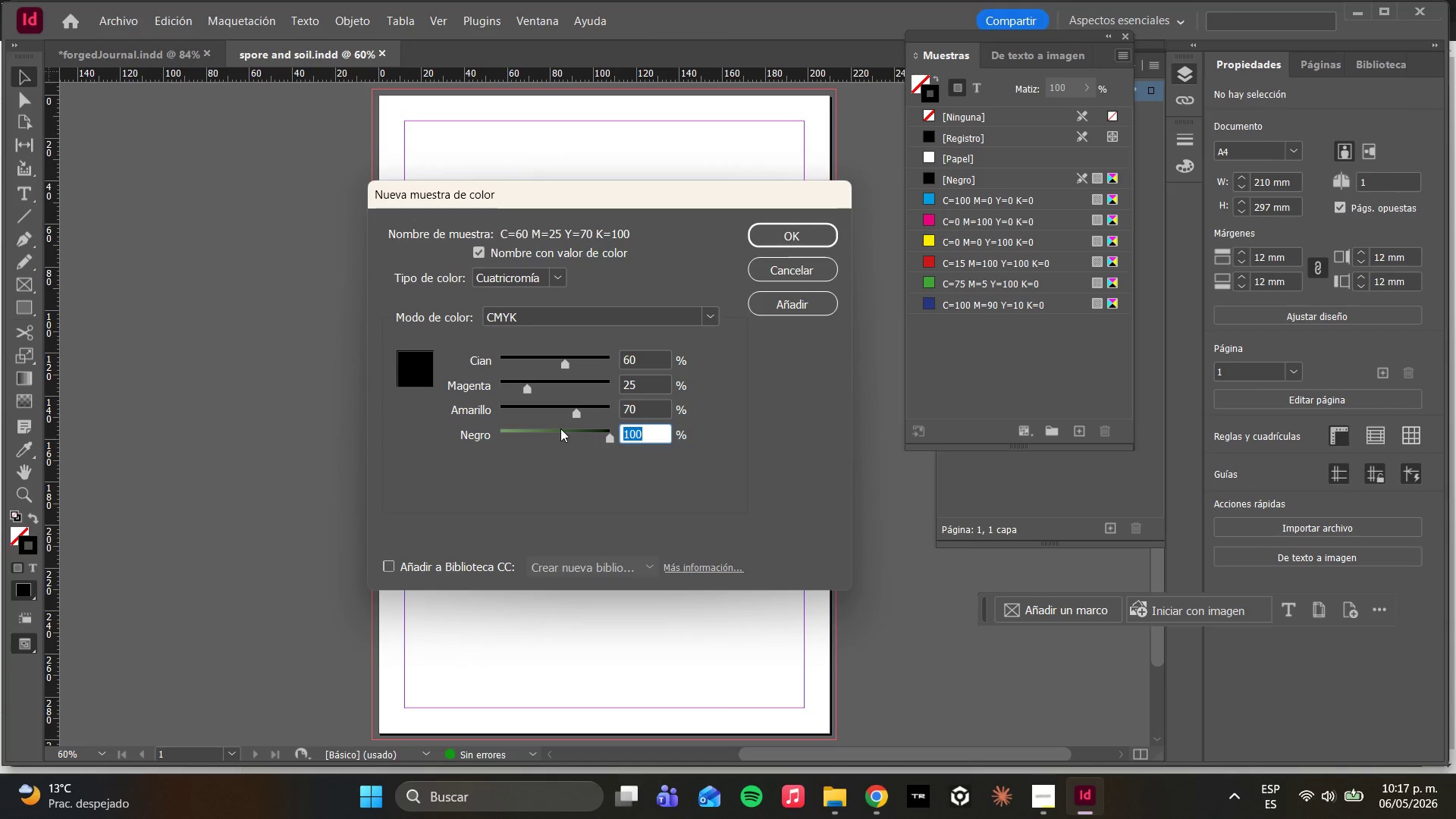 
type(20)
 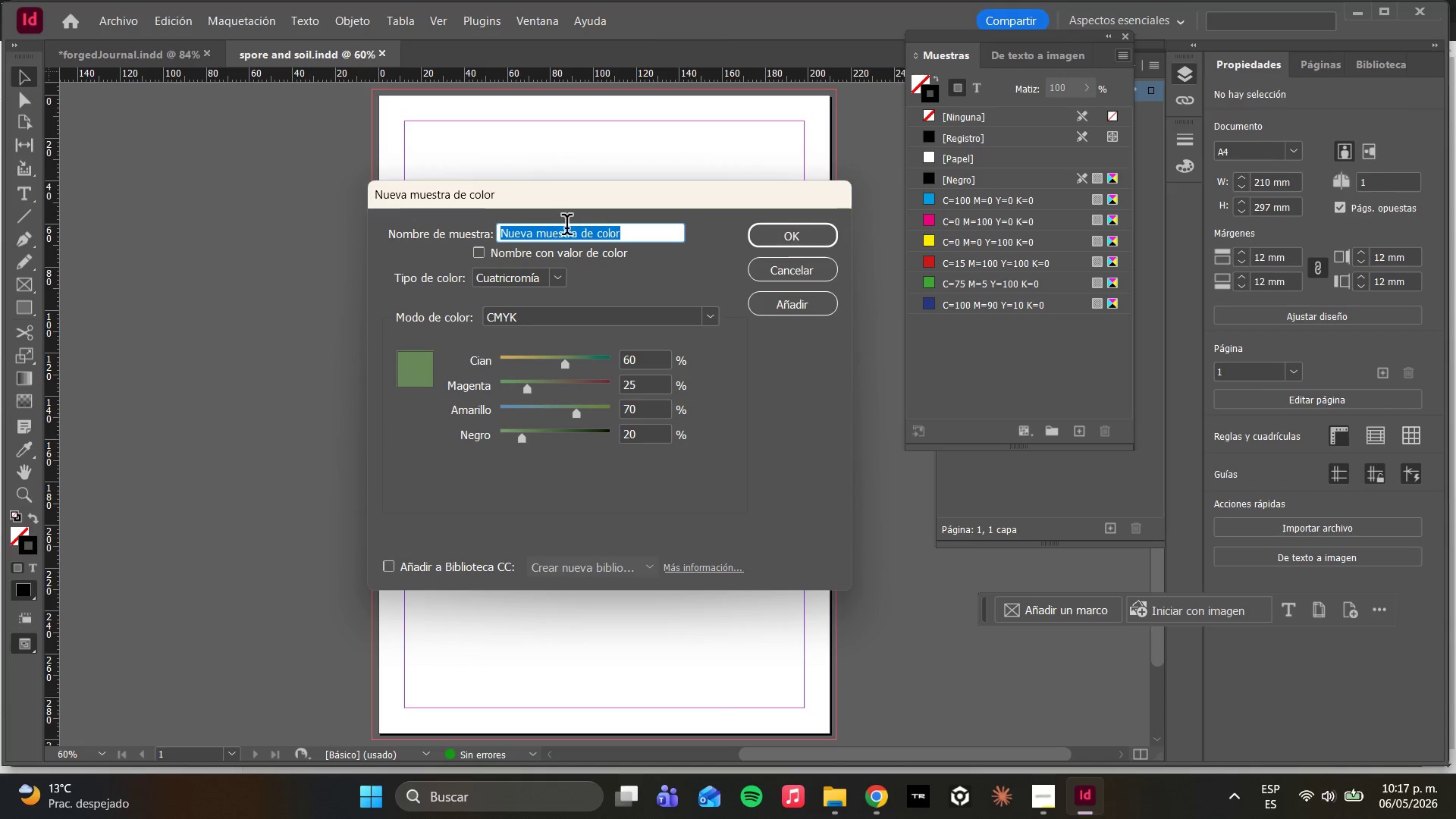 
type(FOREST)
 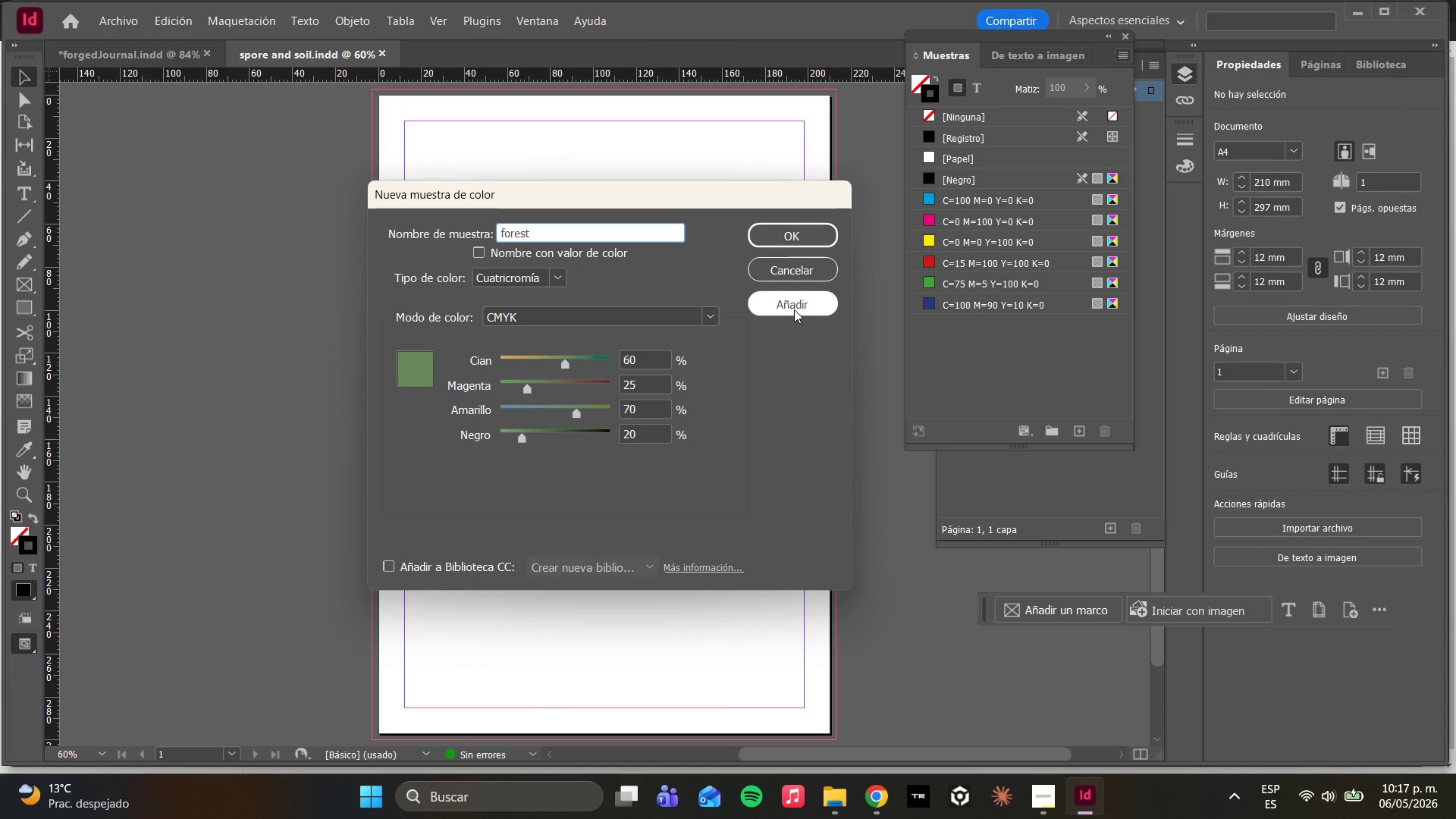 
left_click([805, 303])
 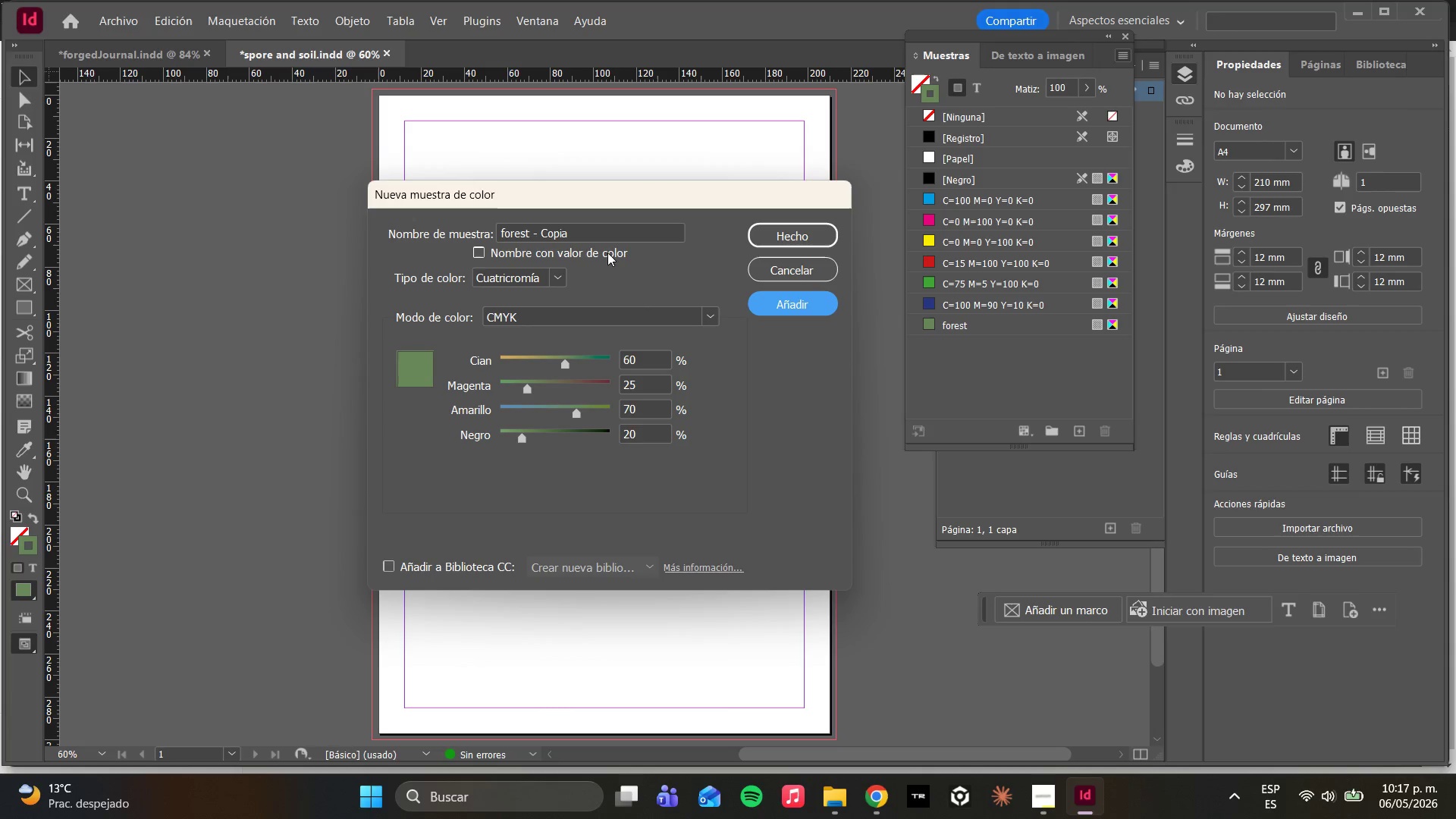 
left_click_drag(start_coordinate=[607, 233], to_coordinate=[419, 240])
 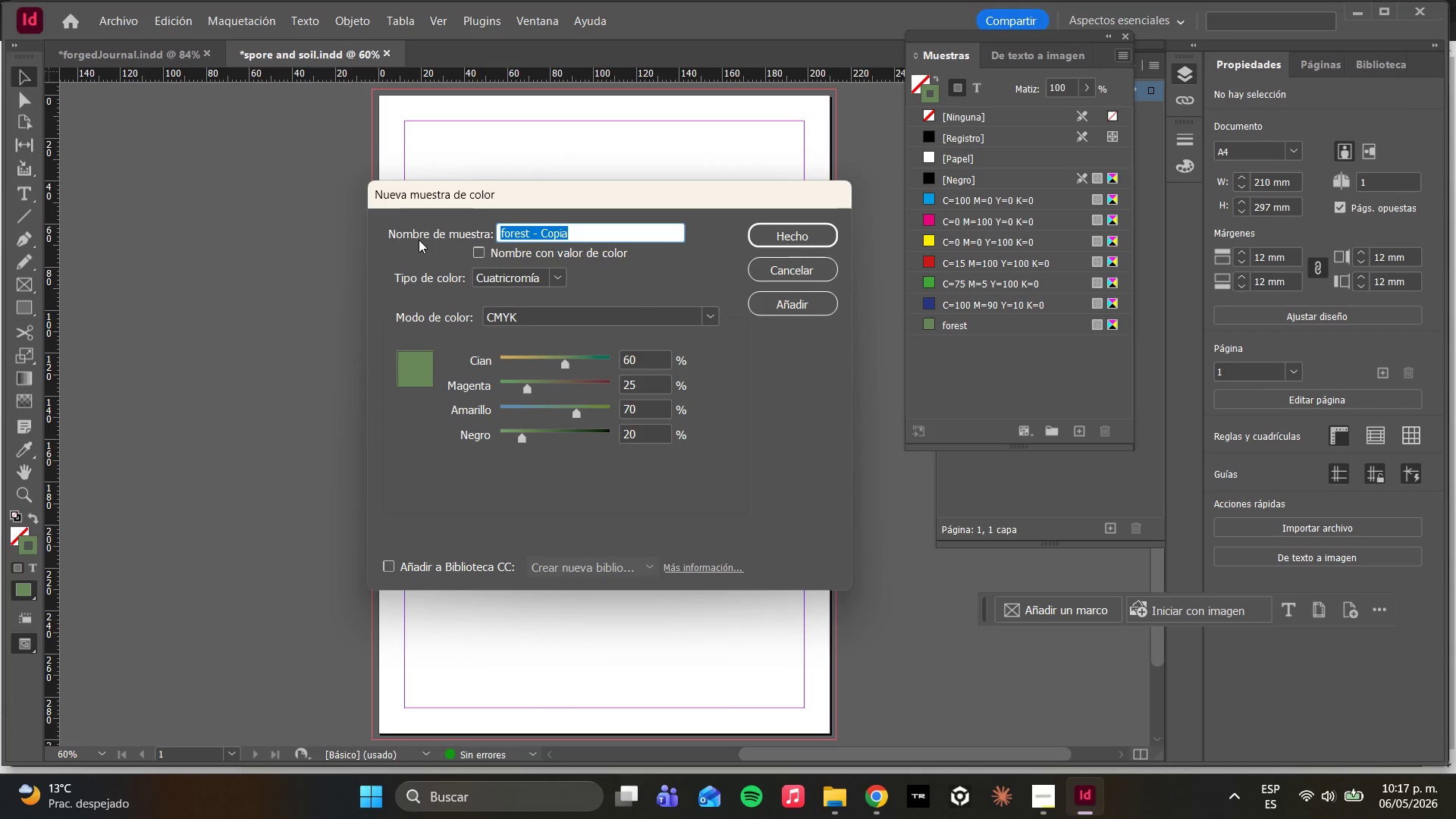 
type(PARV)
key(Backspace)
type(CHMENT)
 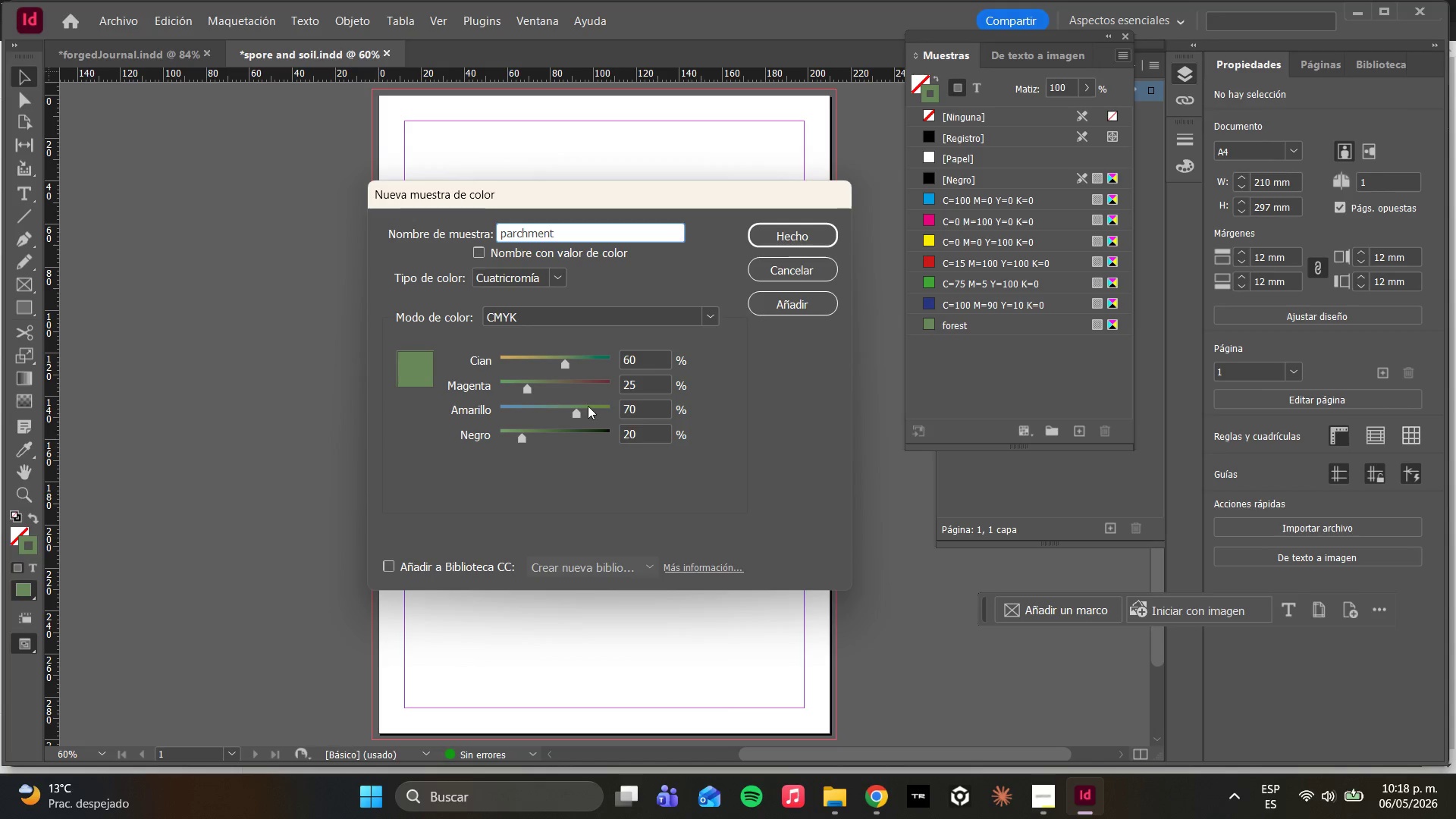 
left_click_drag(start_coordinate=[635, 356], to_coordinate=[601, 350])
 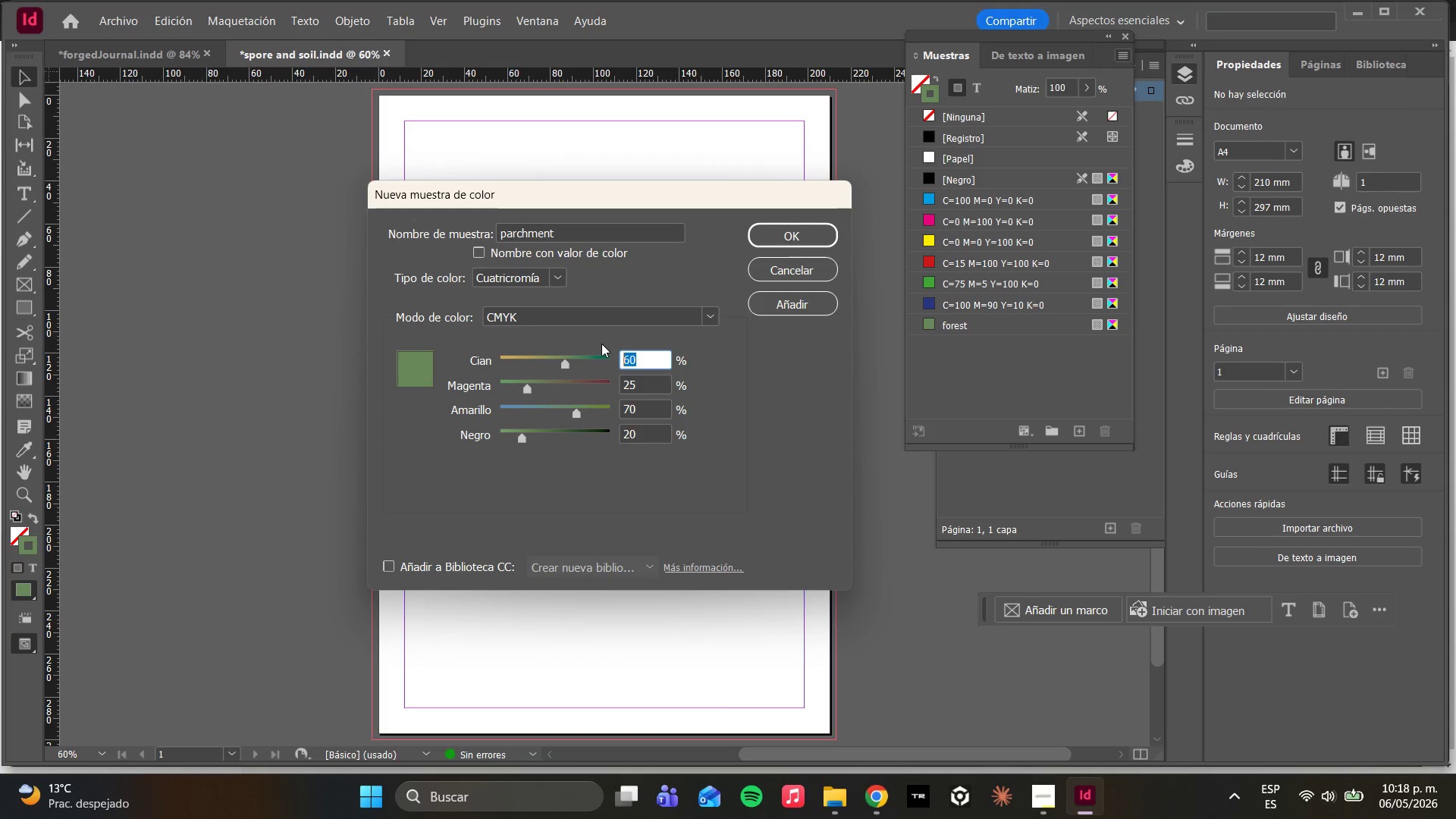 
key(3)
 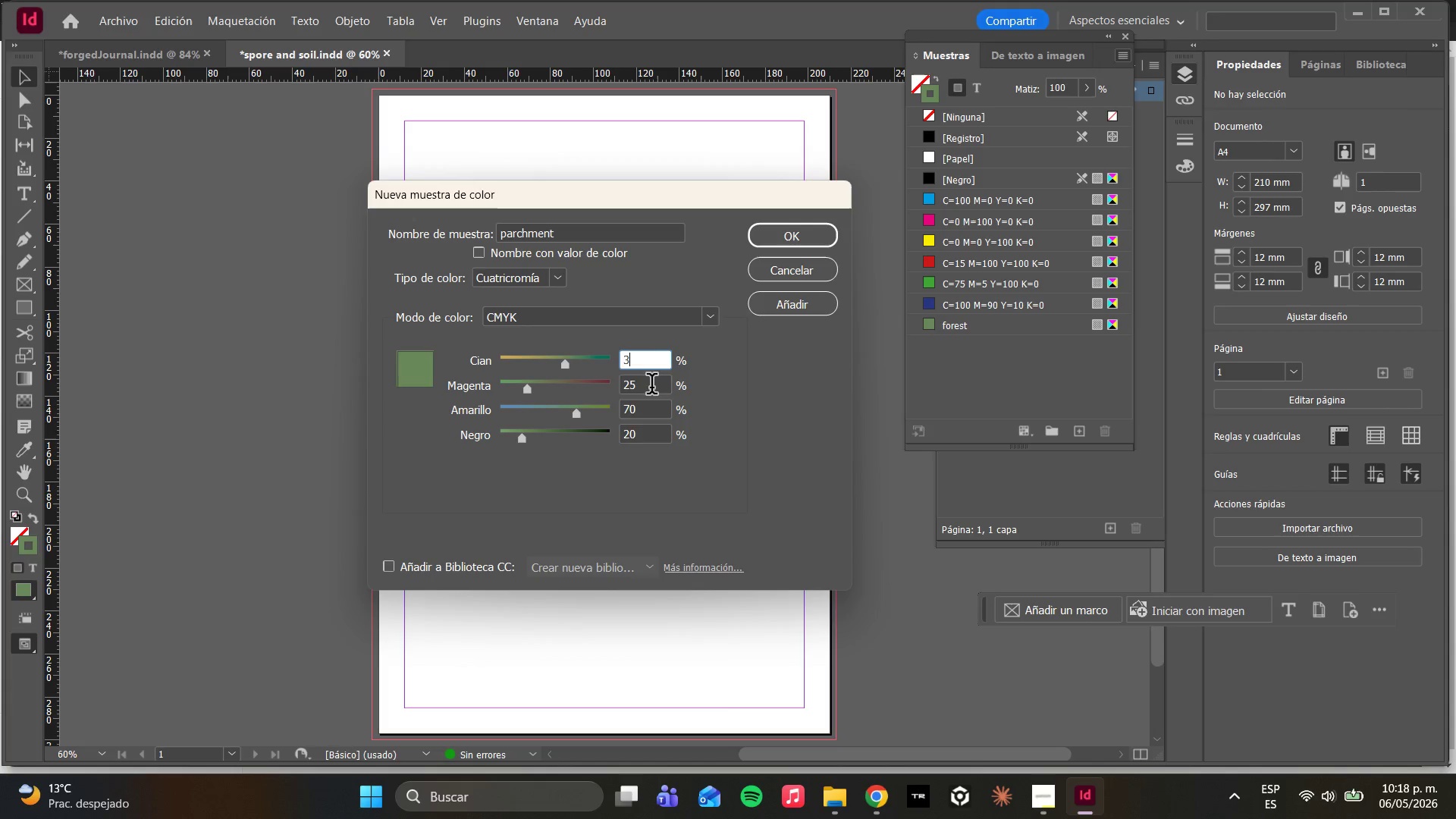 
left_click_drag(start_coordinate=[651, 387], to_coordinate=[601, 377])
 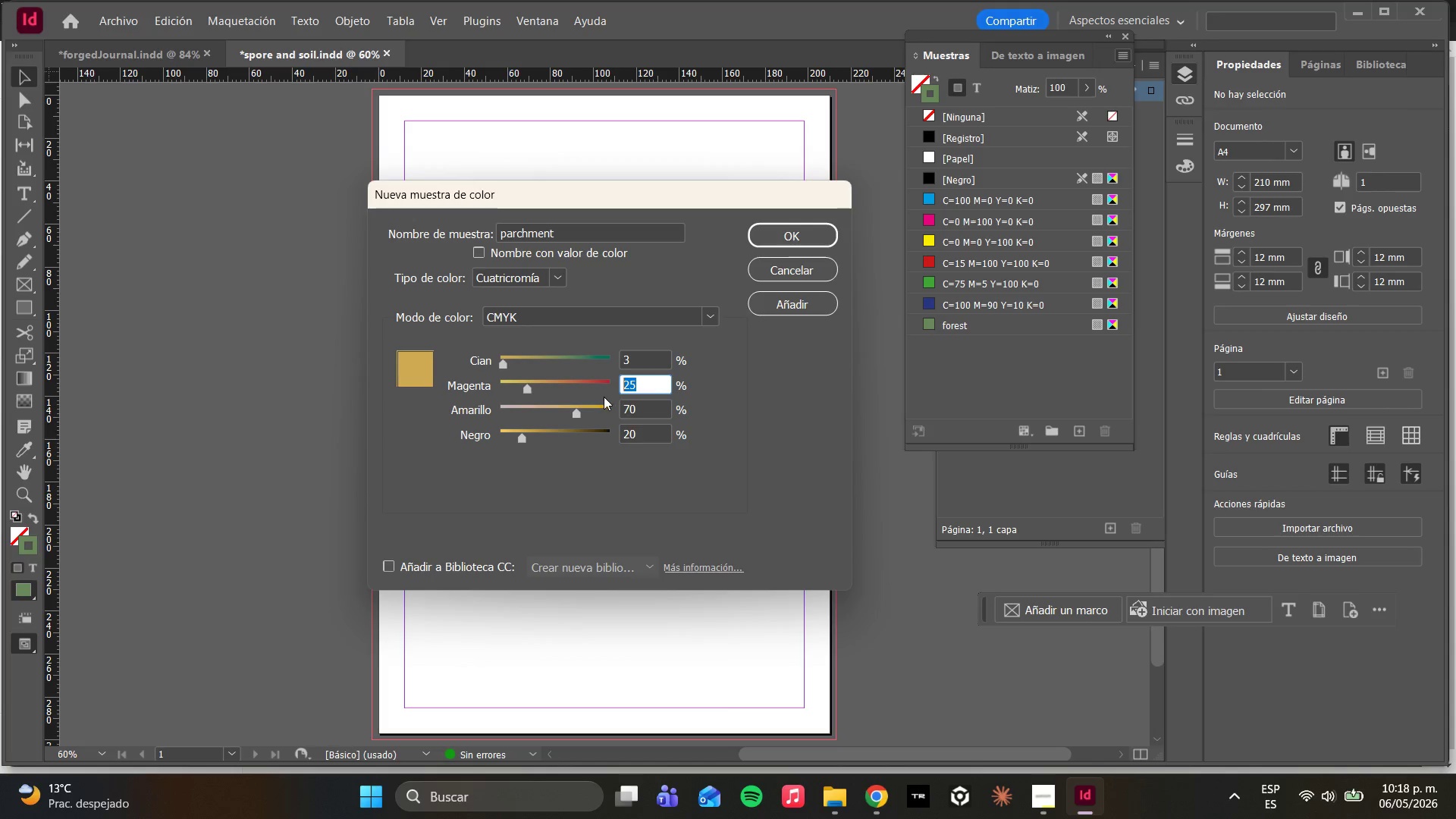 
type(5120)
 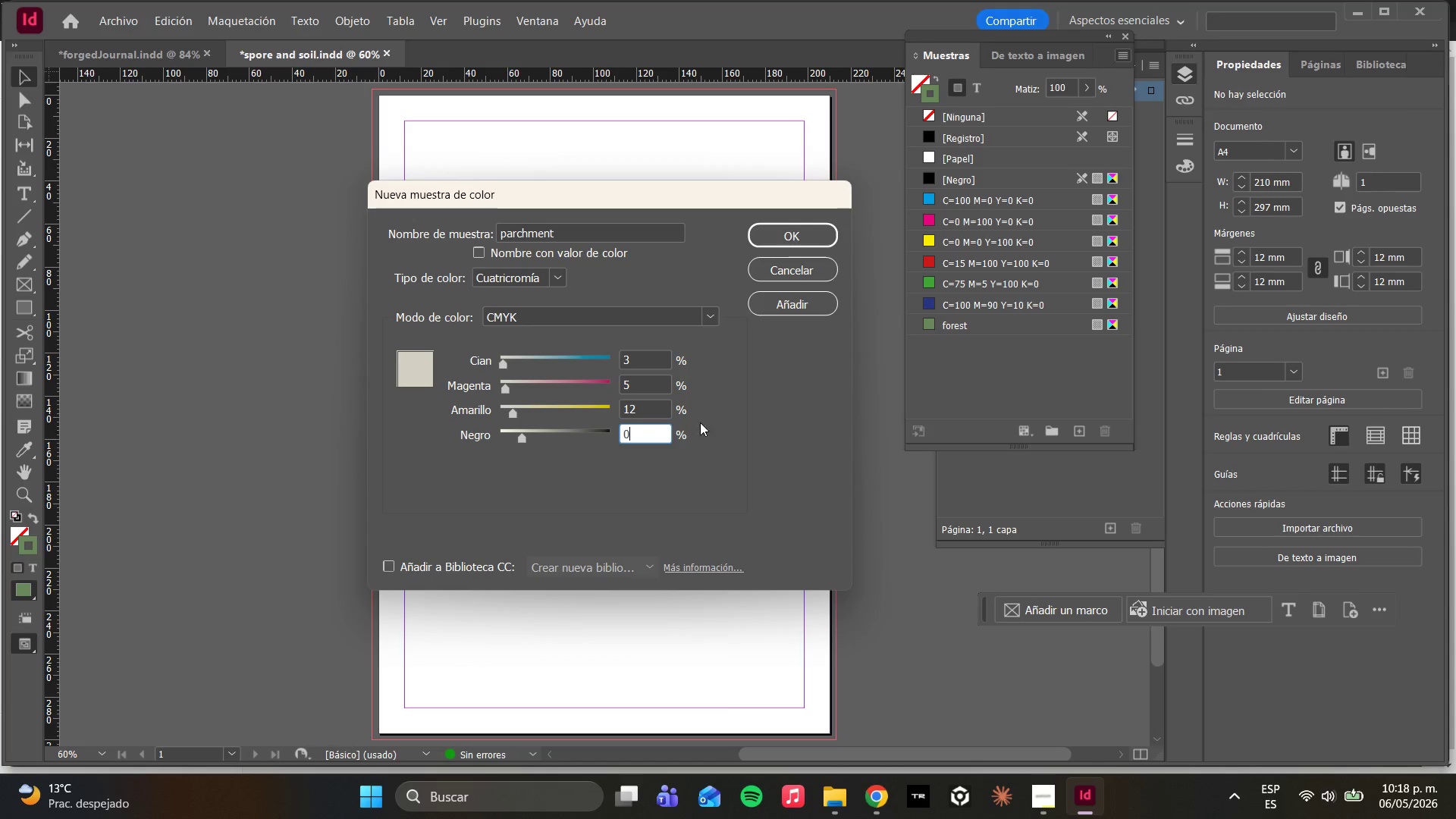 
left_click_drag(start_coordinate=[649, 408], to_coordinate=[599, 400])
 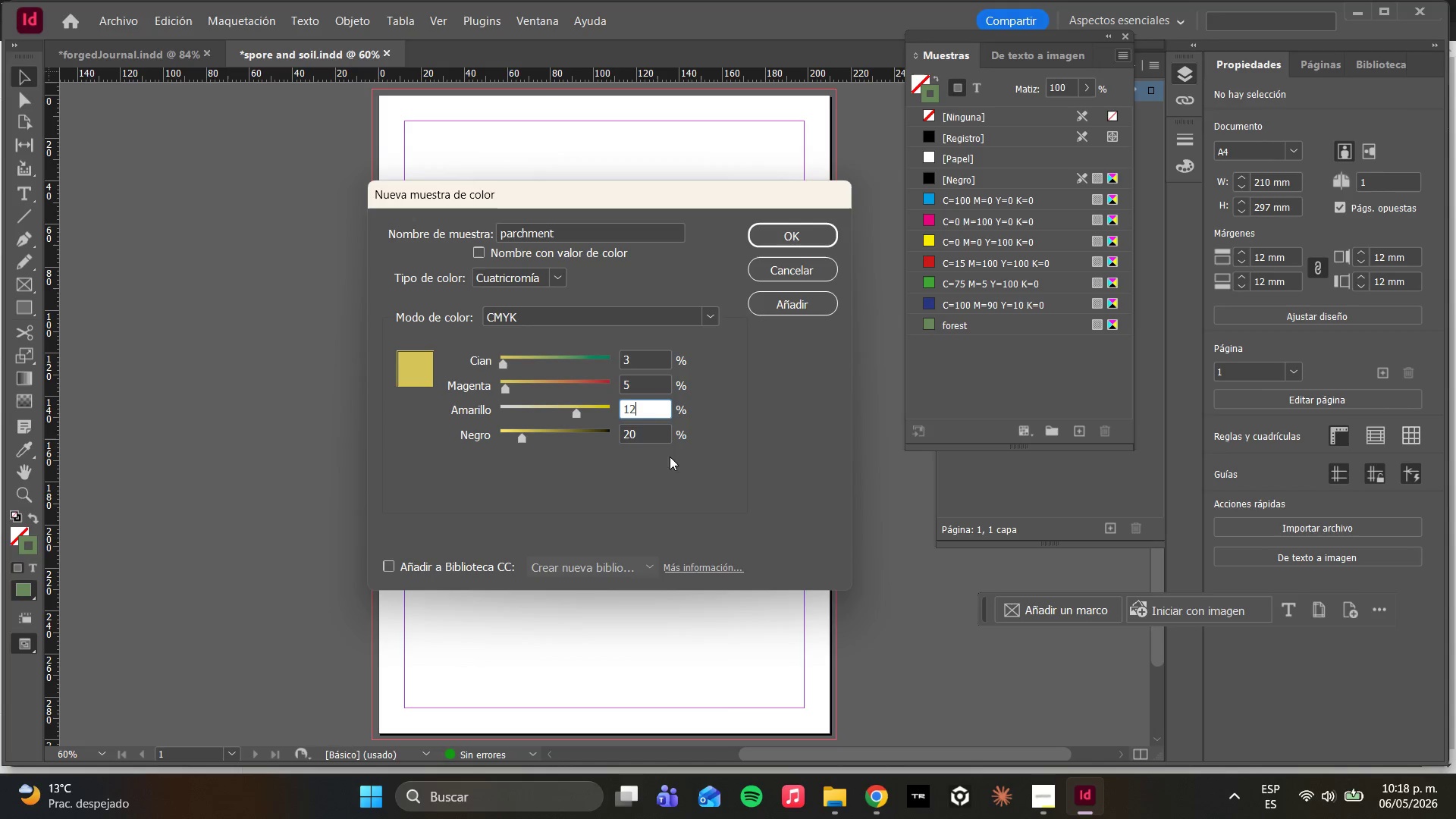 
left_click_drag(start_coordinate=[660, 432], to_coordinate=[570, 437])
 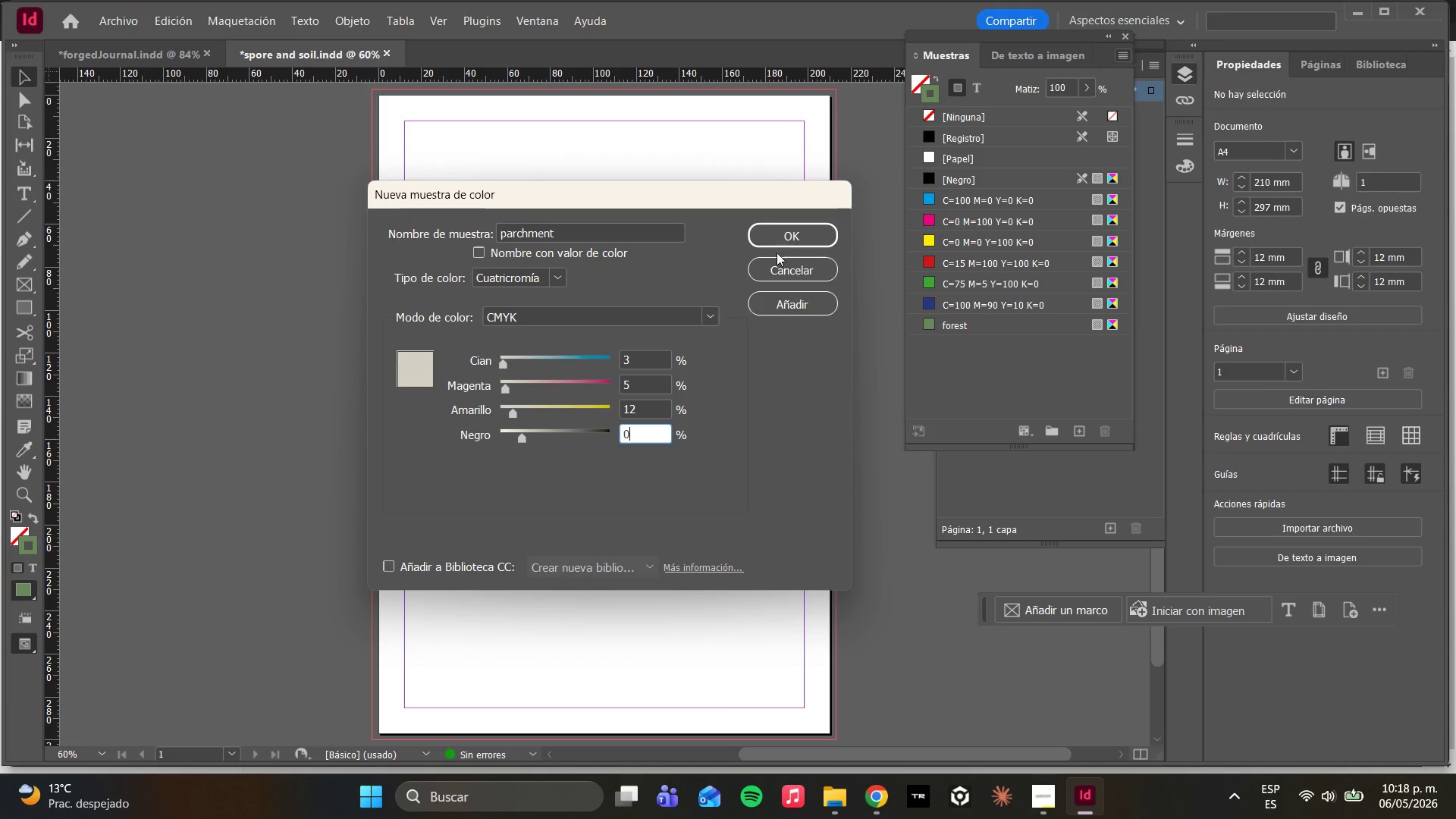 
left_click([788, 306])
 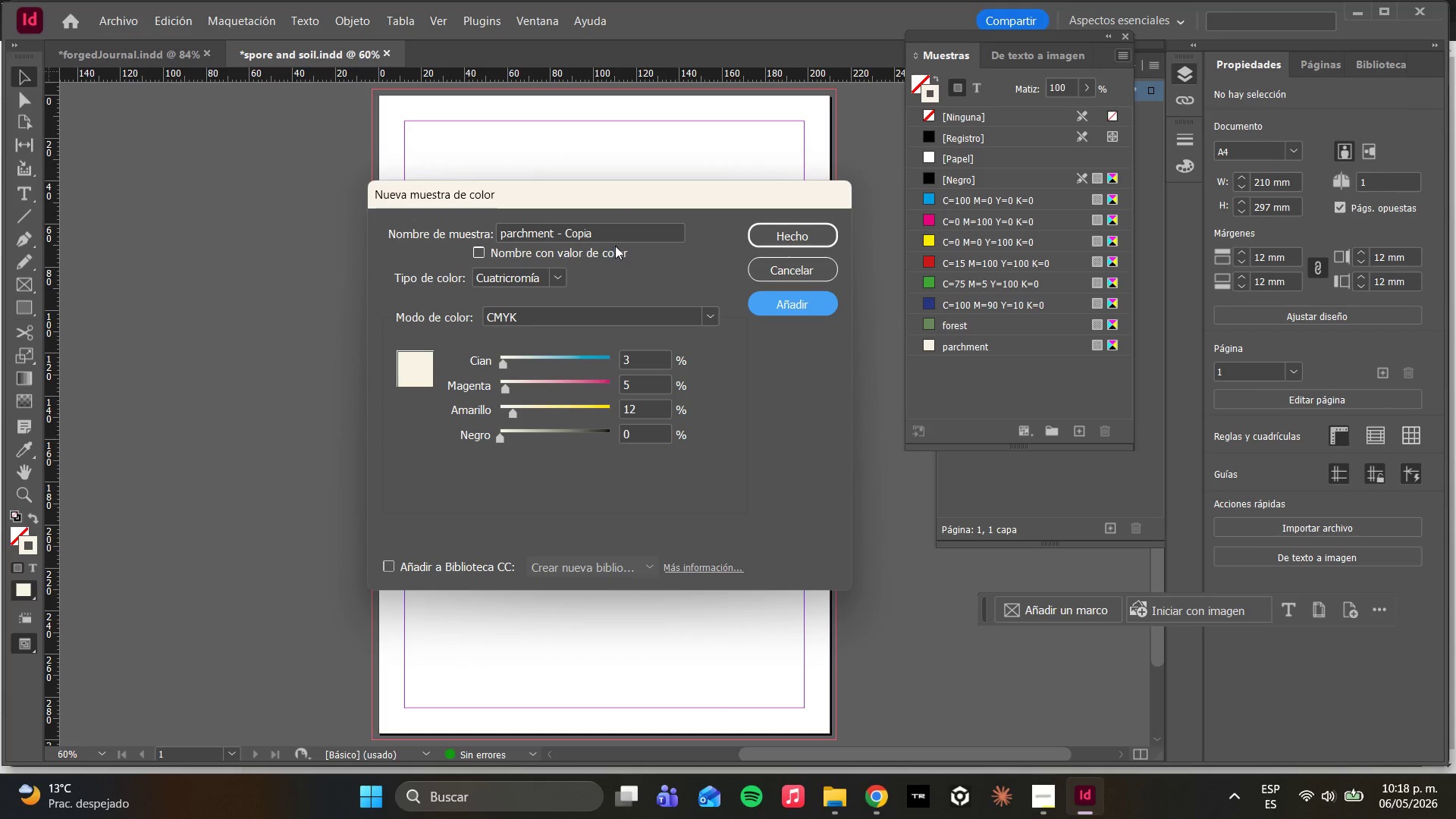 
left_click_drag(start_coordinate=[617, 228], to_coordinate=[296, 231])
 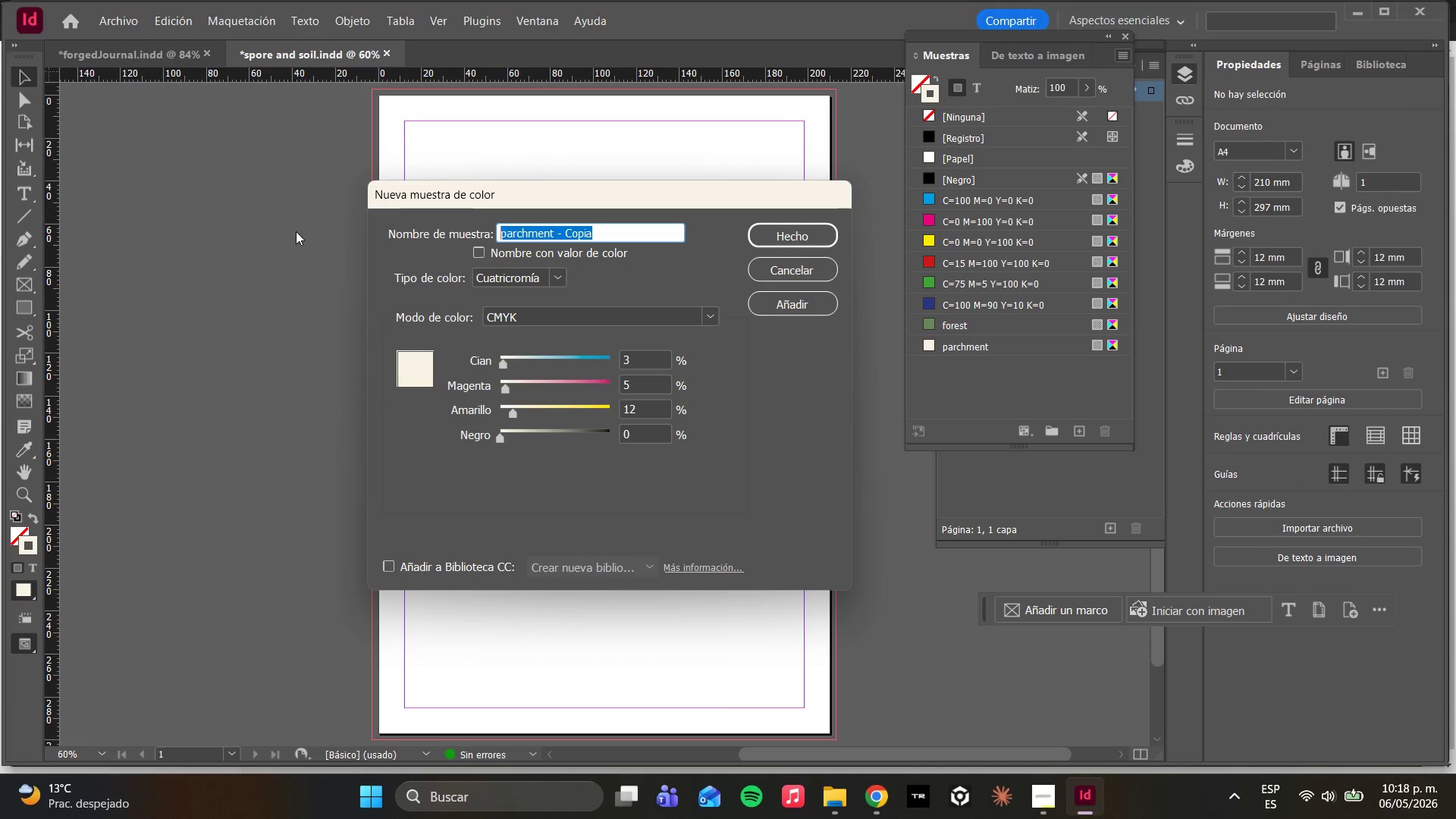 
type(Mushroom)
 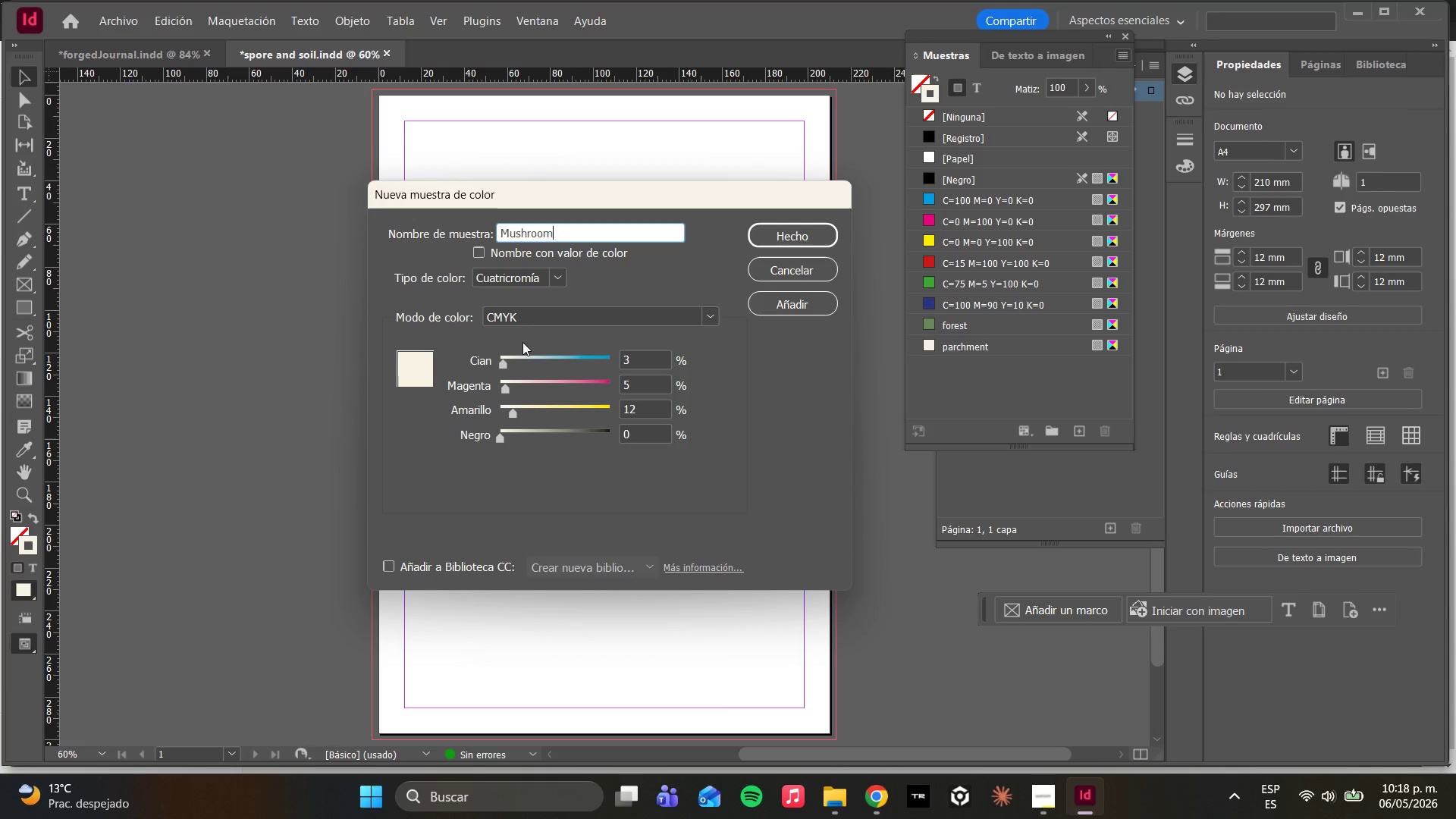 
left_click_drag(start_coordinate=[646, 360], to_coordinate=[589, 356])
 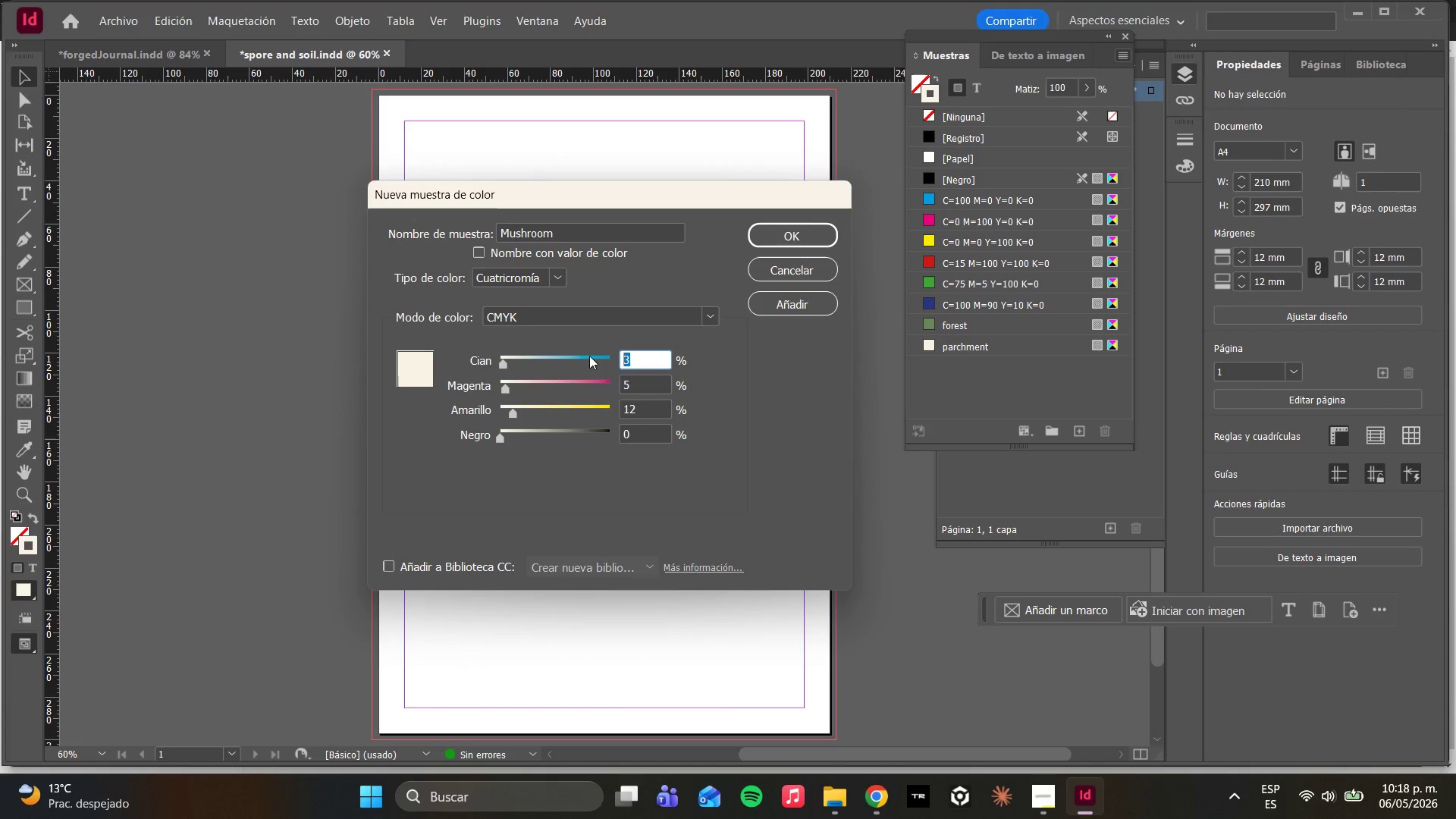 
key(1)
 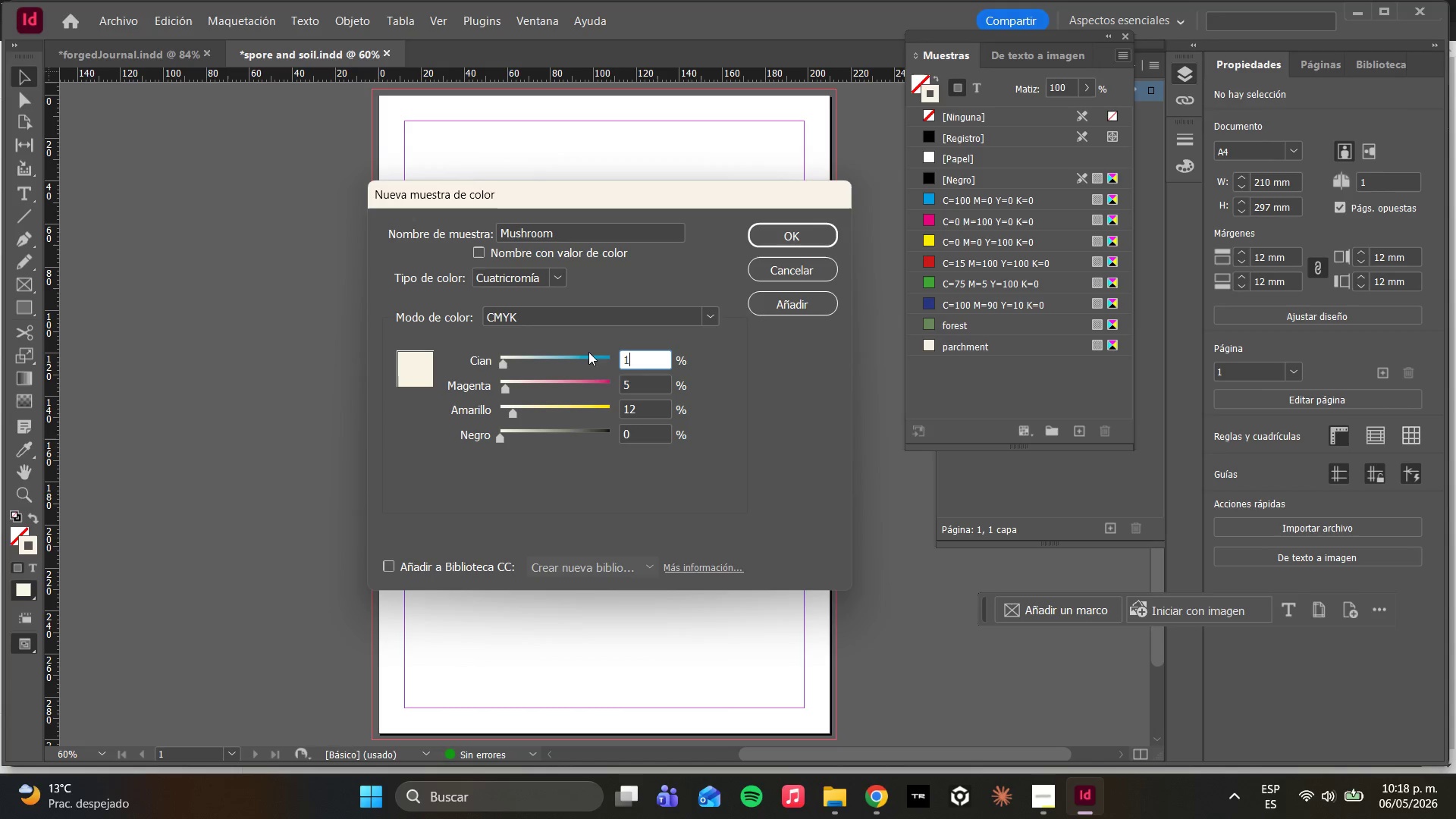 
type(525)
 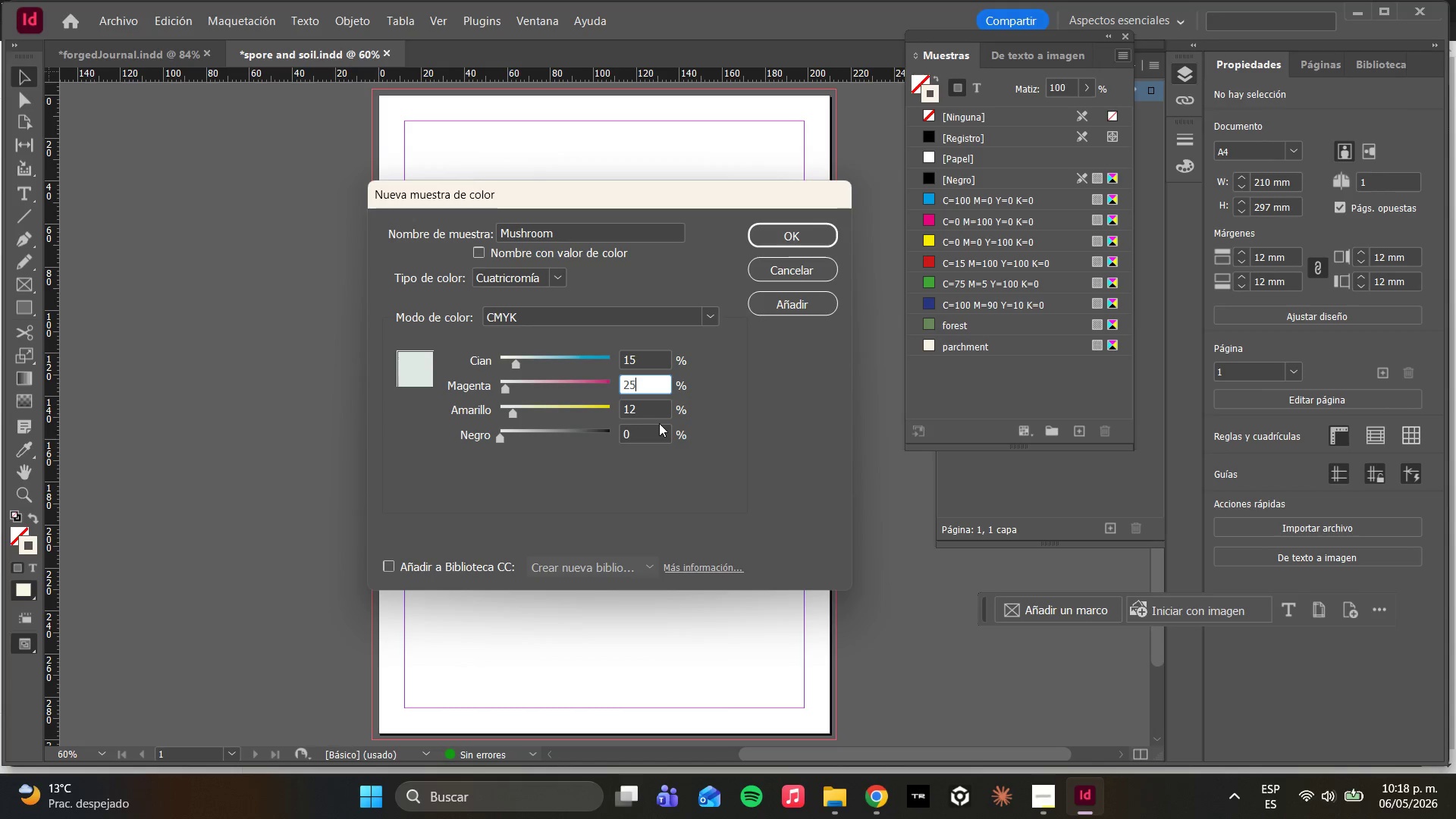 
left_click_drag(start_coordinate=[630, 382], to_coordinate=[599, 382])
 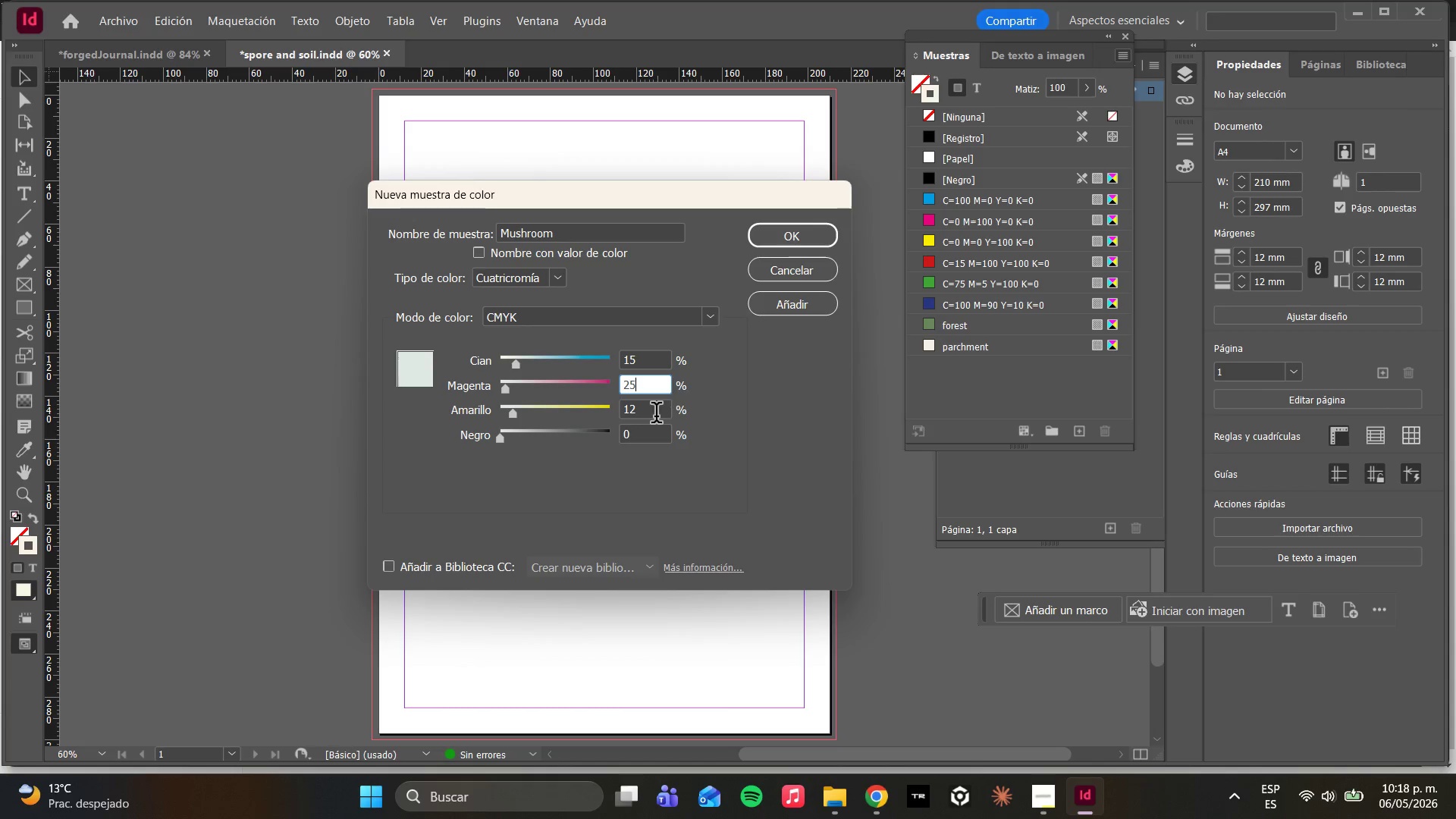 
left_click_drag(start_coordinate=[642, 411], to_coordinate=[563, 410])
 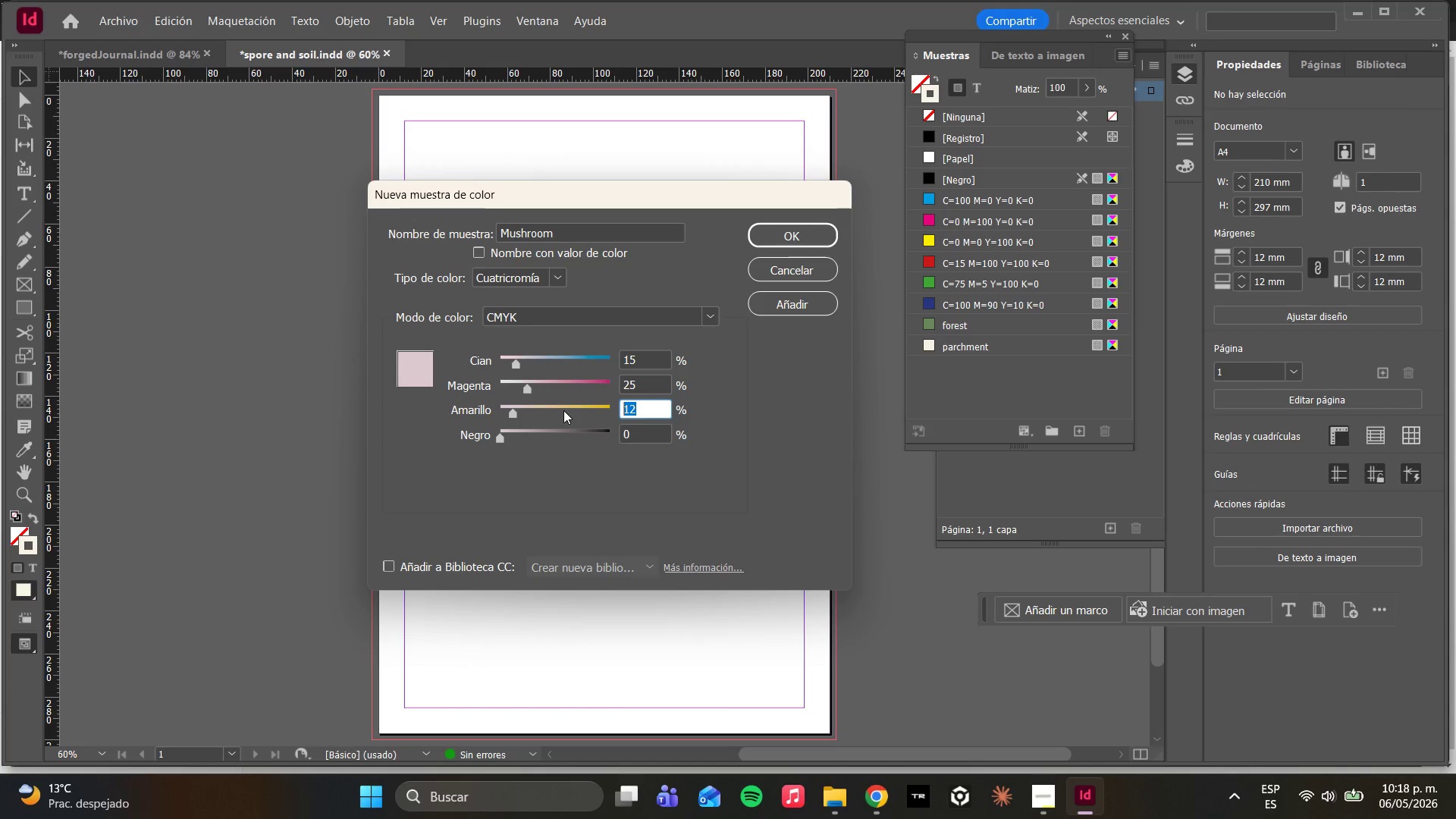 
type(35)
 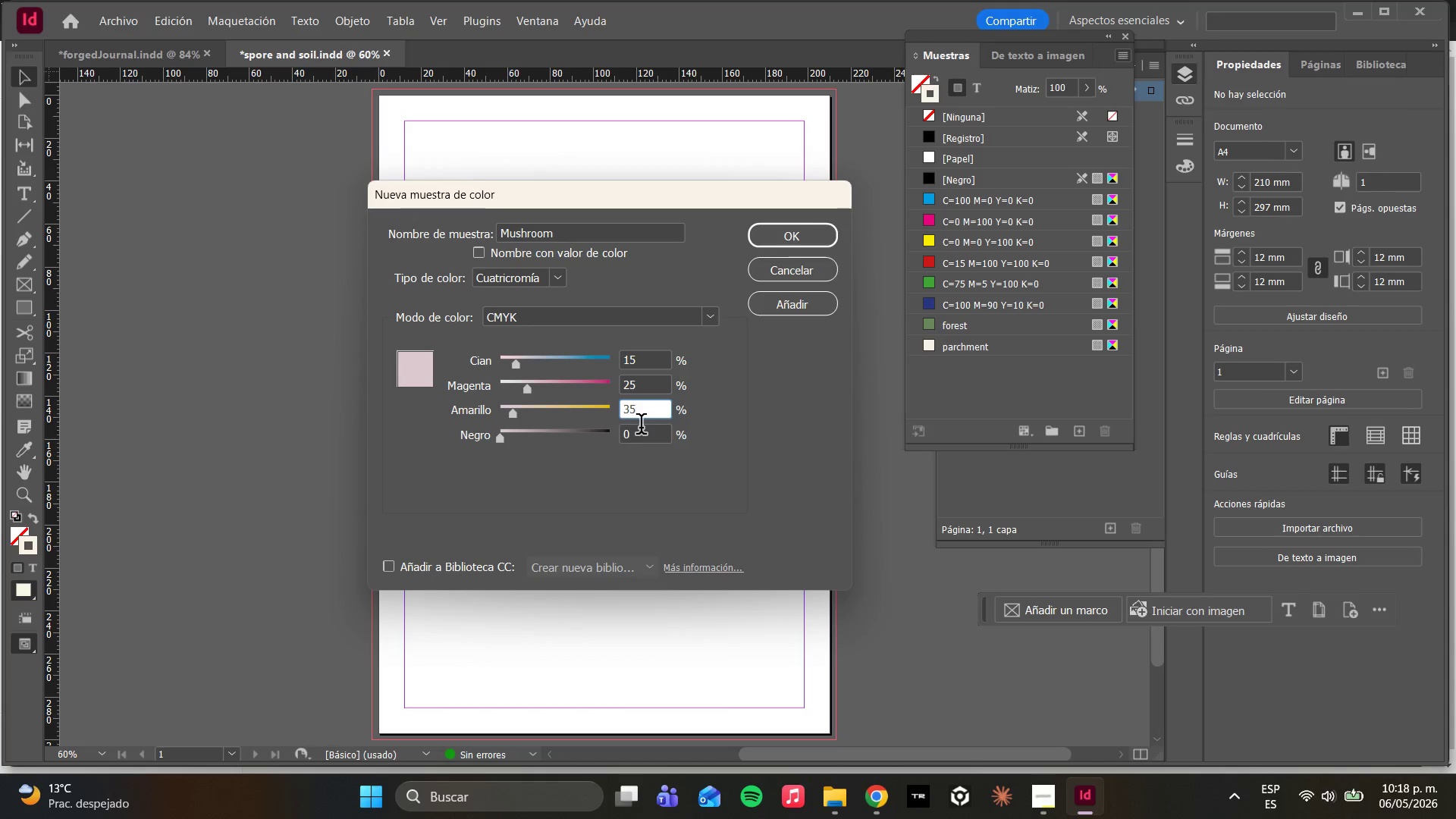 
left_click_drag(start_coordinate=[643, 429], to_coordinate=[589, 421])
 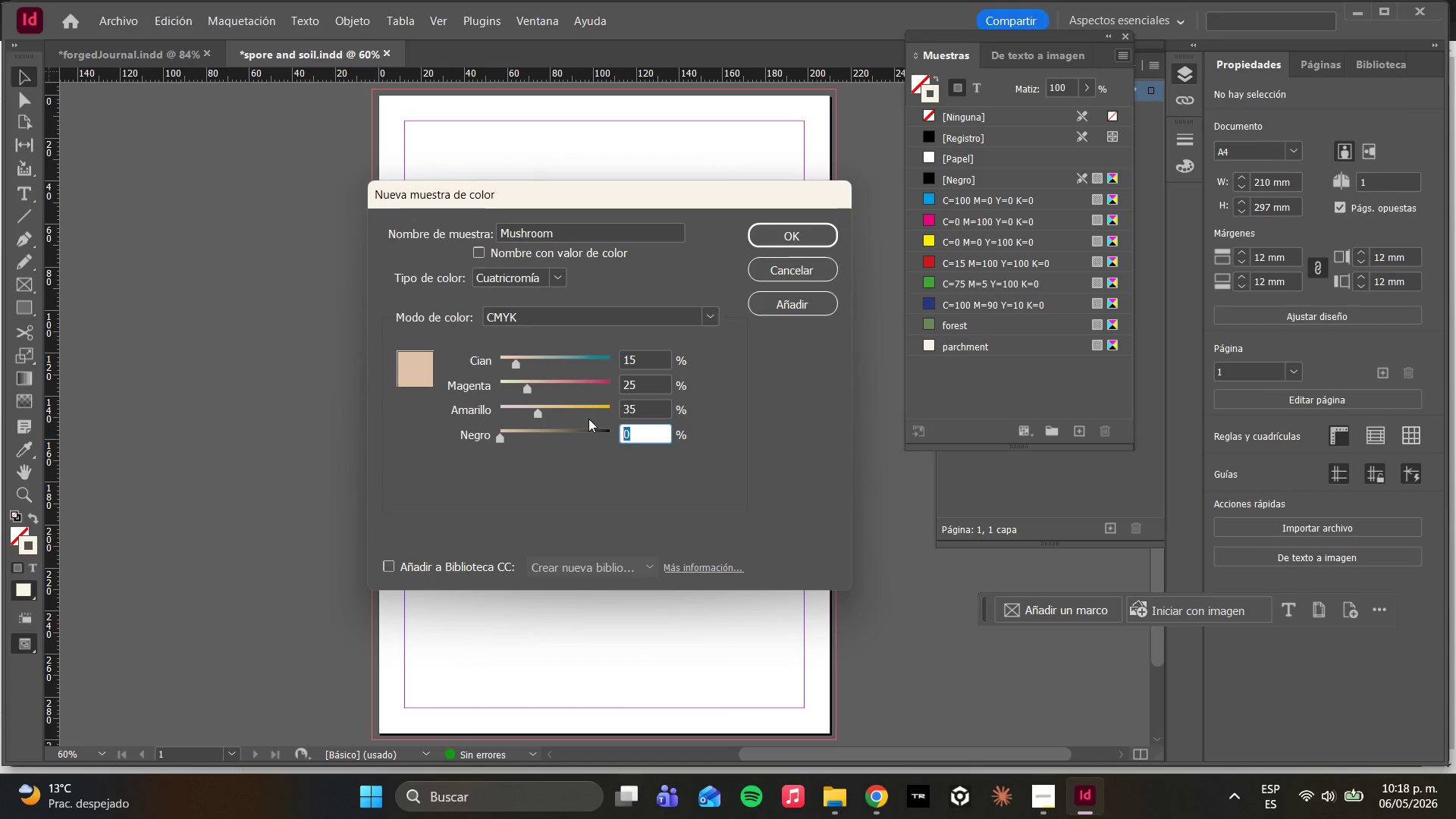 
key(5)
 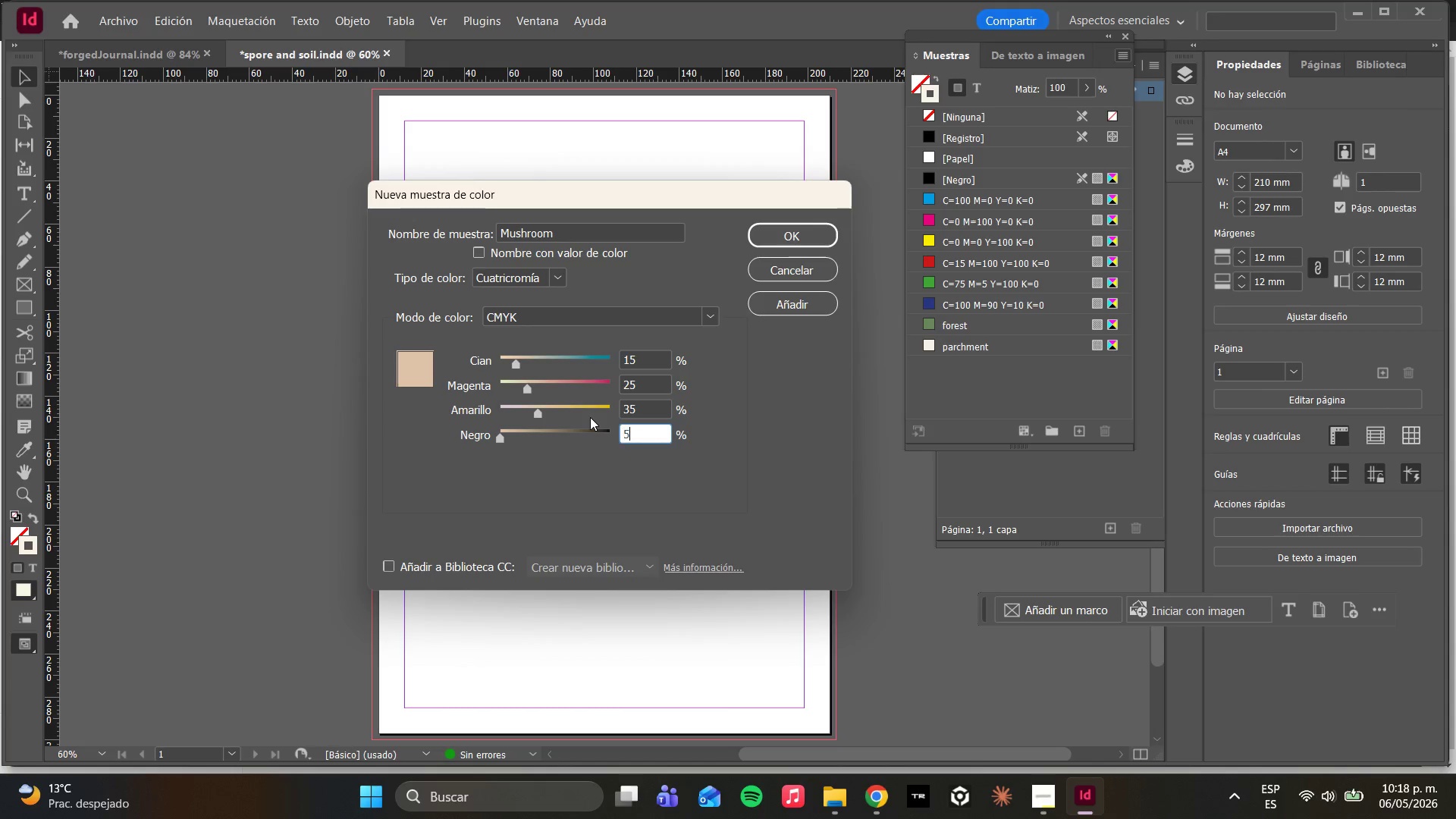 
key(Control+ControlLeft)
 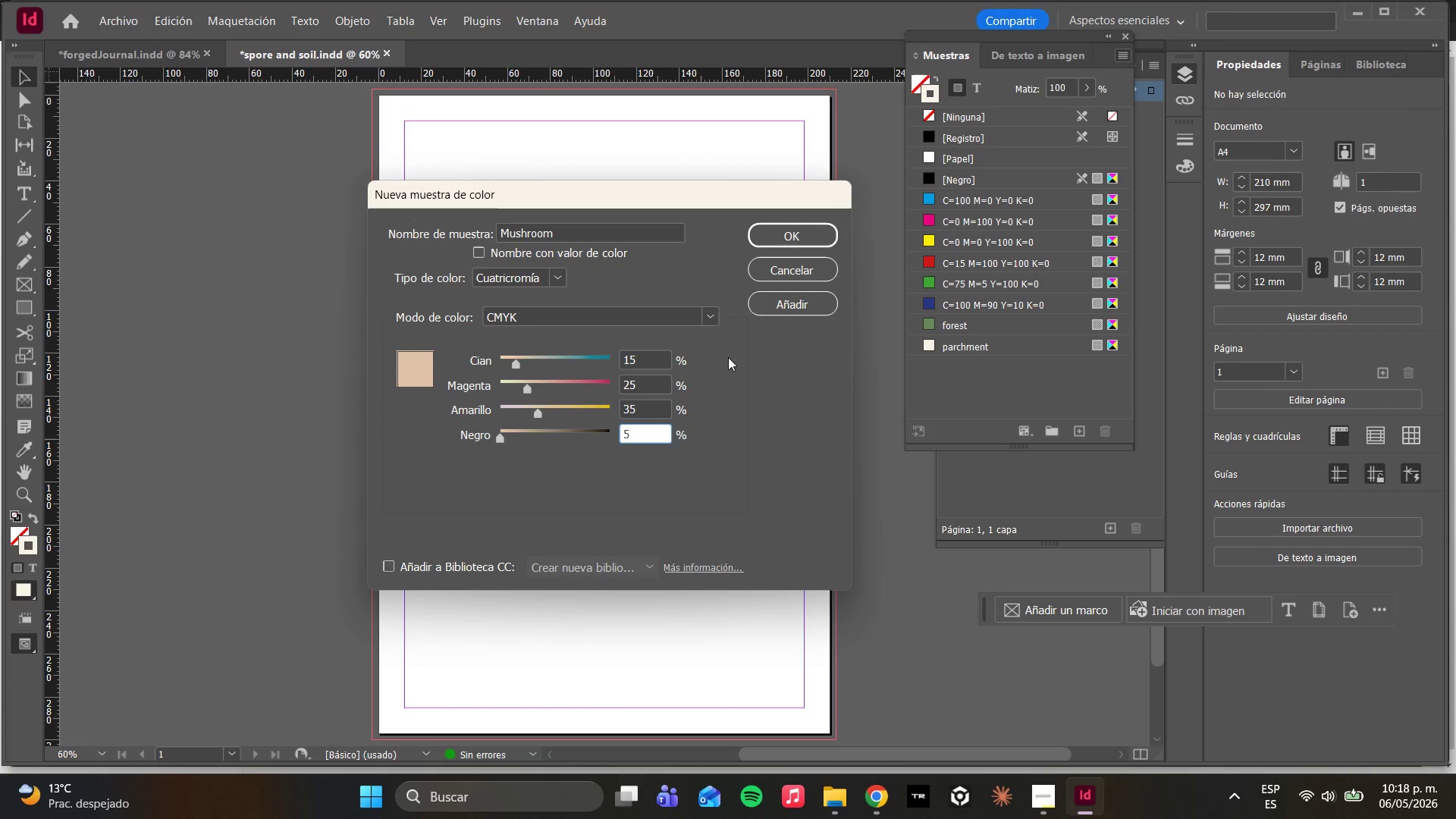 
left_click([766, 300])
 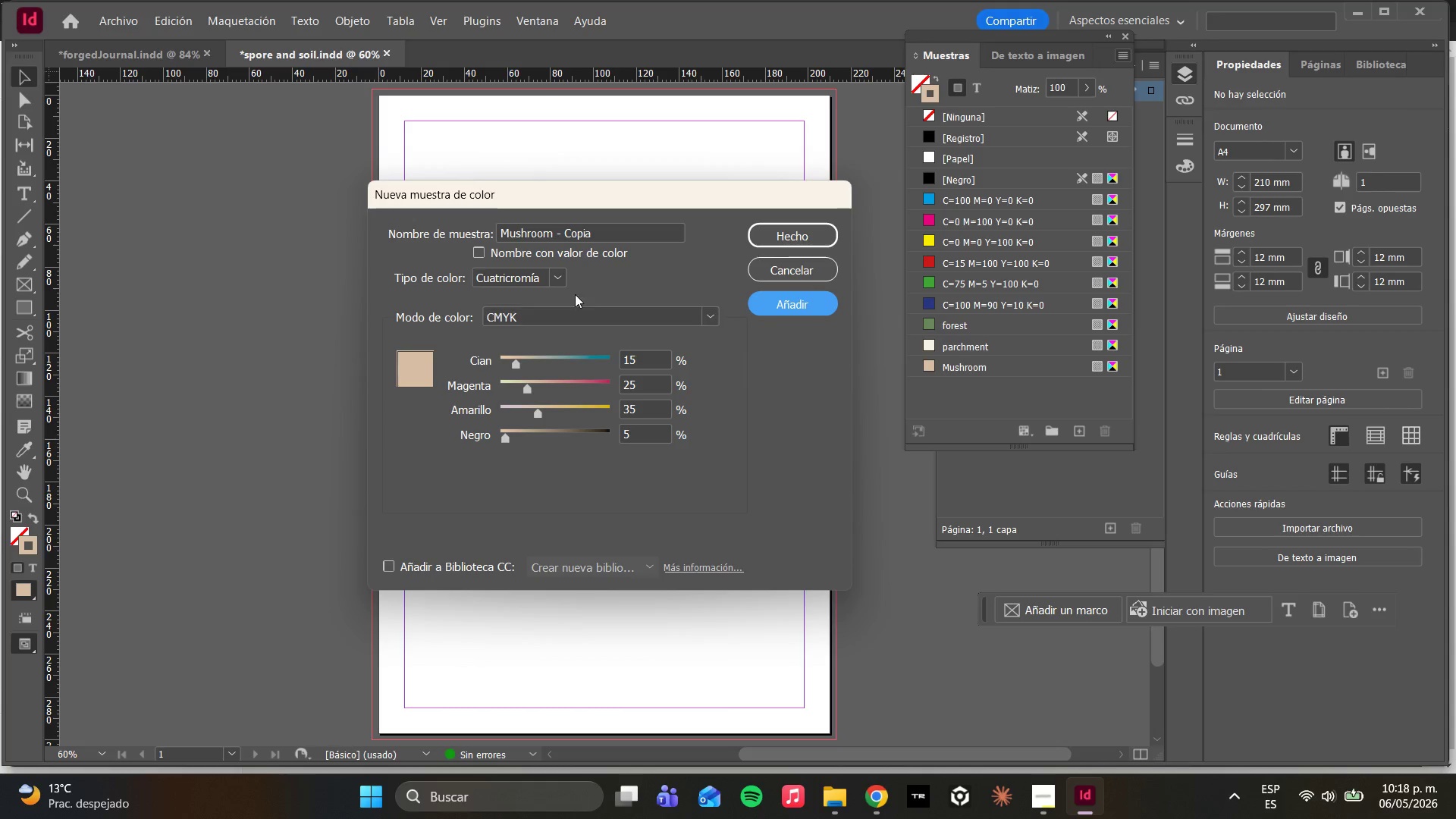 
left_click_drag(start_coordinate=[604, 240], to_coordinate=[599, 237])
 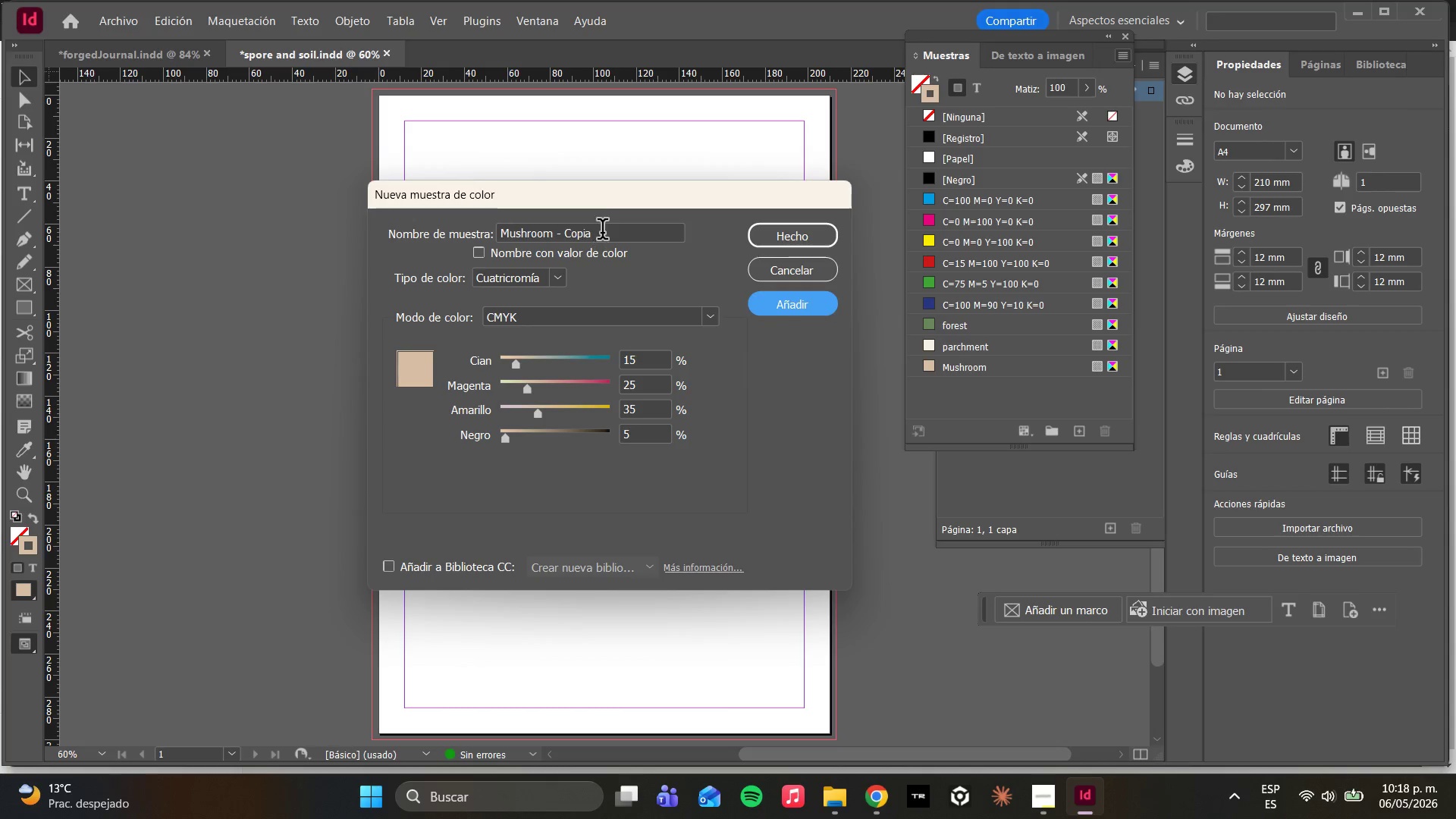 
left_click_drag(start_coordinate=[602, 232], to_coordinate=[319, 231])
 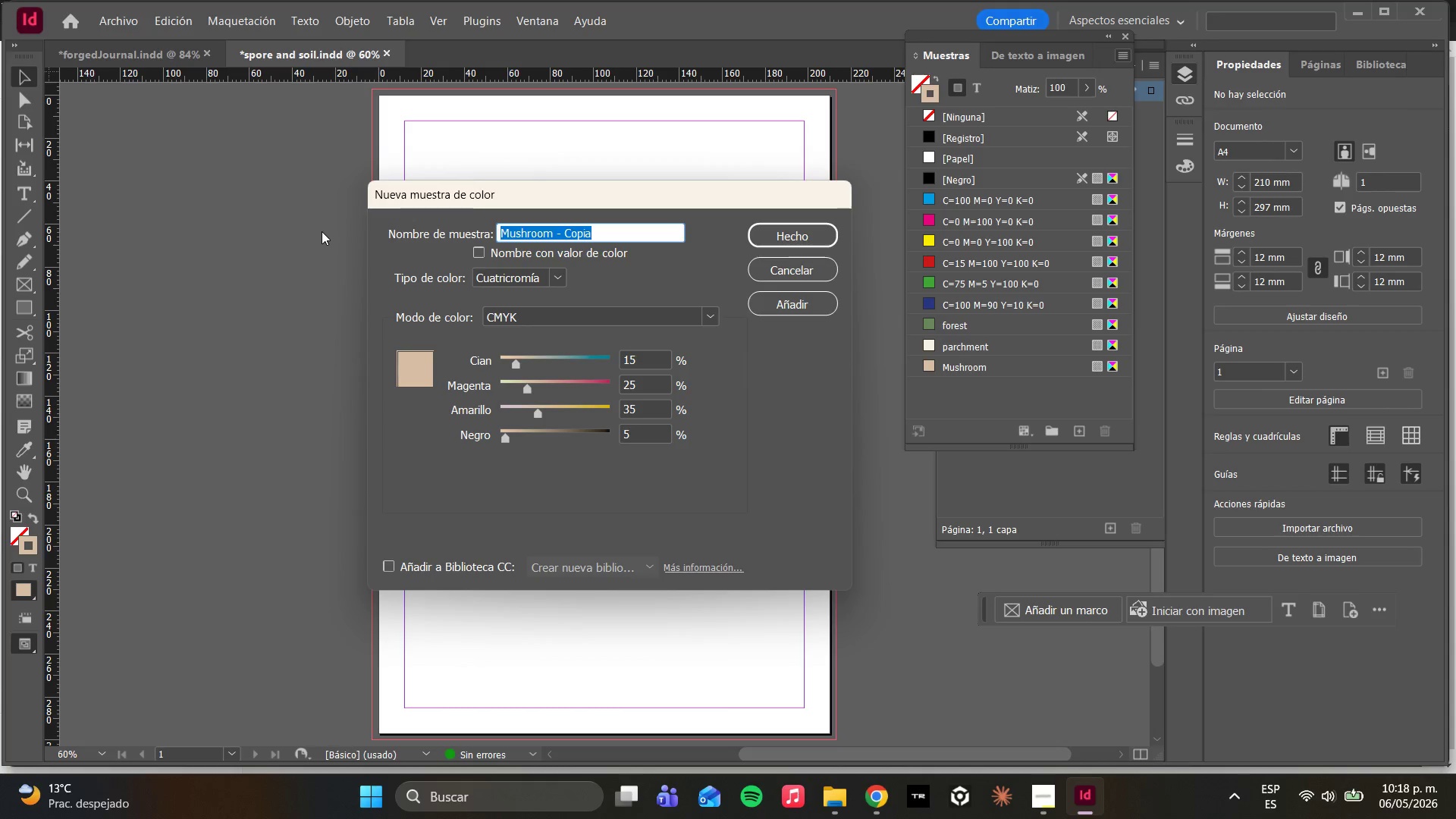 
type(rust)
 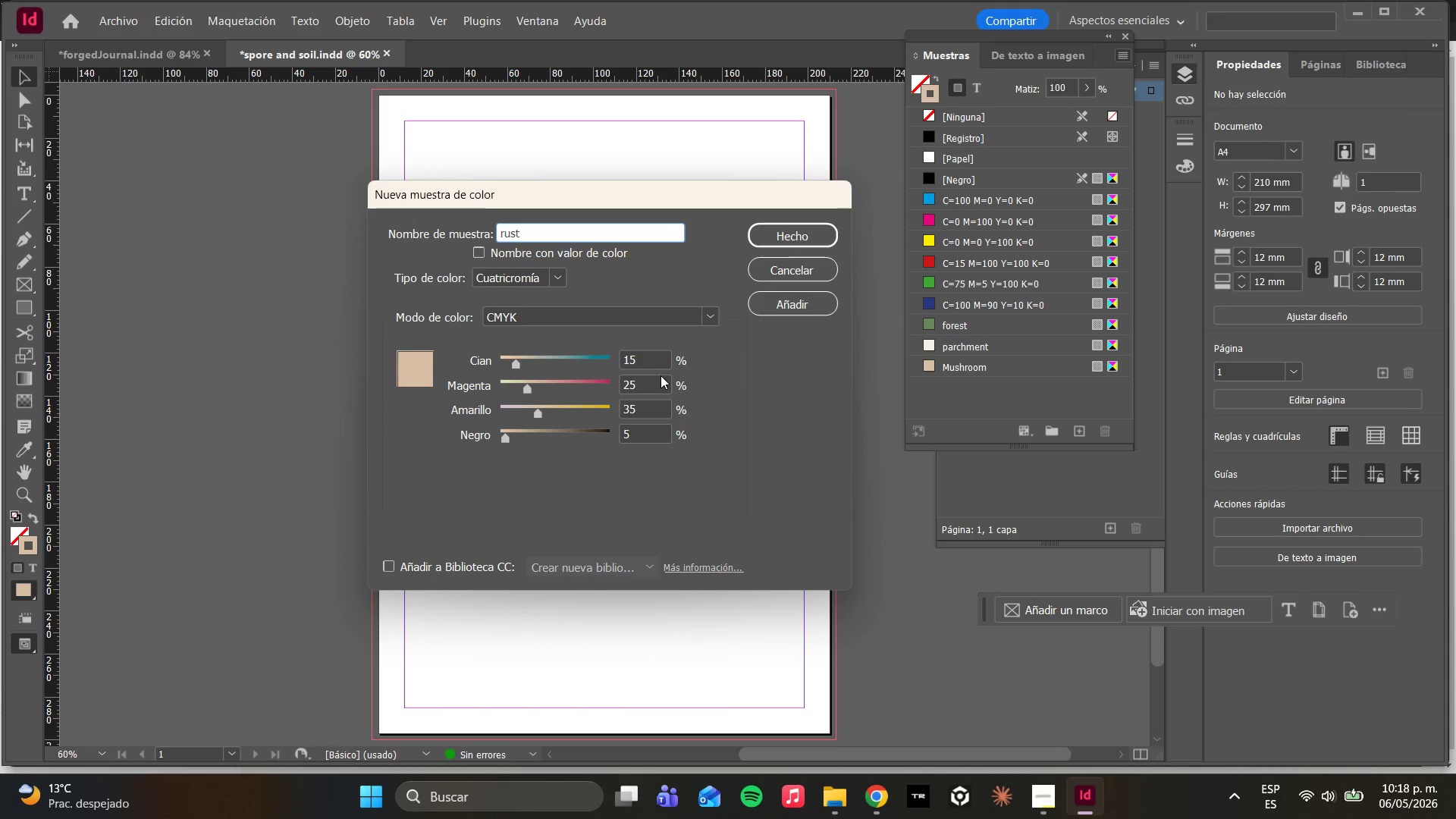 
left_click_drag(start_coordinate=[657, 362], to_coordinate=[441, 356])
 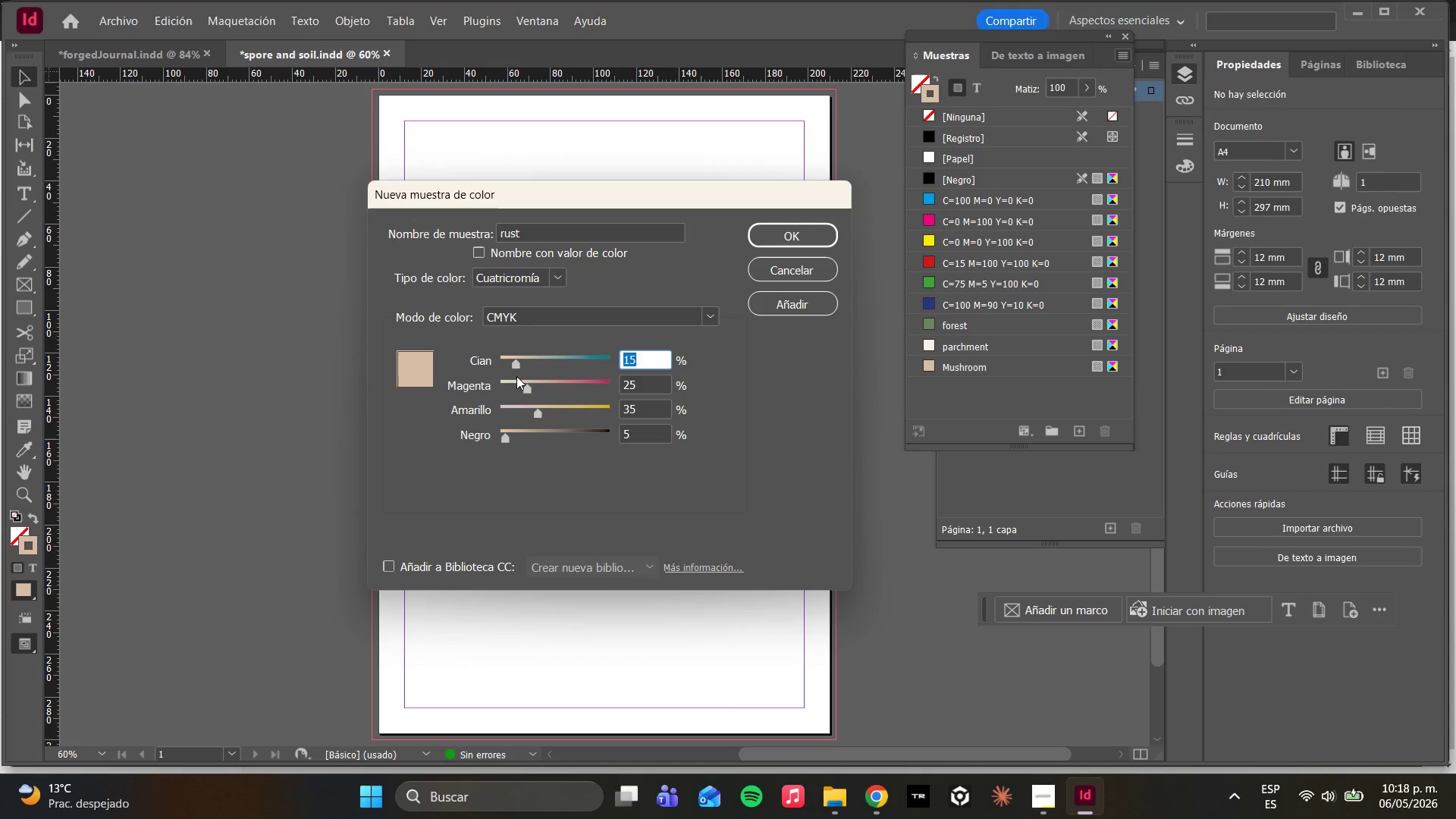 
type(555)
 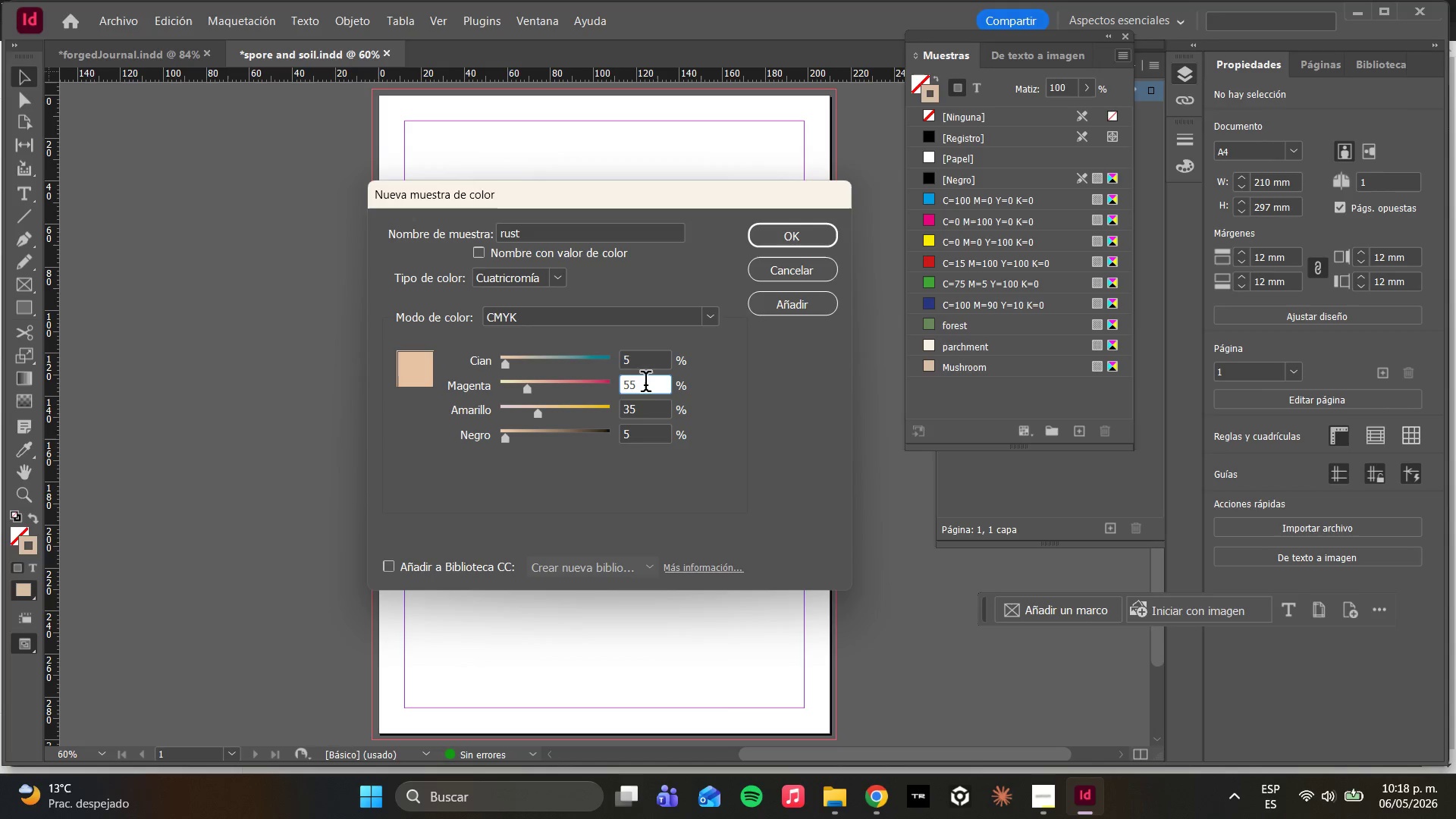 
left_click_drag(start_coordinate=[642, 381], to_coordinate=[541, 379])
 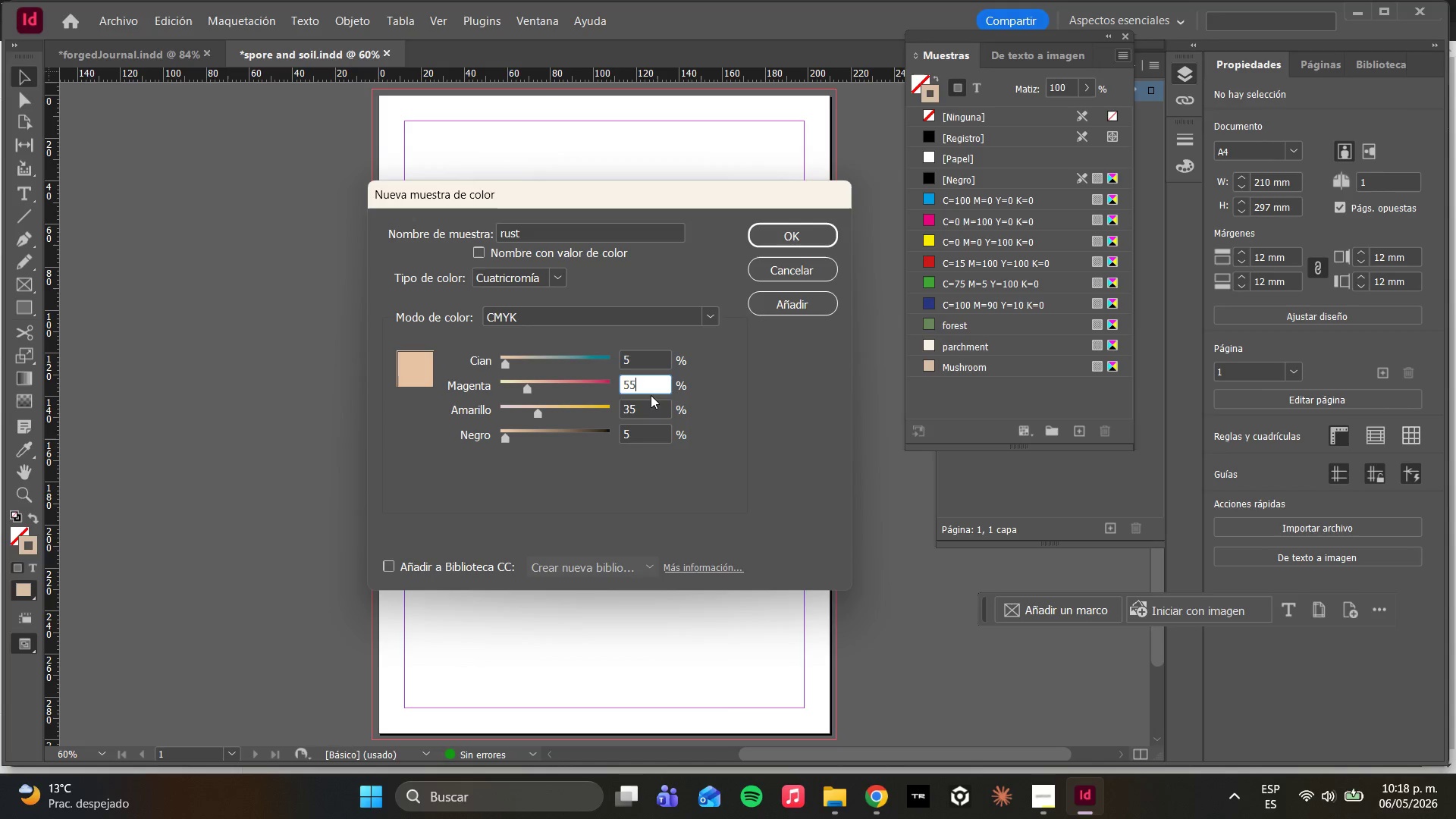 
left_click_drag(start_coordinate=[651, 407], to_coordinate=[415, 376])
 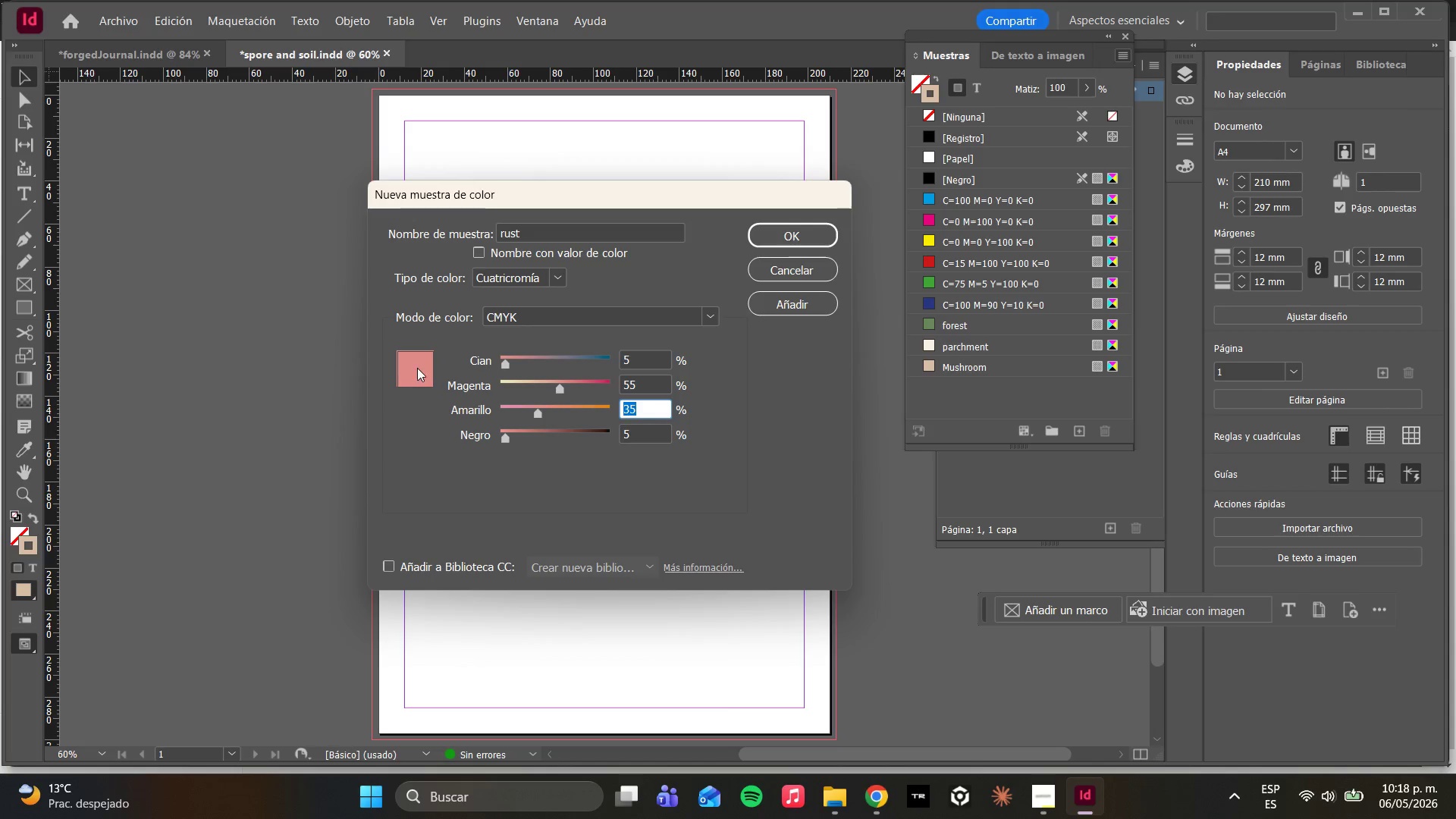 
type(700)
 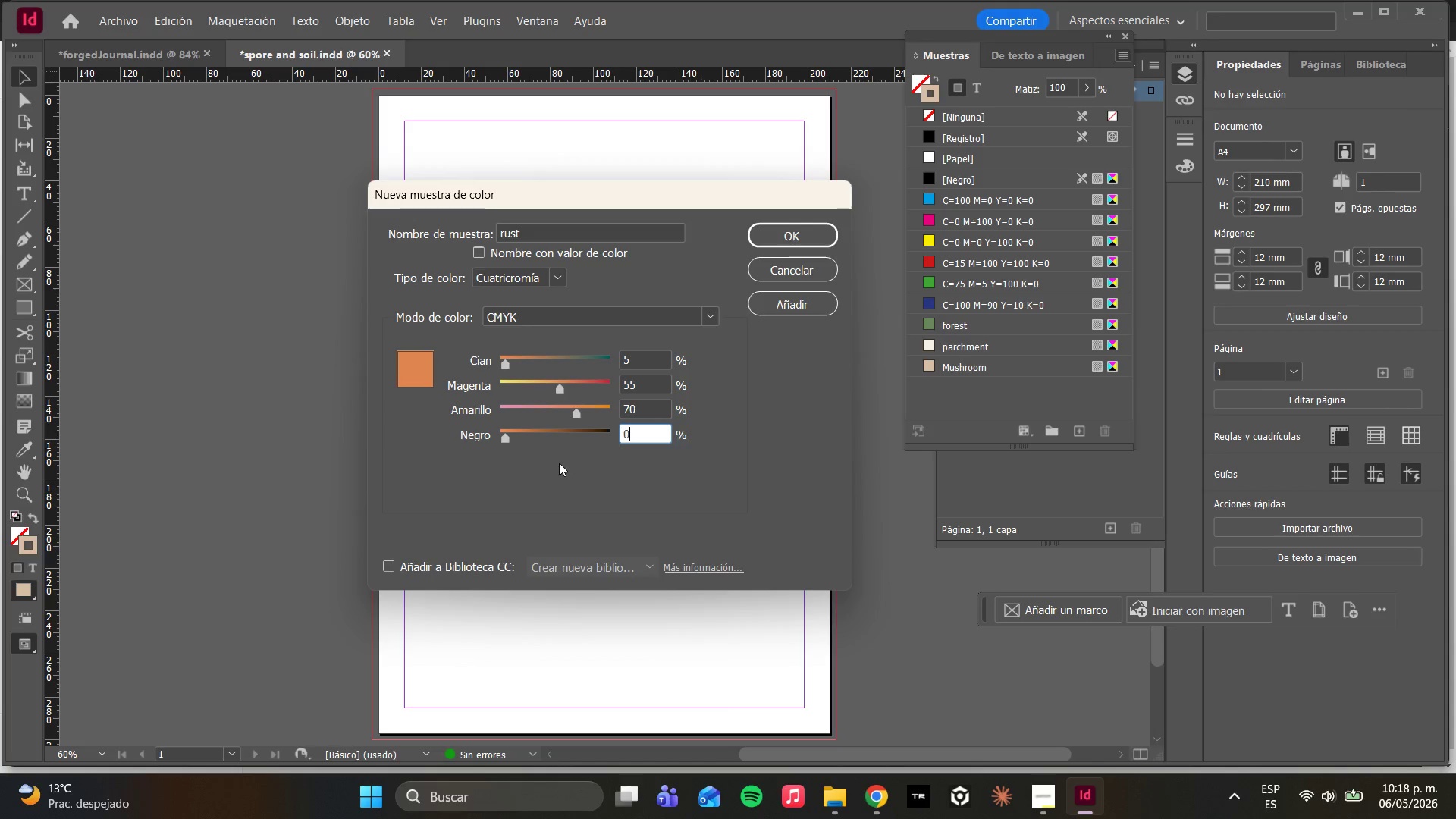 
left_click_drag(start_coordinate=[646, 437], to_coordinate=[607, 427])
 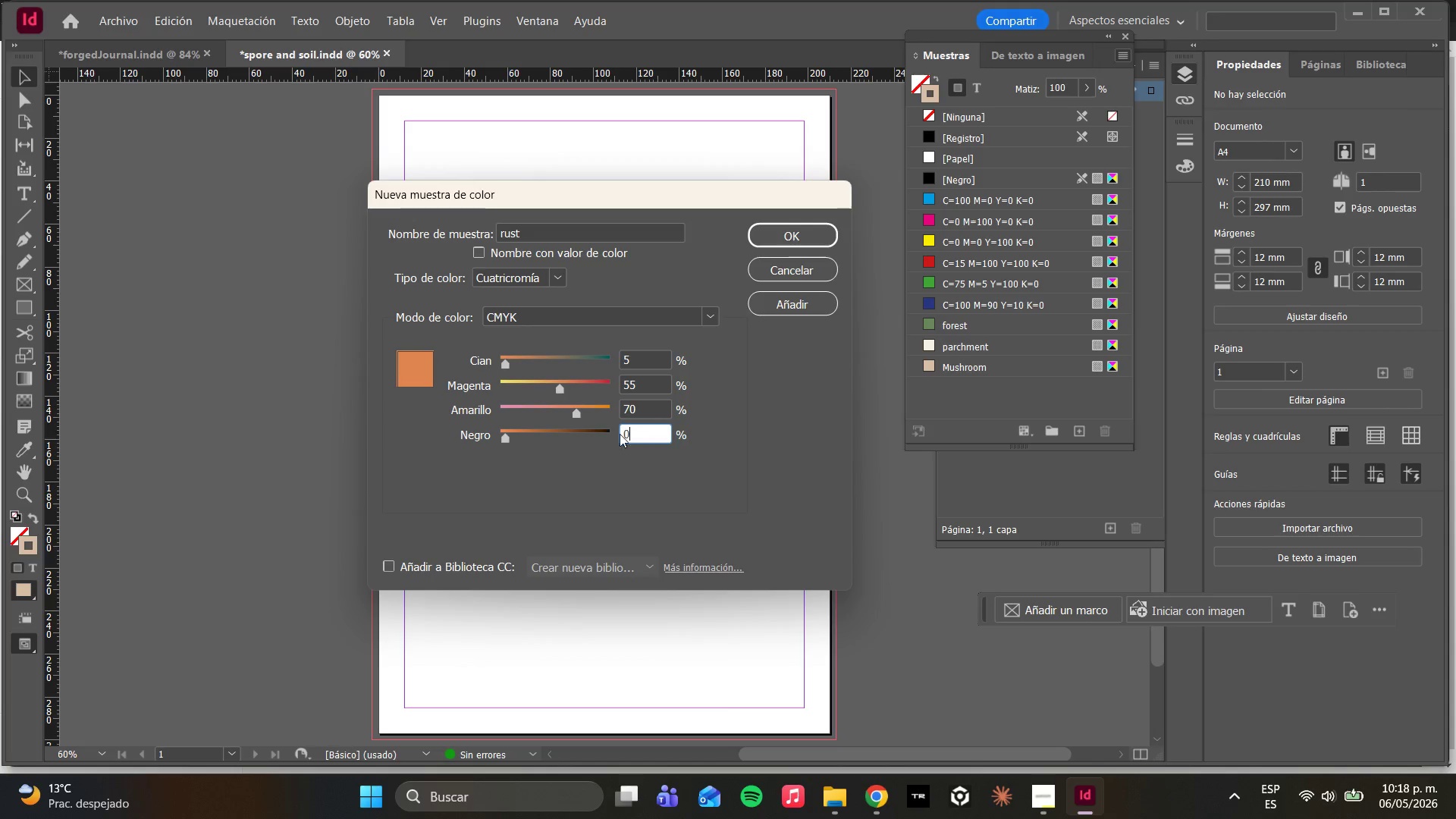 
left_click([559, 463])
 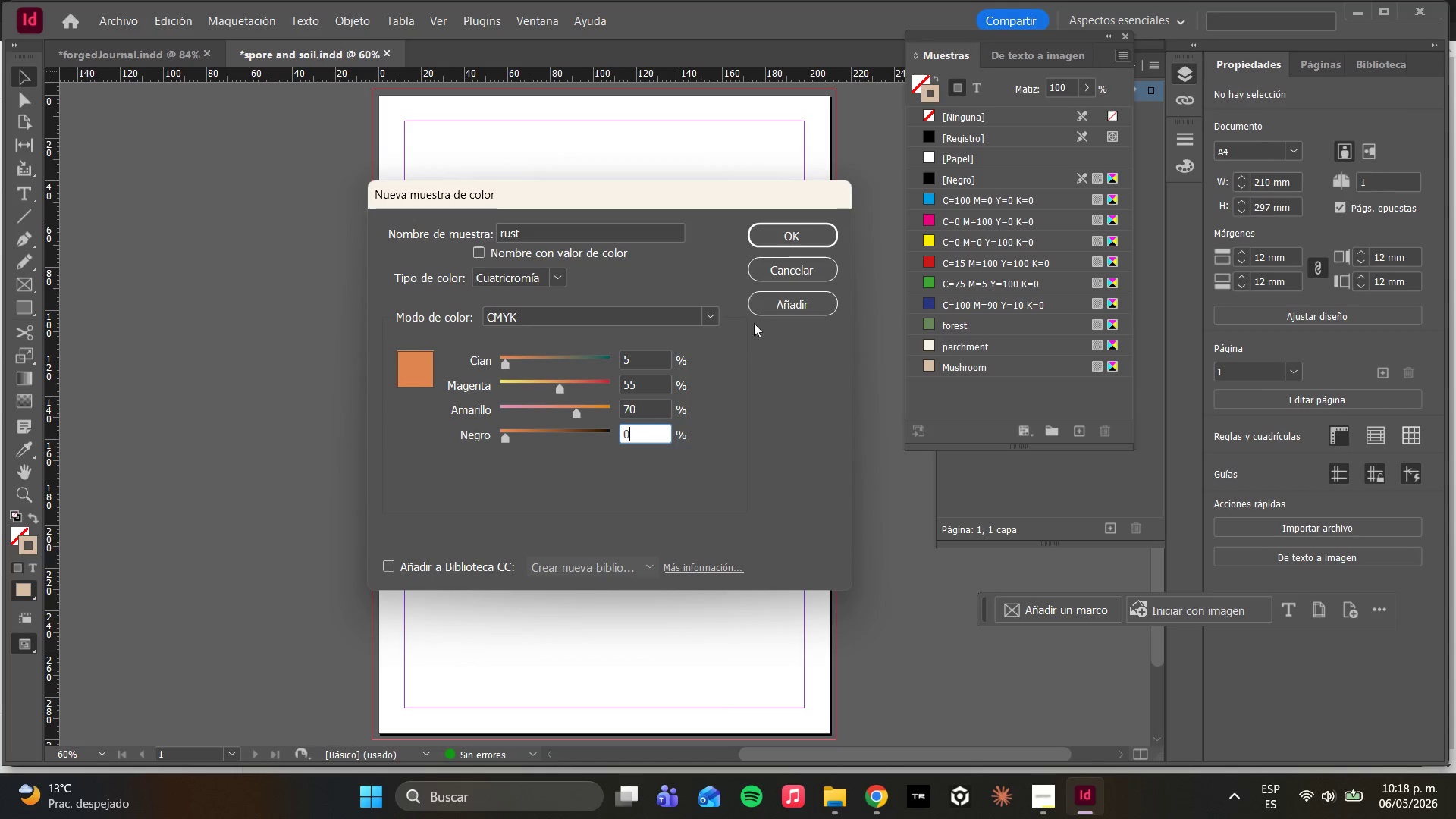 
left_click([770, 301])
 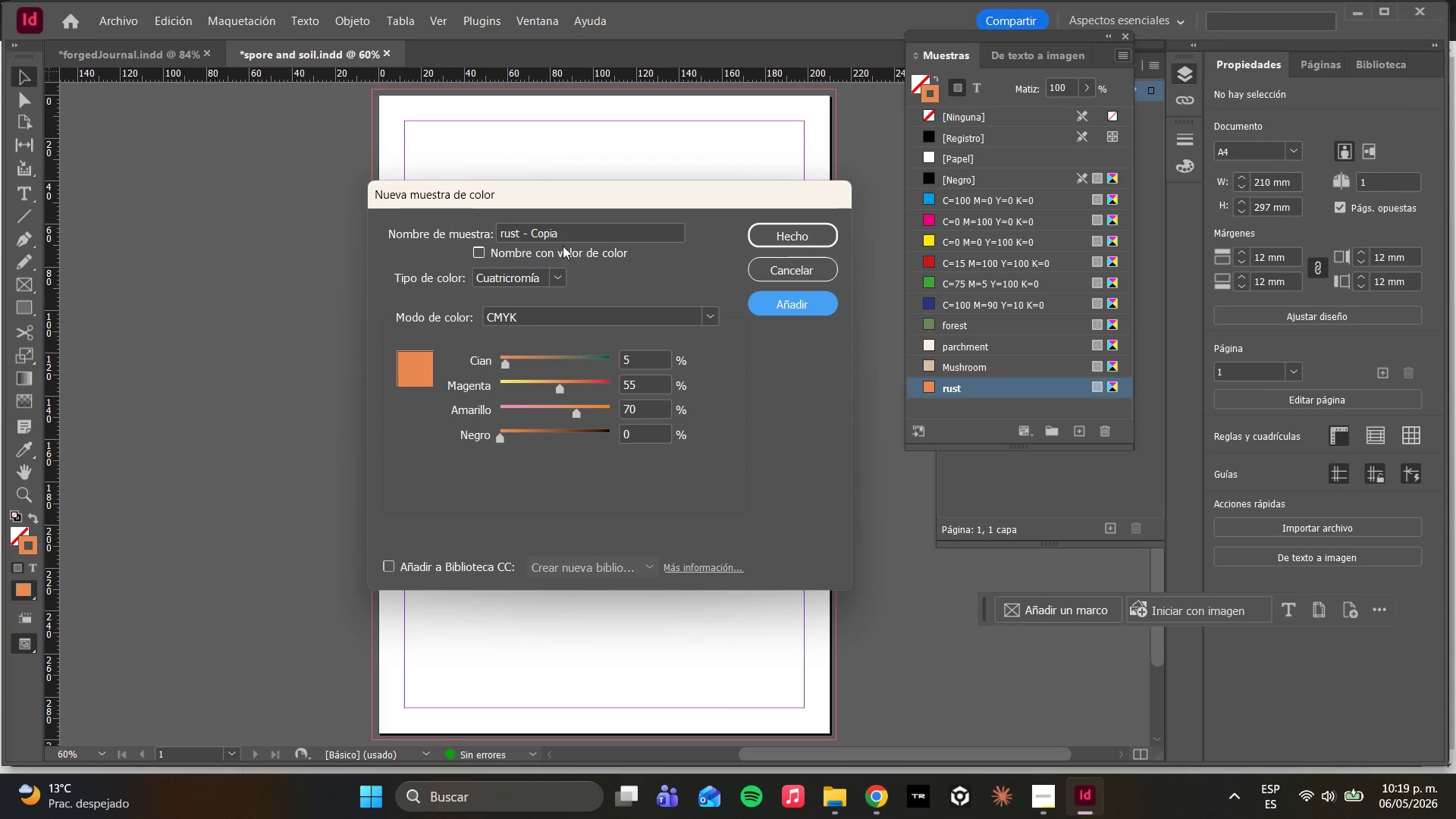 
left_click_drag(start_coordinate=[566, 234], to_coordinate=[418, 242])
 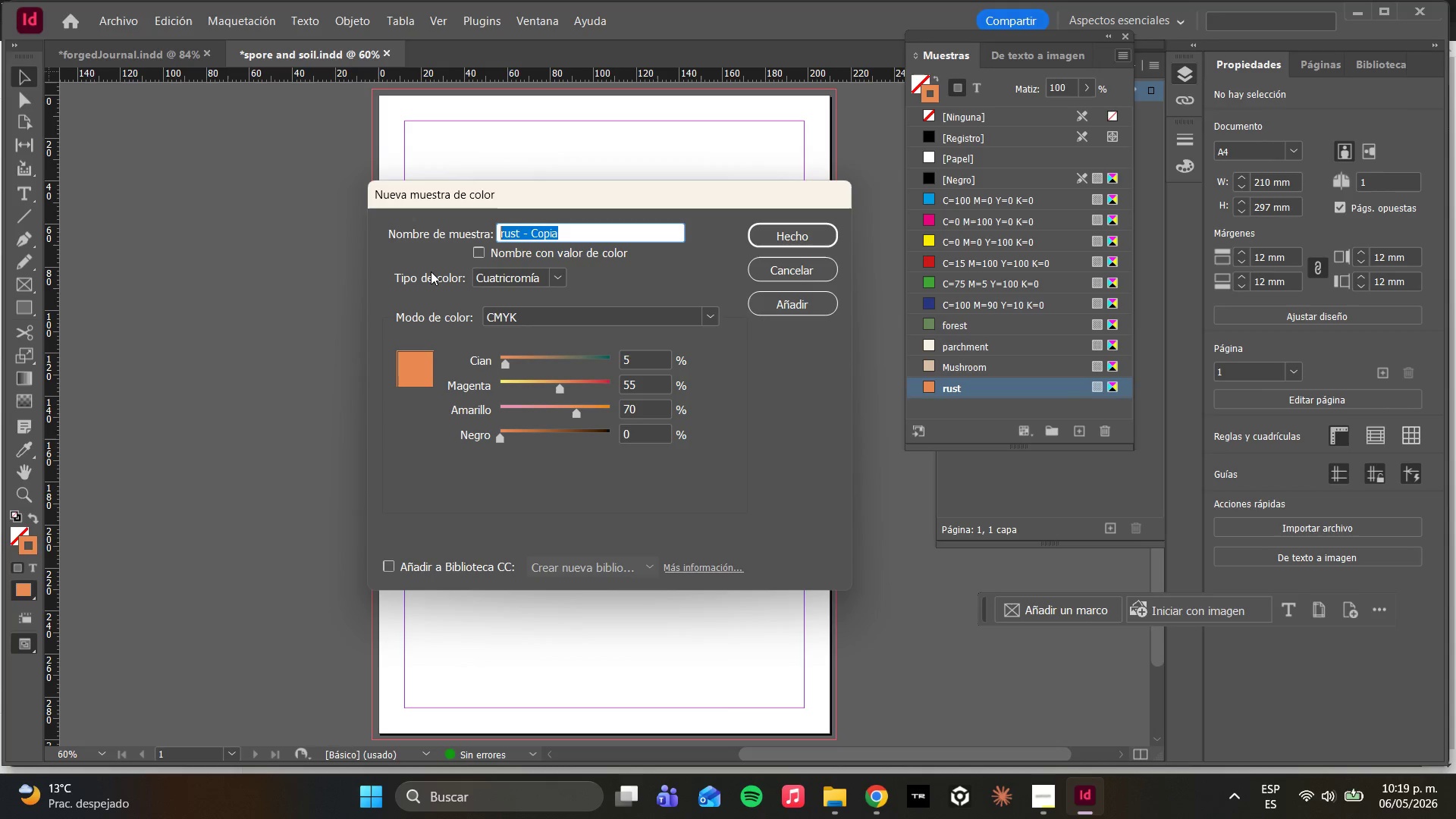 
type(sag)
 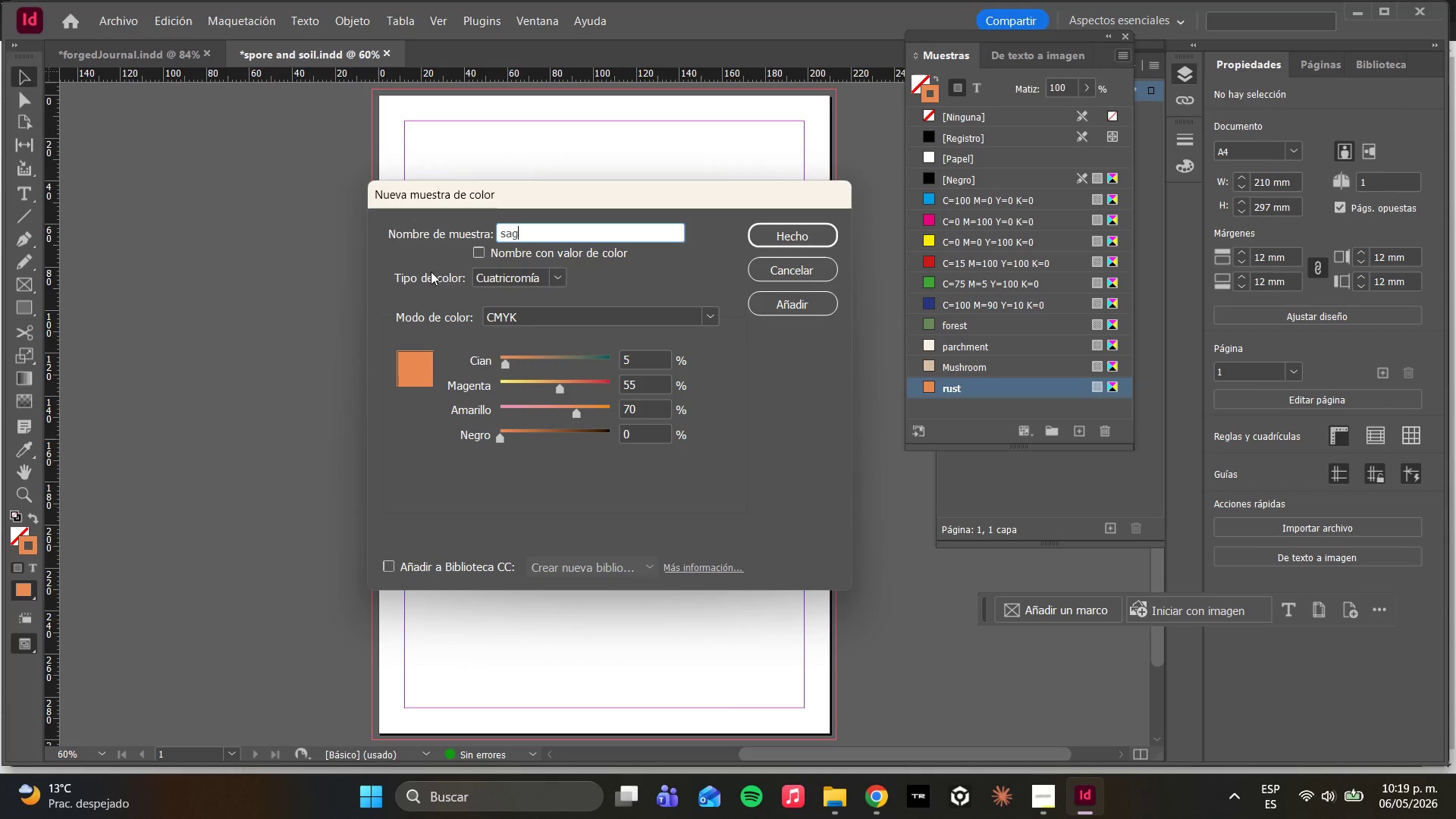 
key(E)
 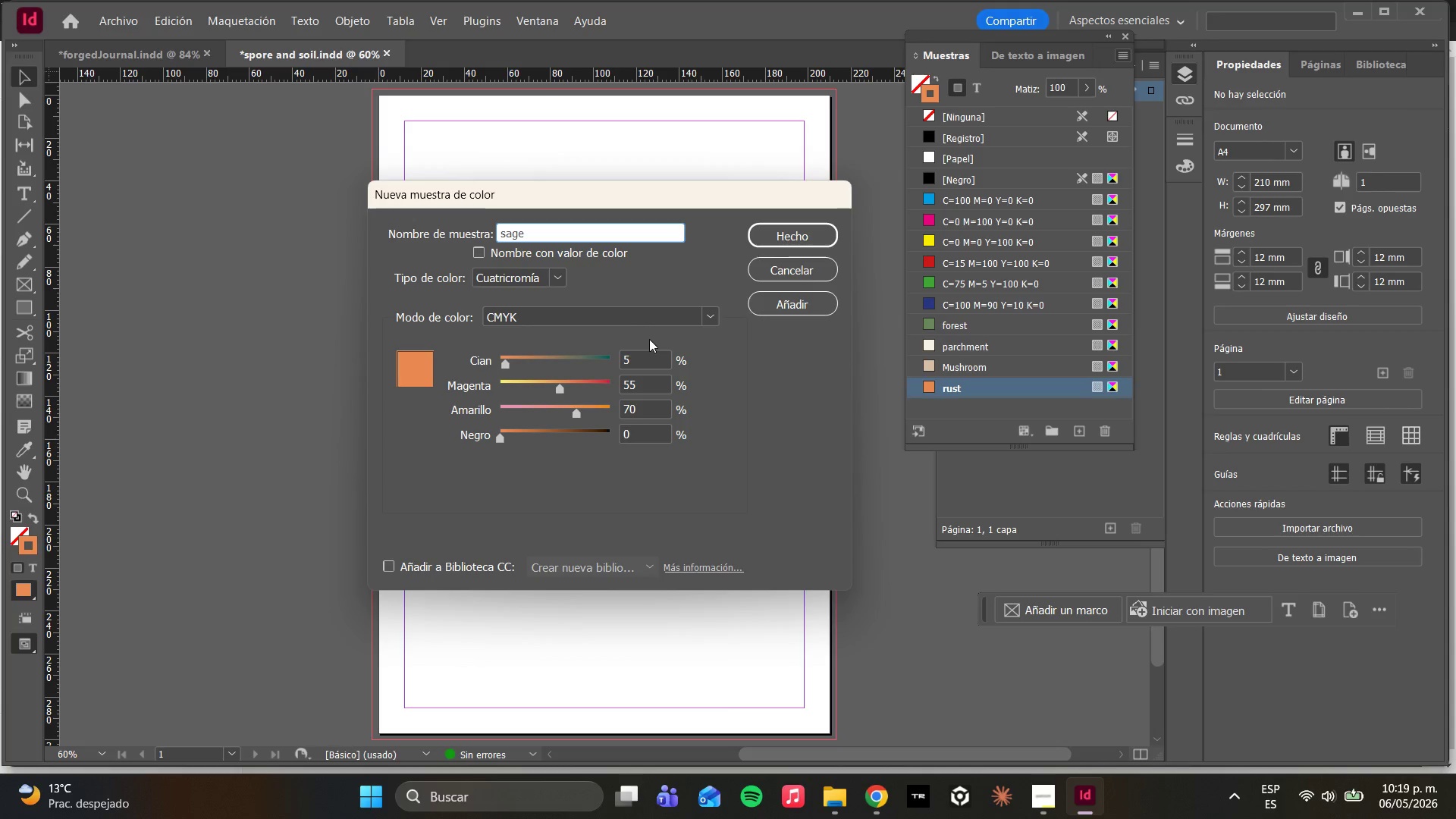 
wait(5.61)
 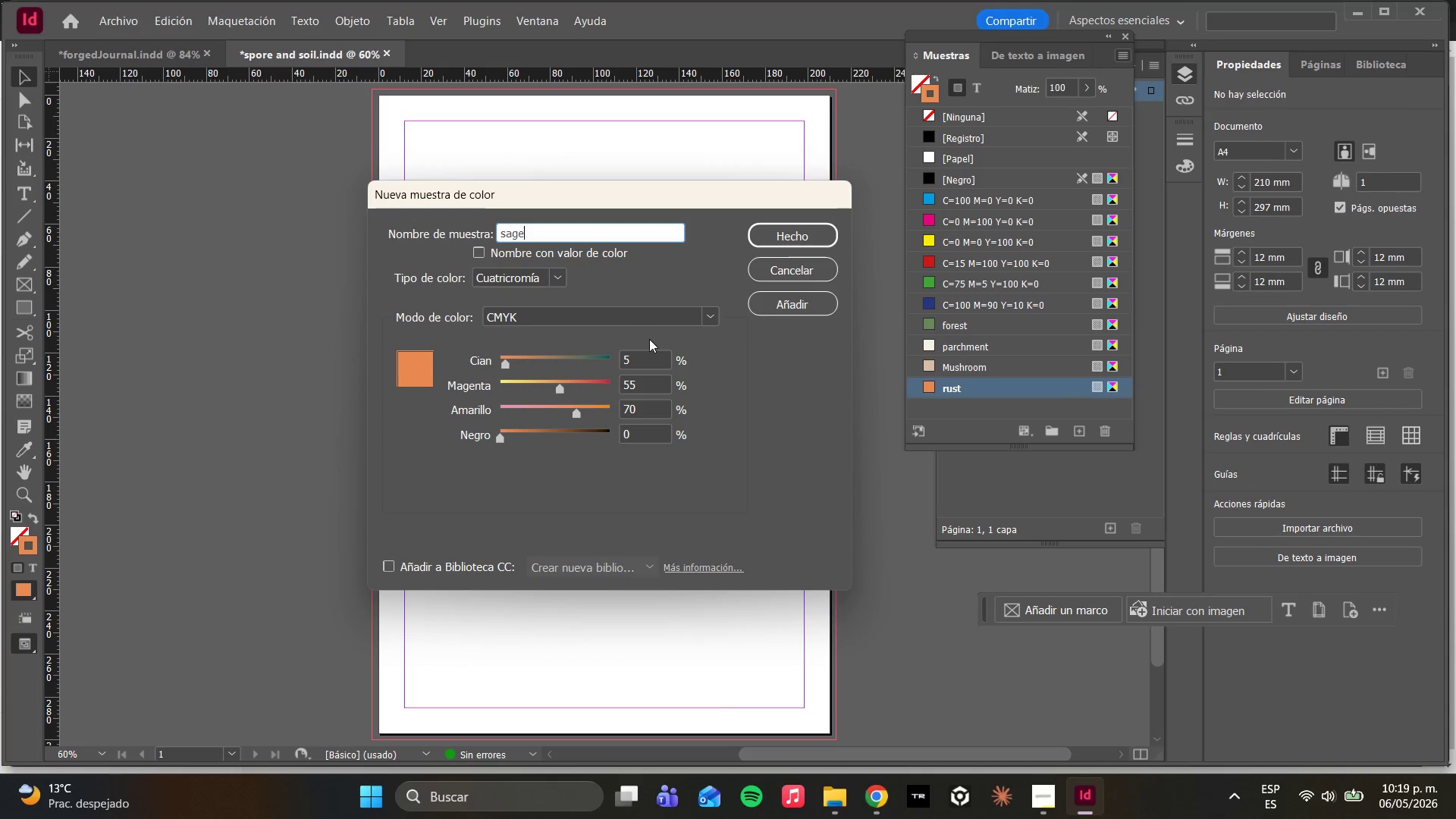 
left_click_drag(start_coordinate=[638, 359], to_coordinate=[584, 360])
 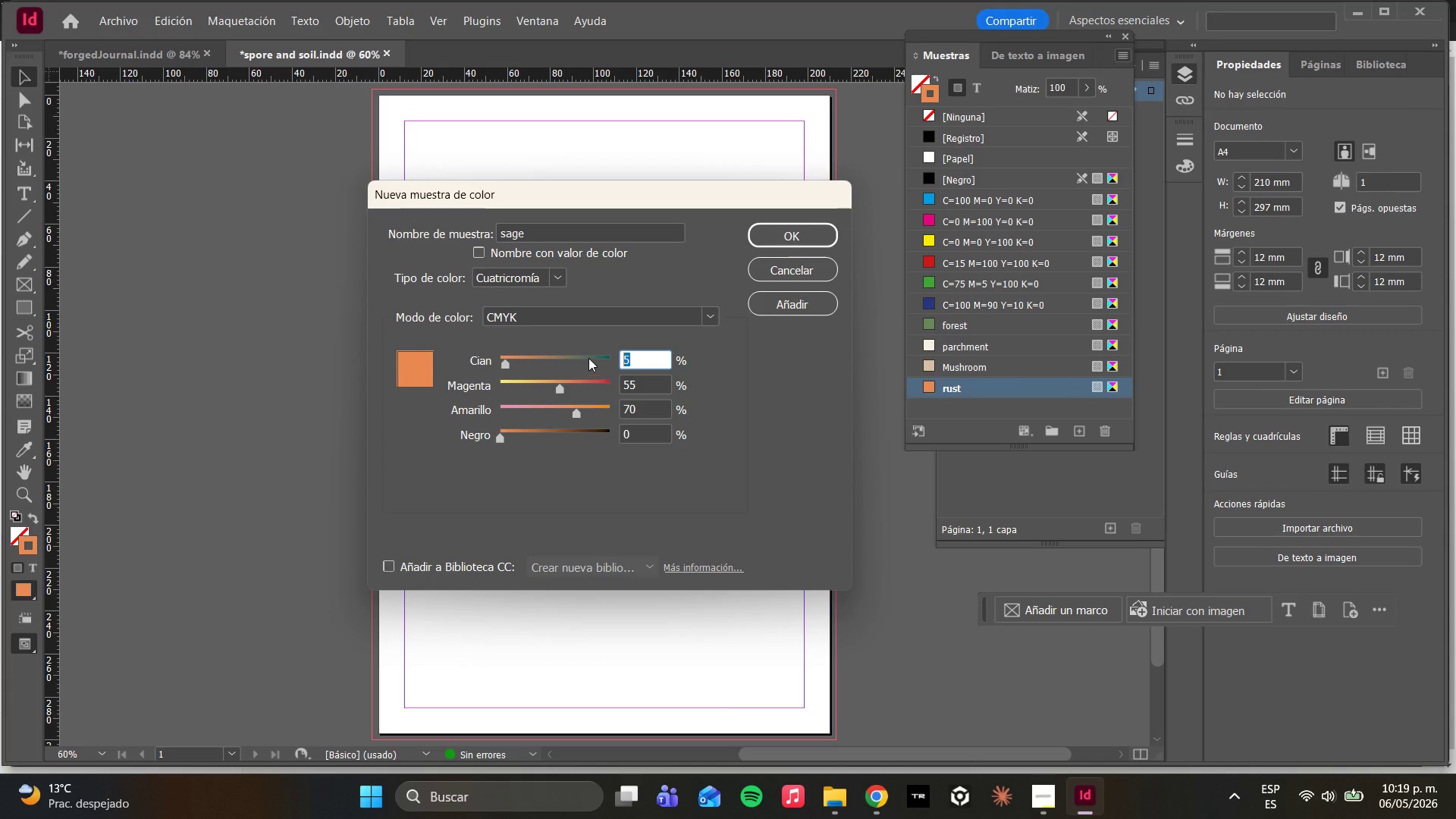 
type(30103)
 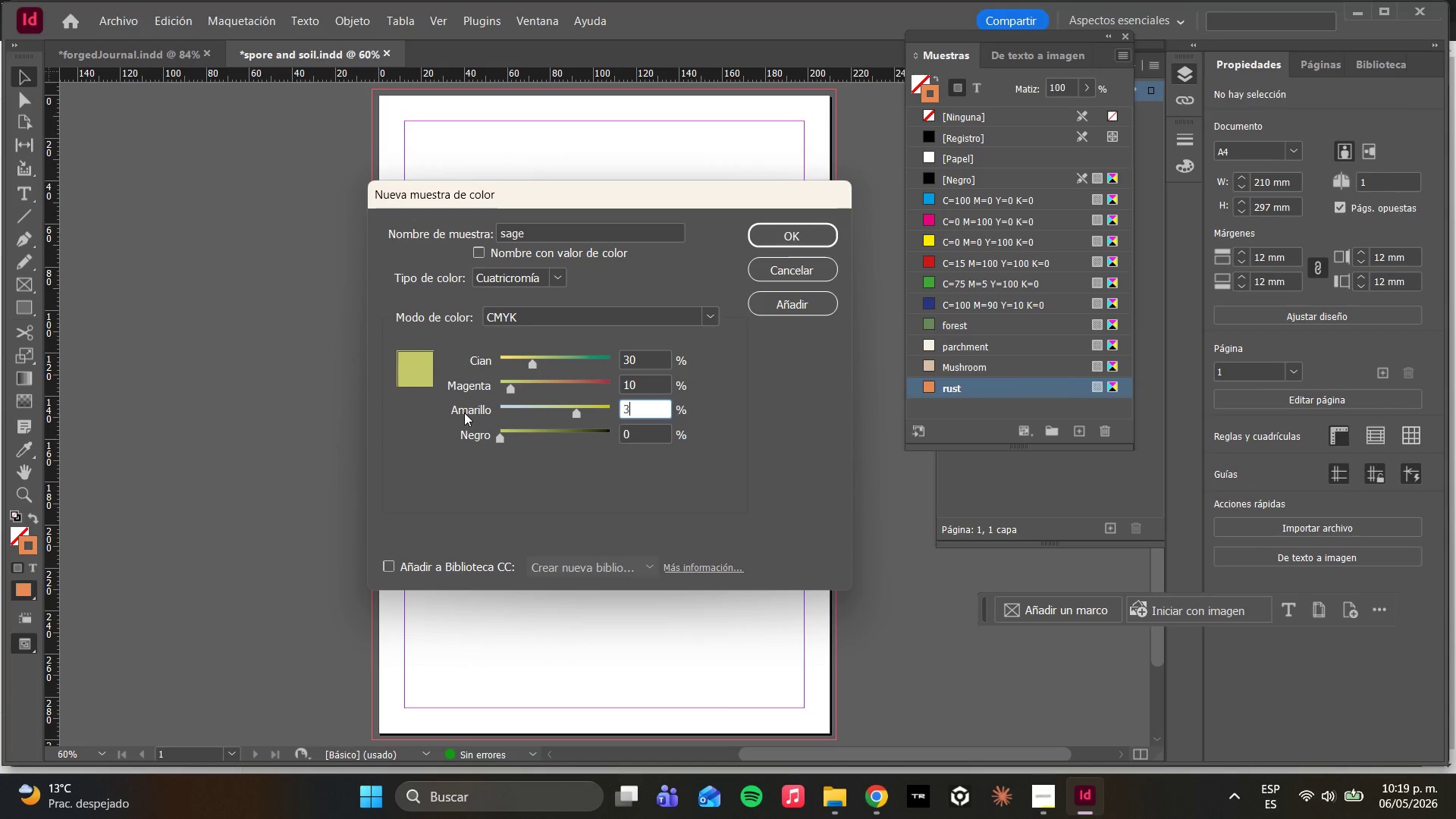 
left_click_drag(start_coordinate=[659, 387], to_coordinate=[500, 393])
 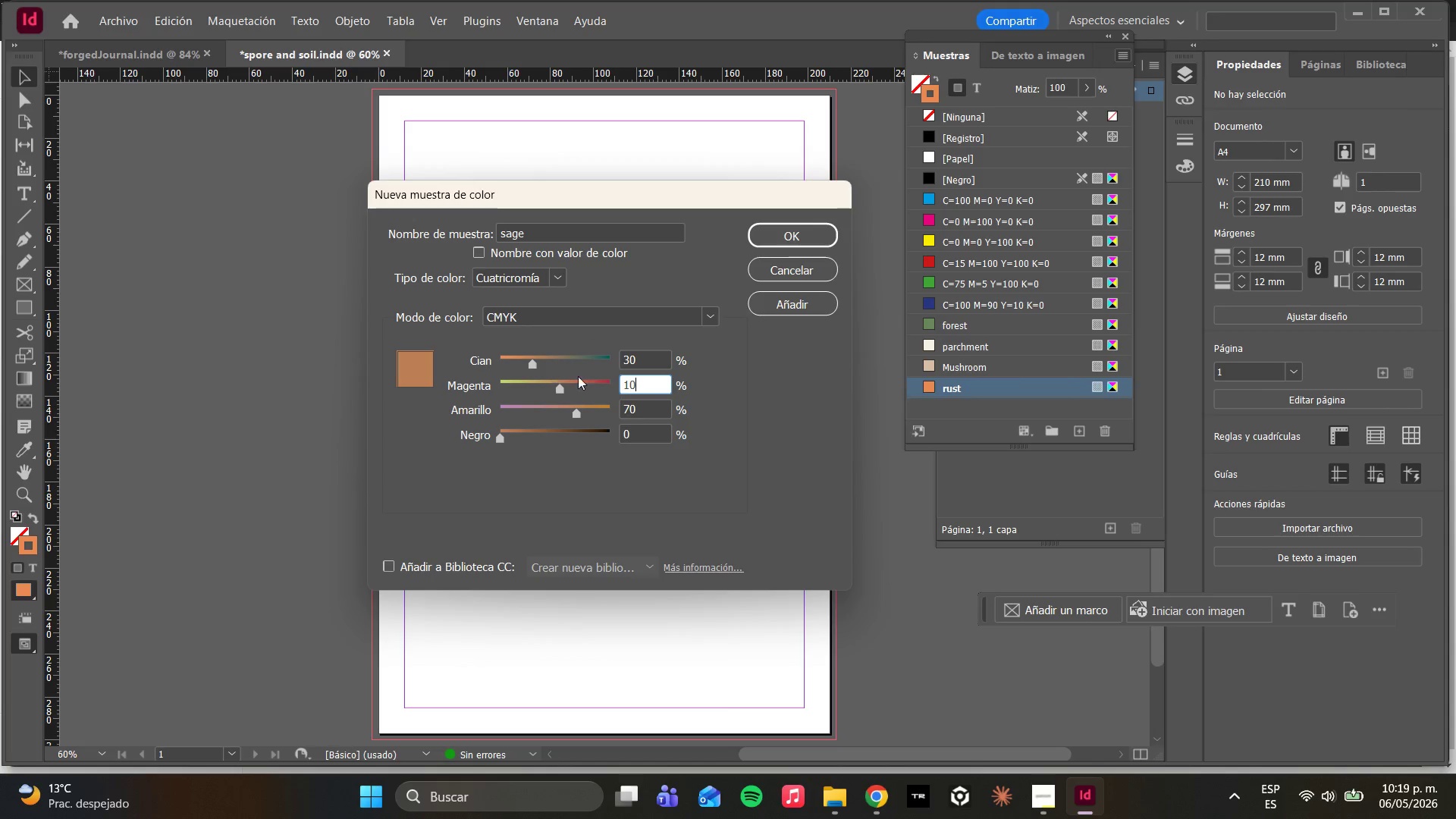 
left_click_drag(start_coordinate=[644, 410], to_coordinate=[451, 427])
 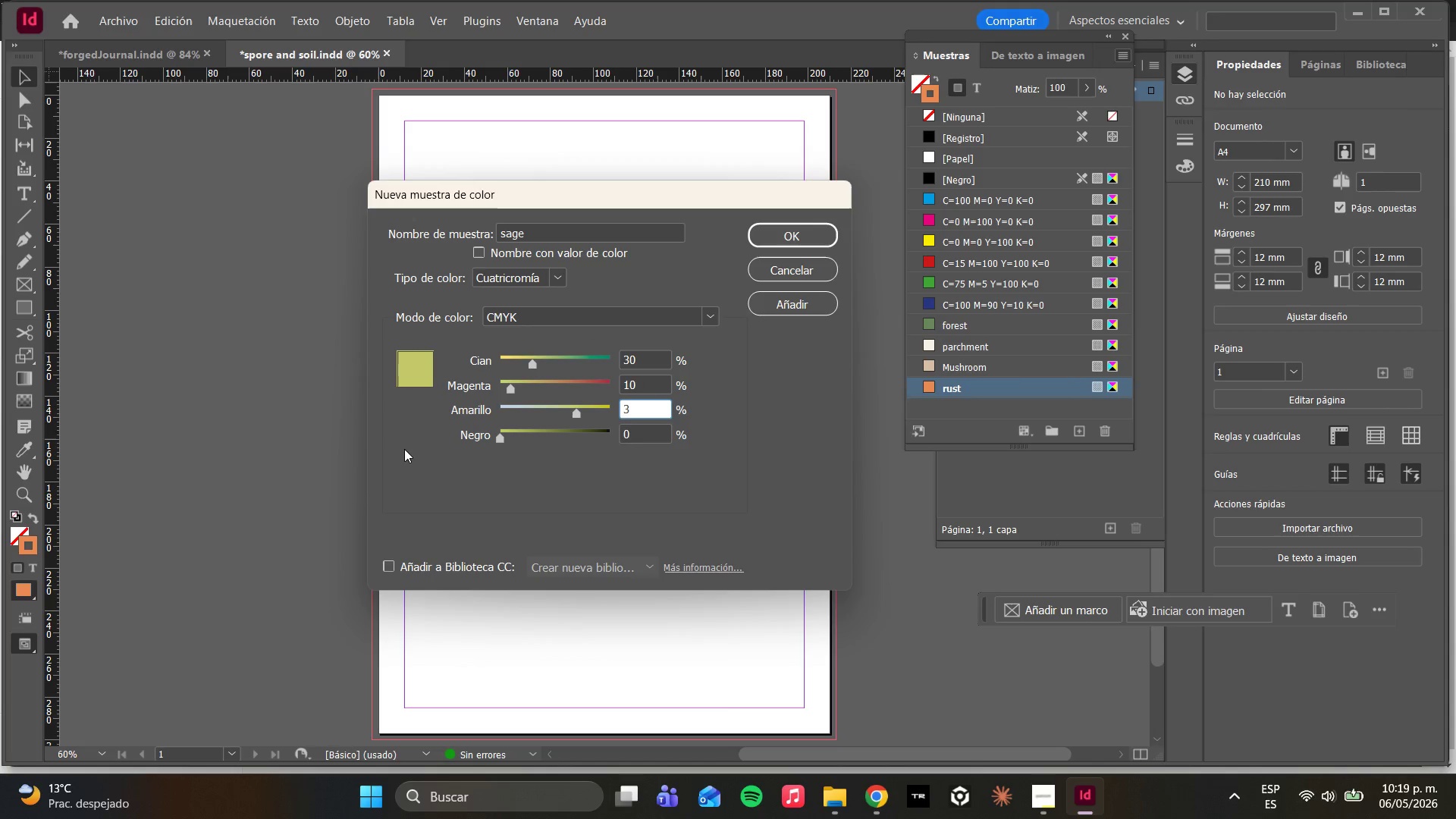 
type(55)
 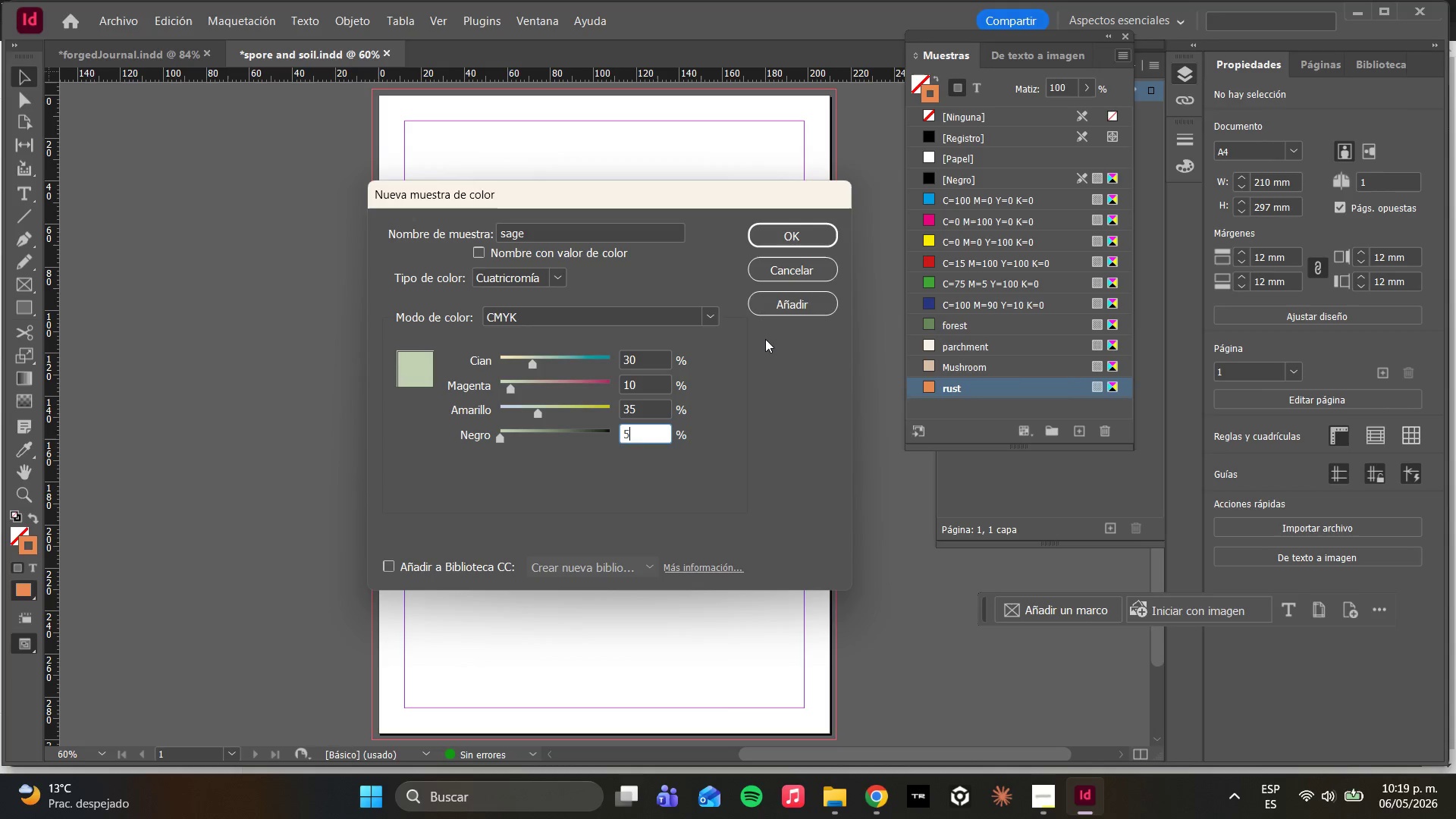 
left_click_drag(start_coordinate=[648, 434], to_coordinate=[560, 425])
 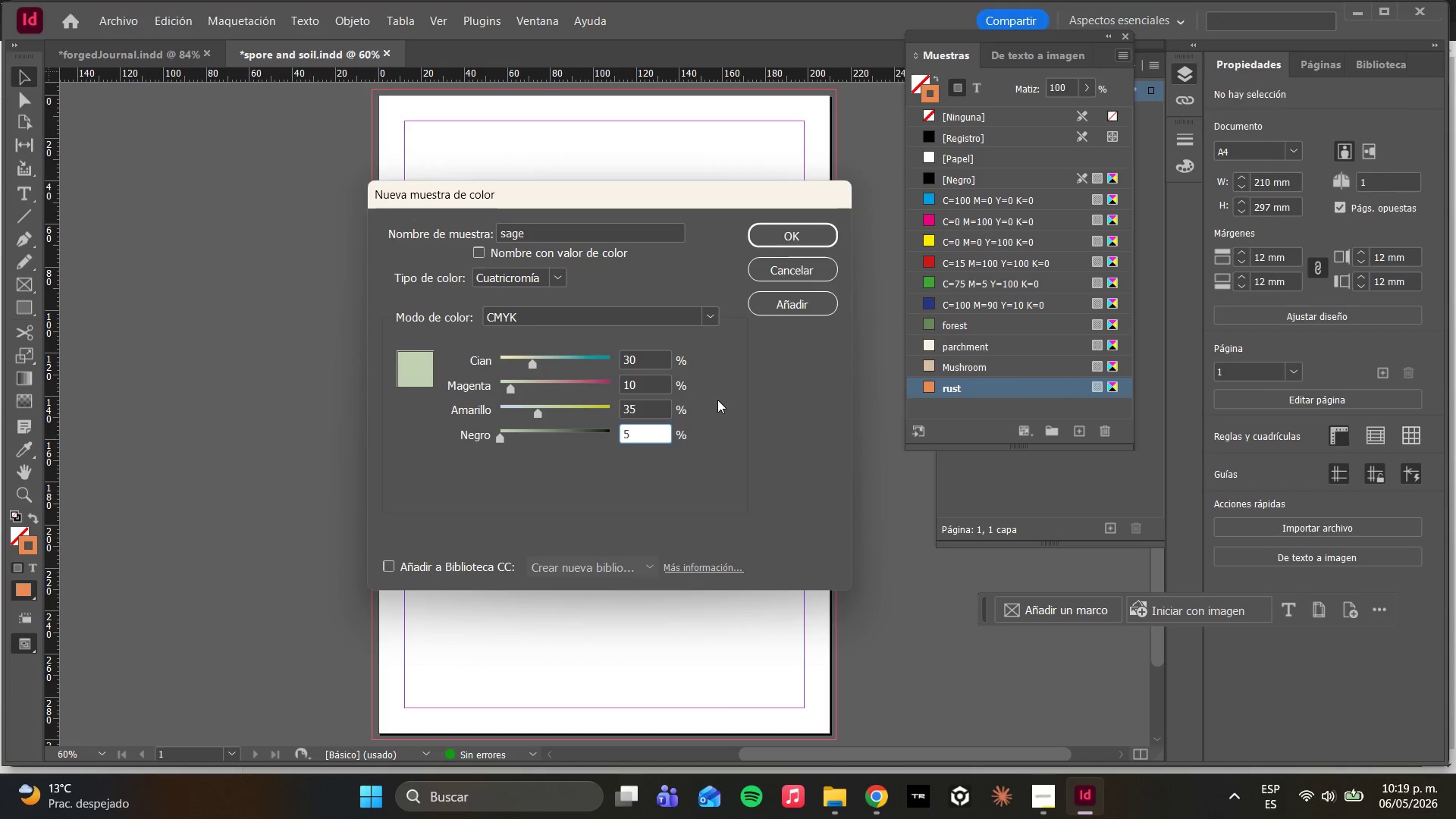 
left_click([786, 297])
 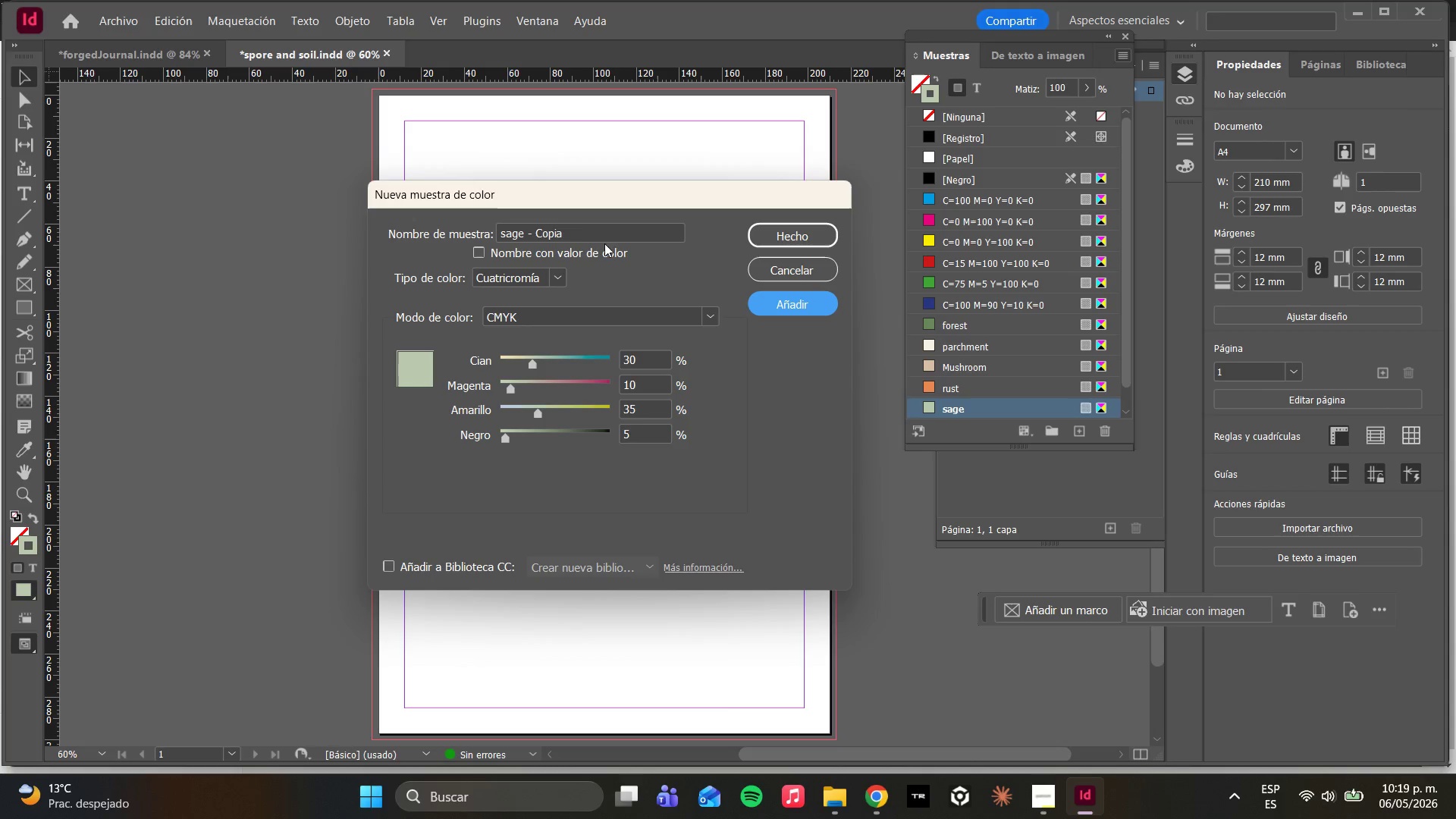 
left_click_drag(start_coordinate=[595, 237], to_coordinate=[292, 281])
 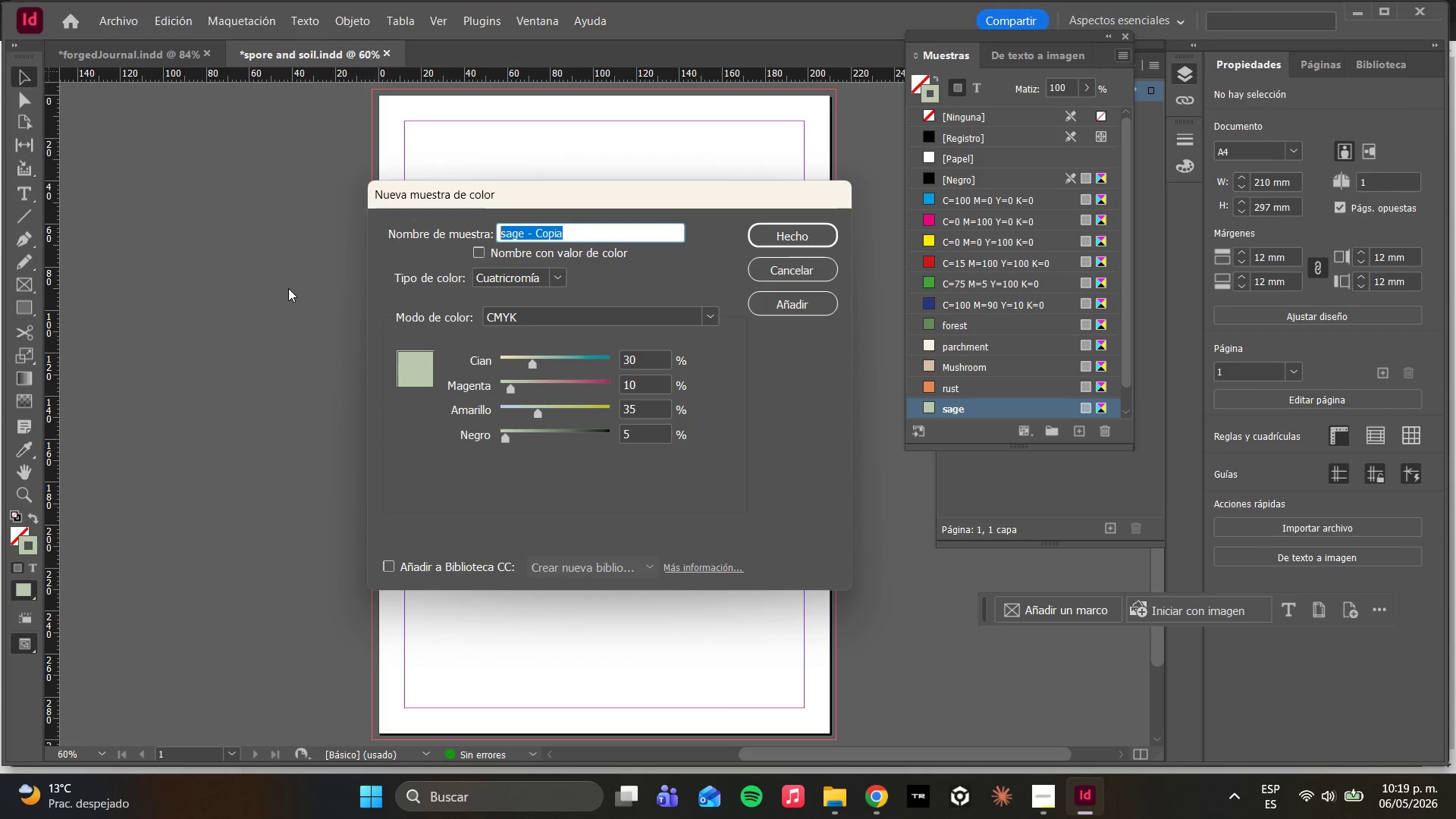 
type(dark)
 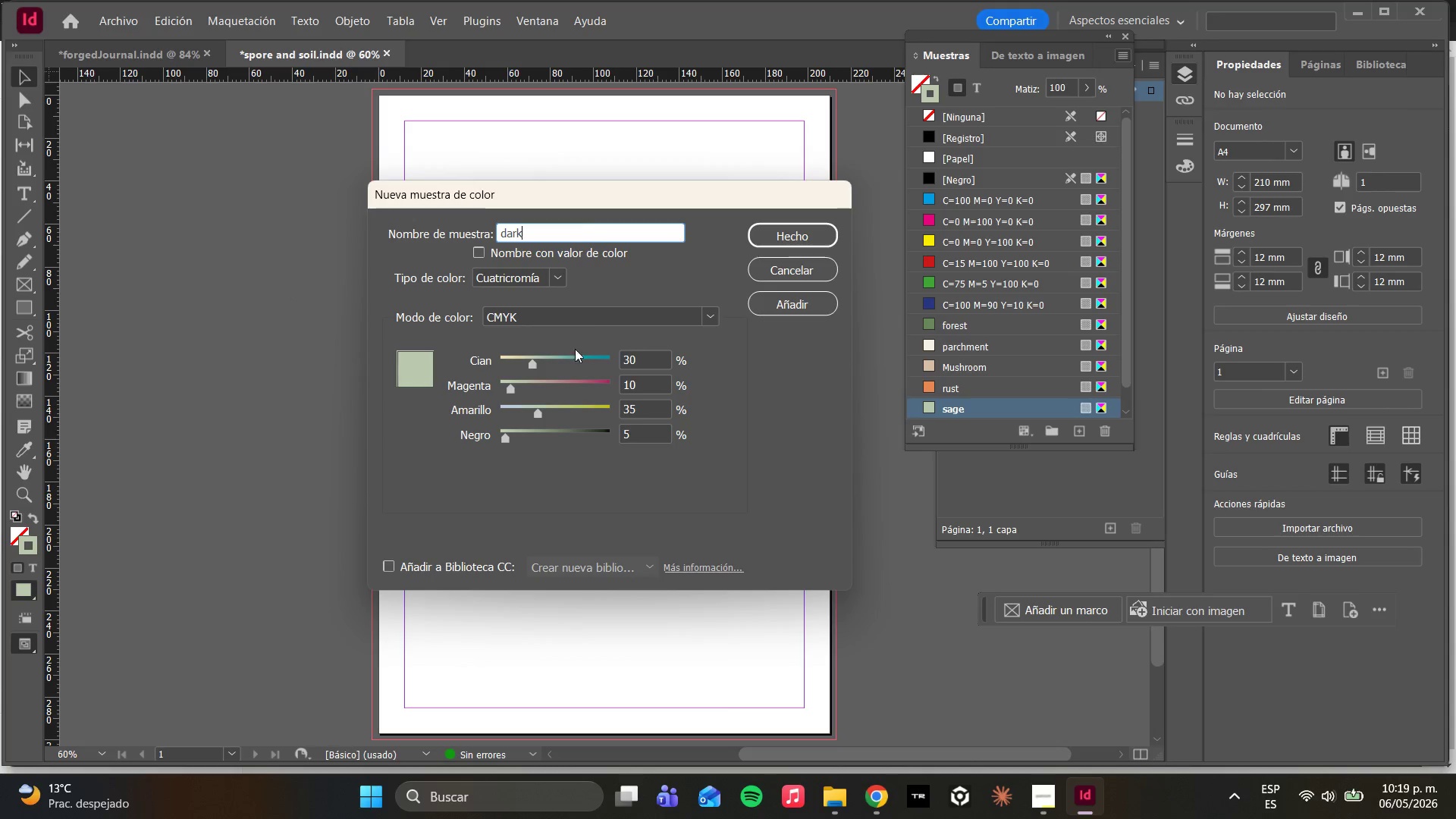 
left_click_drag(start_coordinate=[642, 356], to_coordinate=[510, 360])
 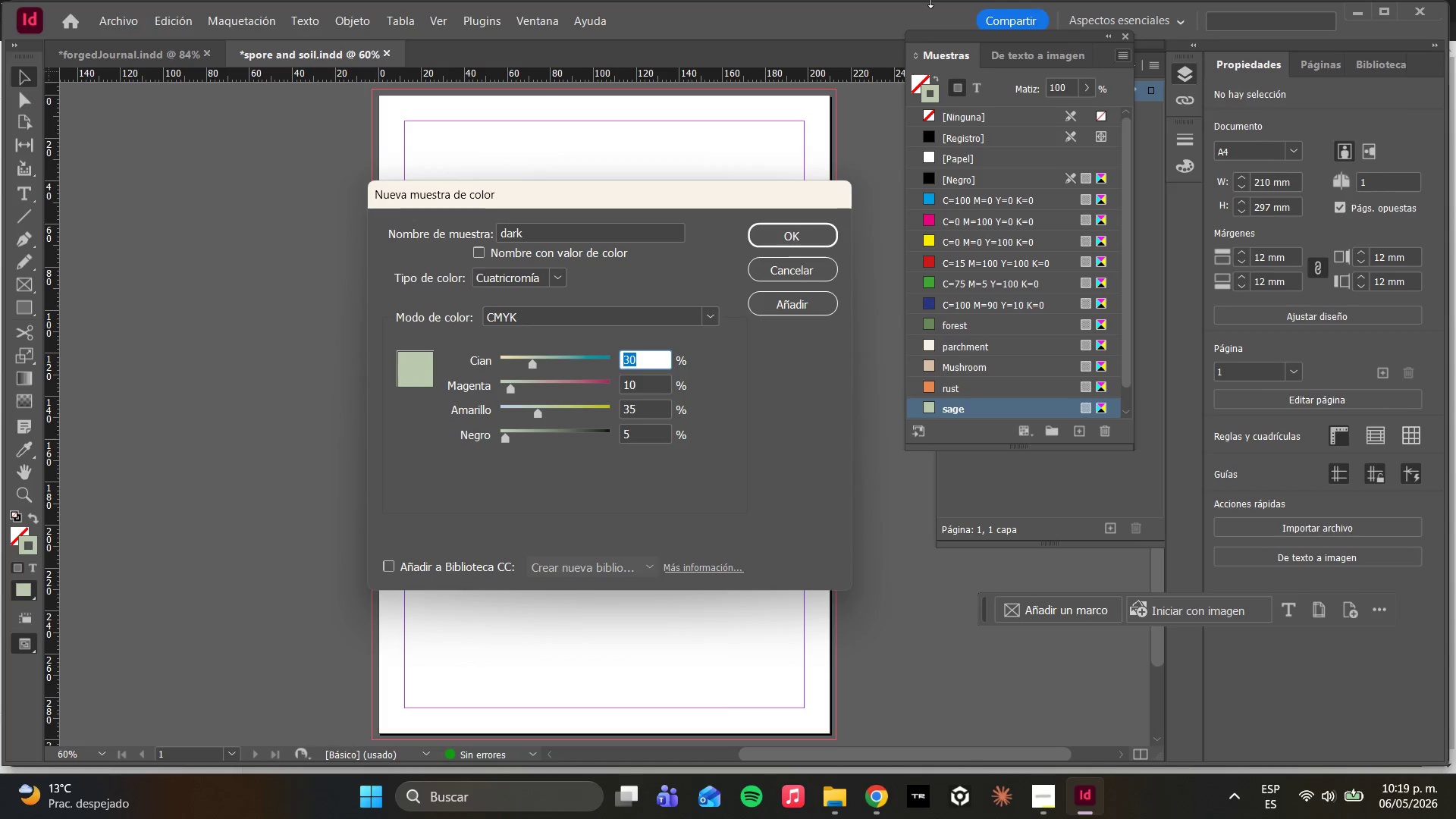 
type(65)
 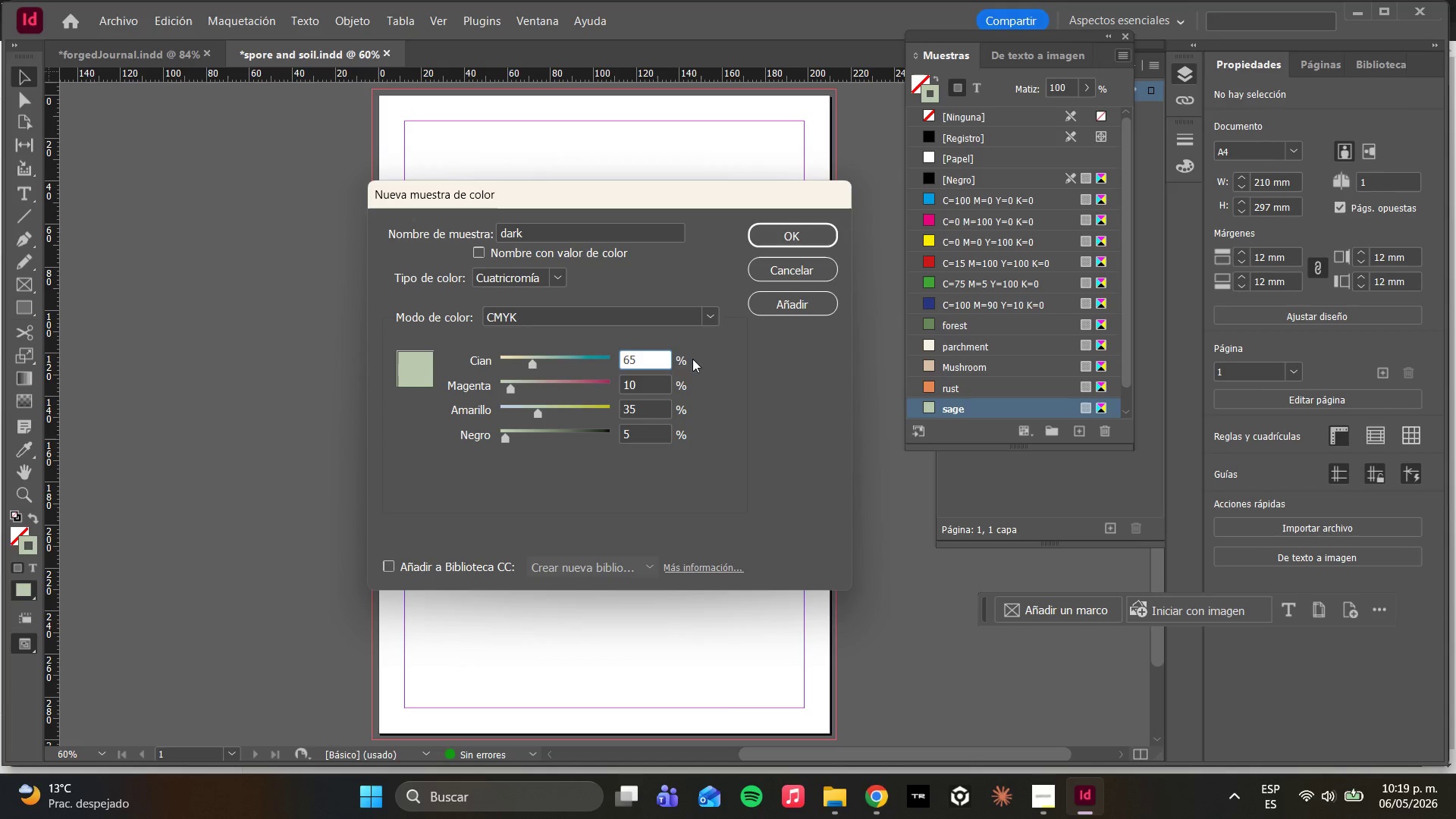 
left_click_drag(start_coordinate=[644, 384], to_coordinate=[570, 369])
 